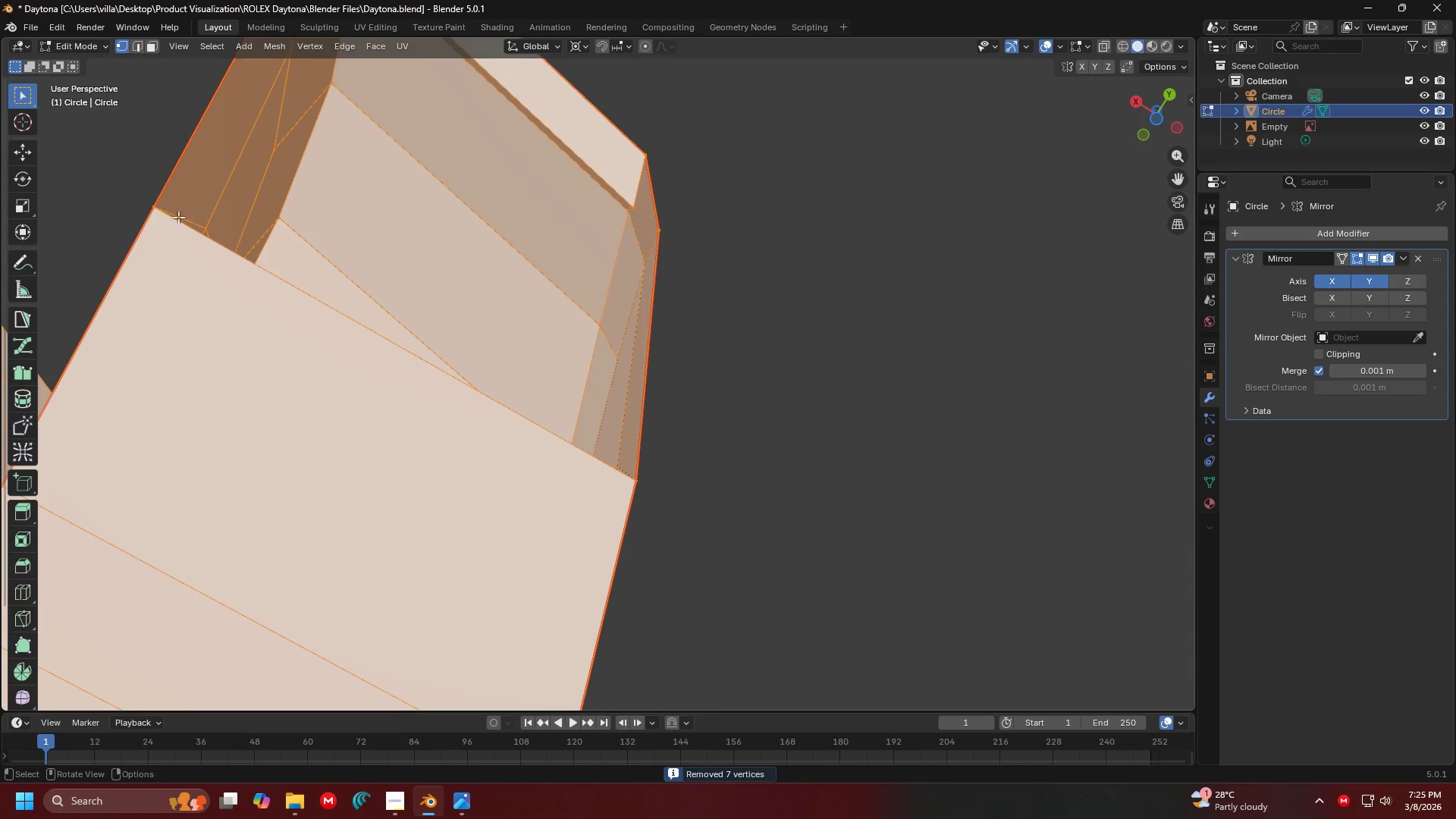 
left_click([149, 205])
 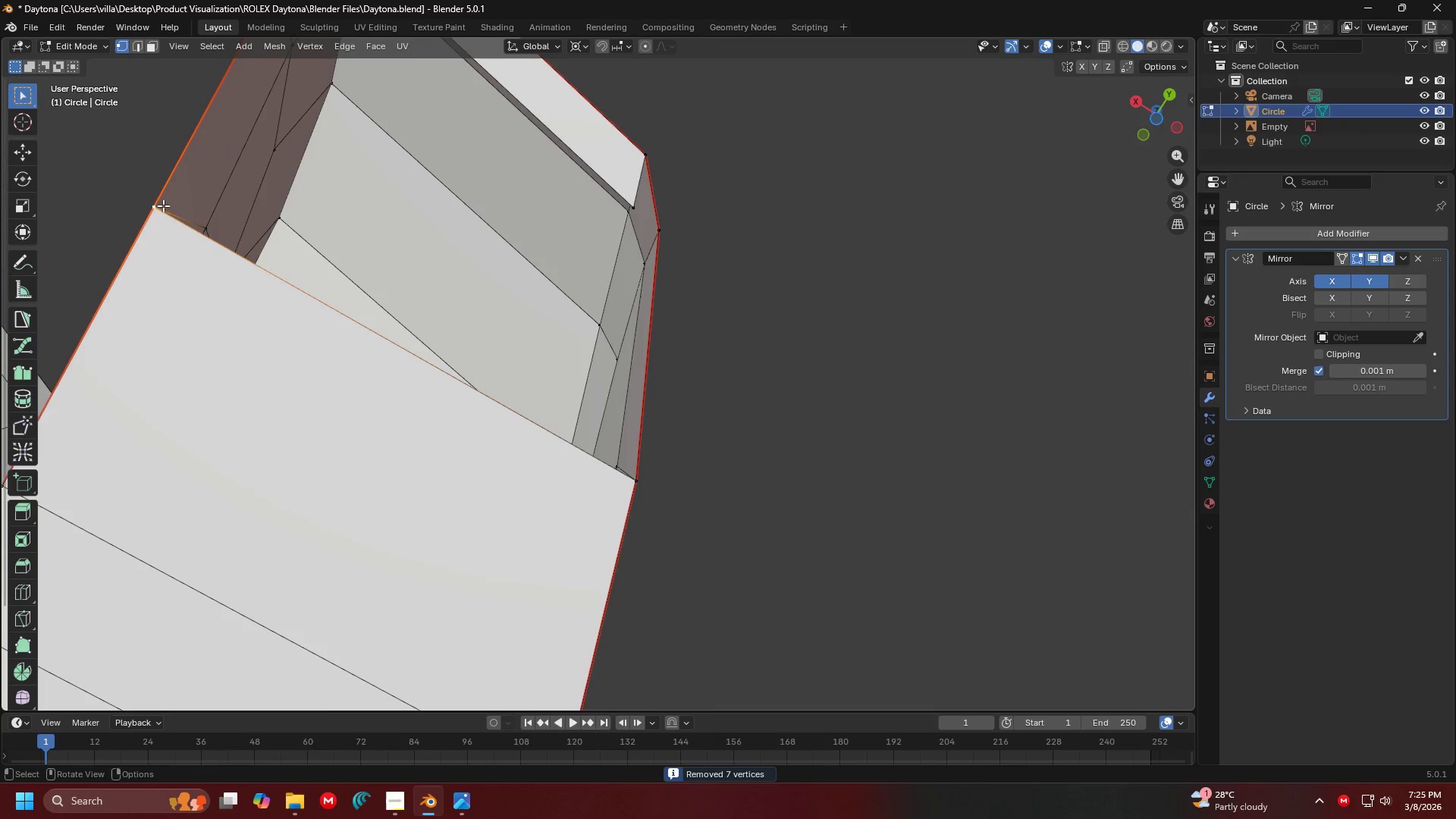 
hold_key(key=ShiftLeft, duration=1.5)
 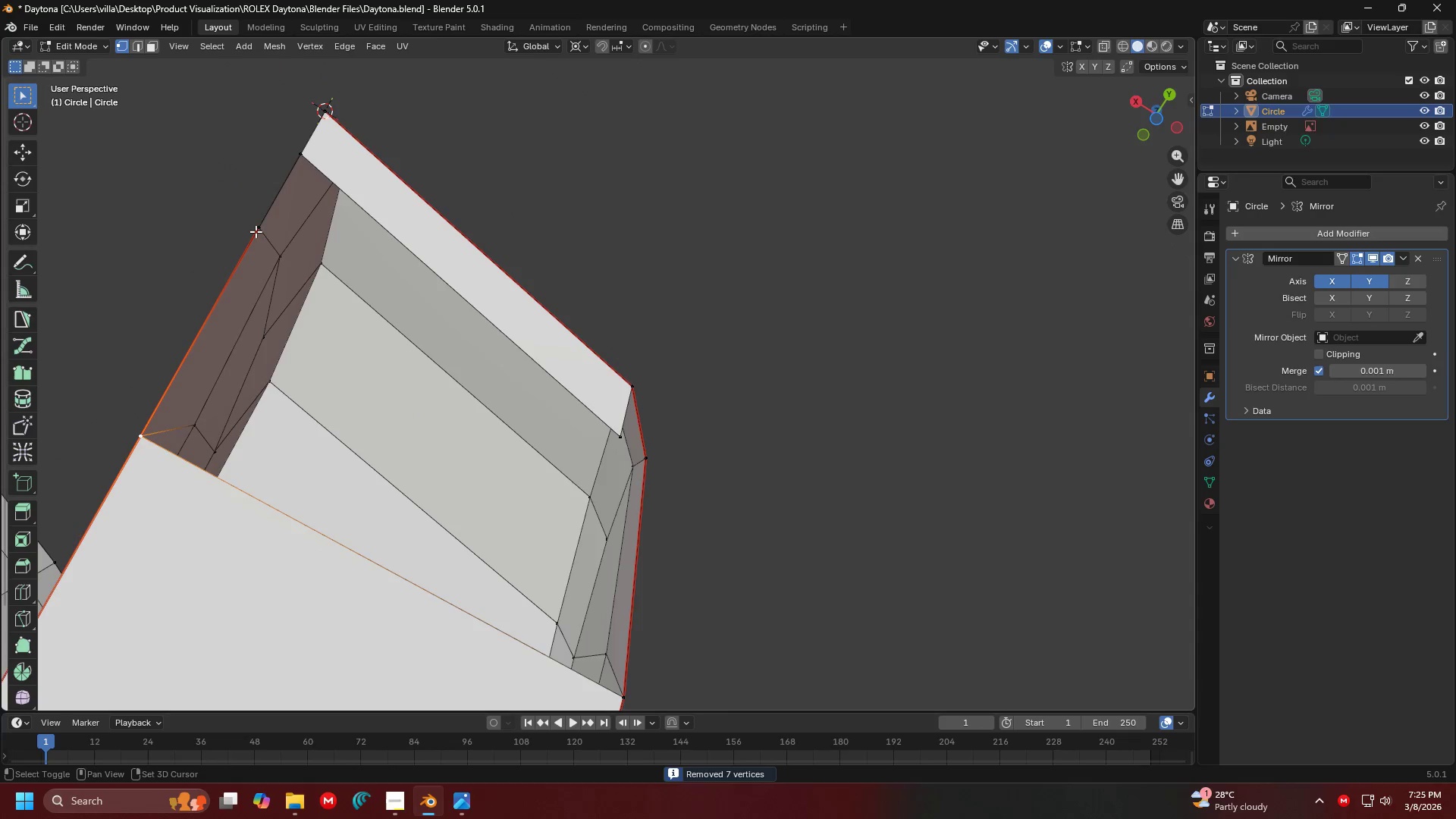 
hold_key(key=ShiftLeft, duration=0.88)
 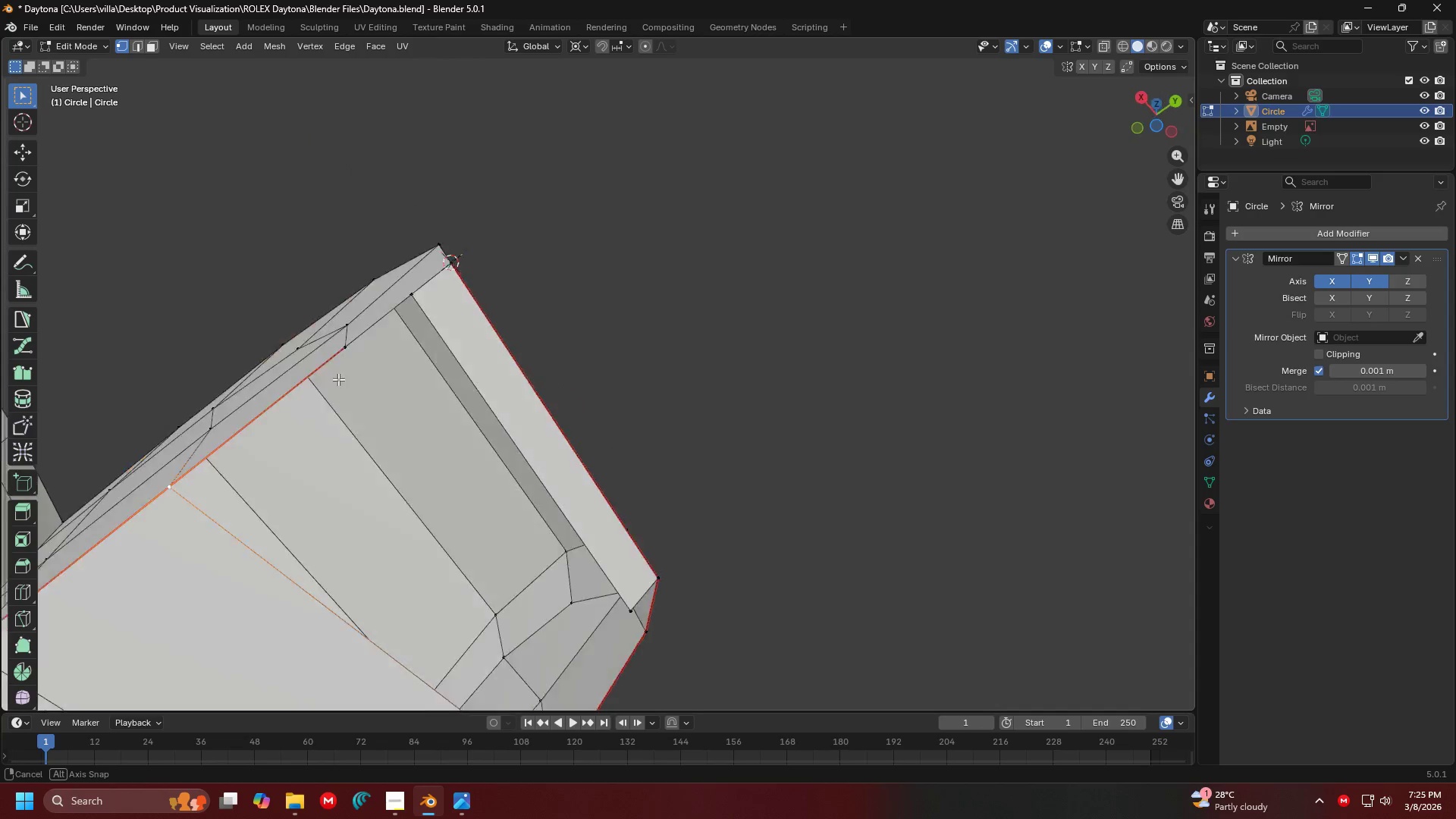 
key(Shift+ShiftLeft)
 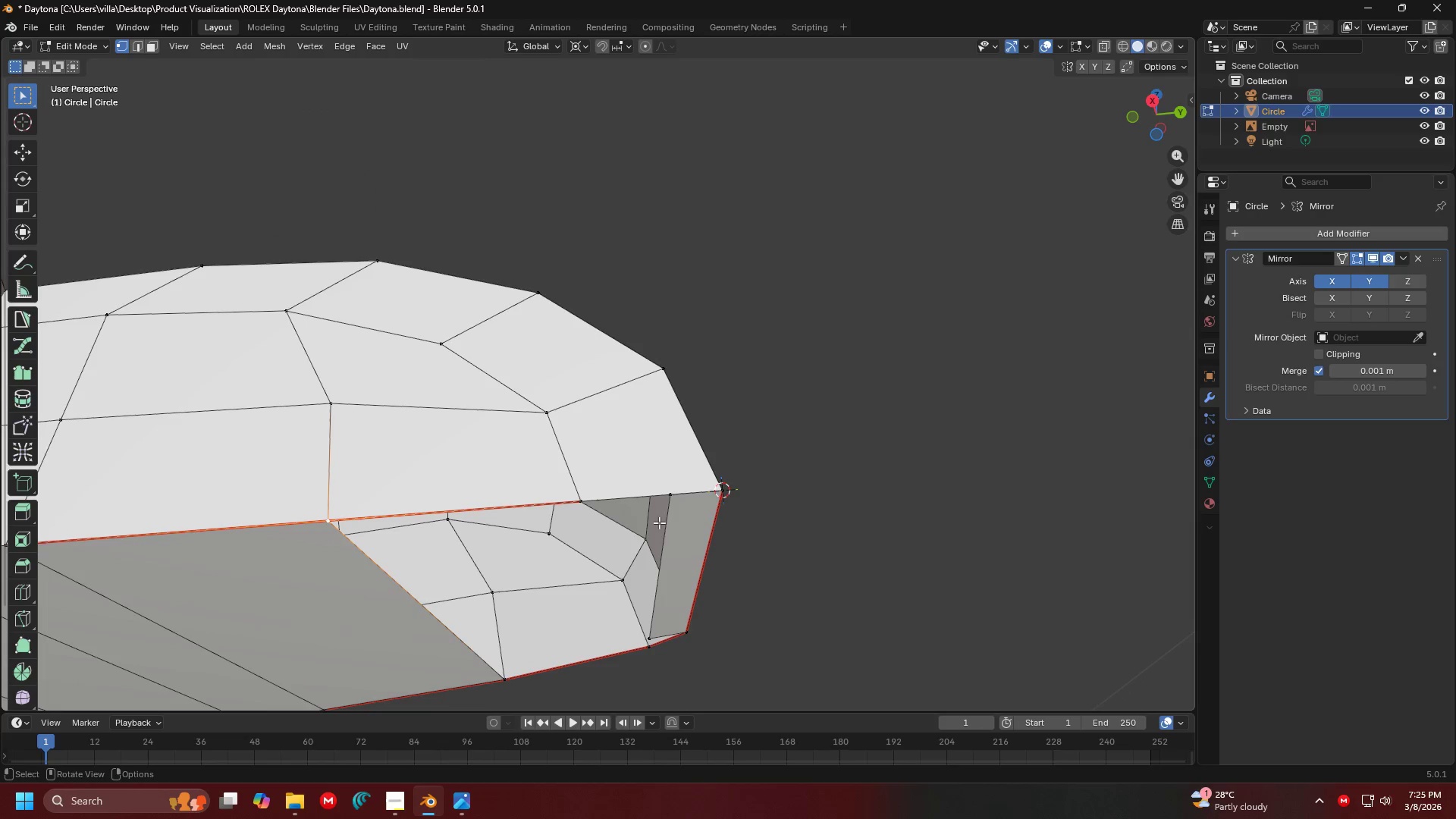 
left_click([683, 500])
 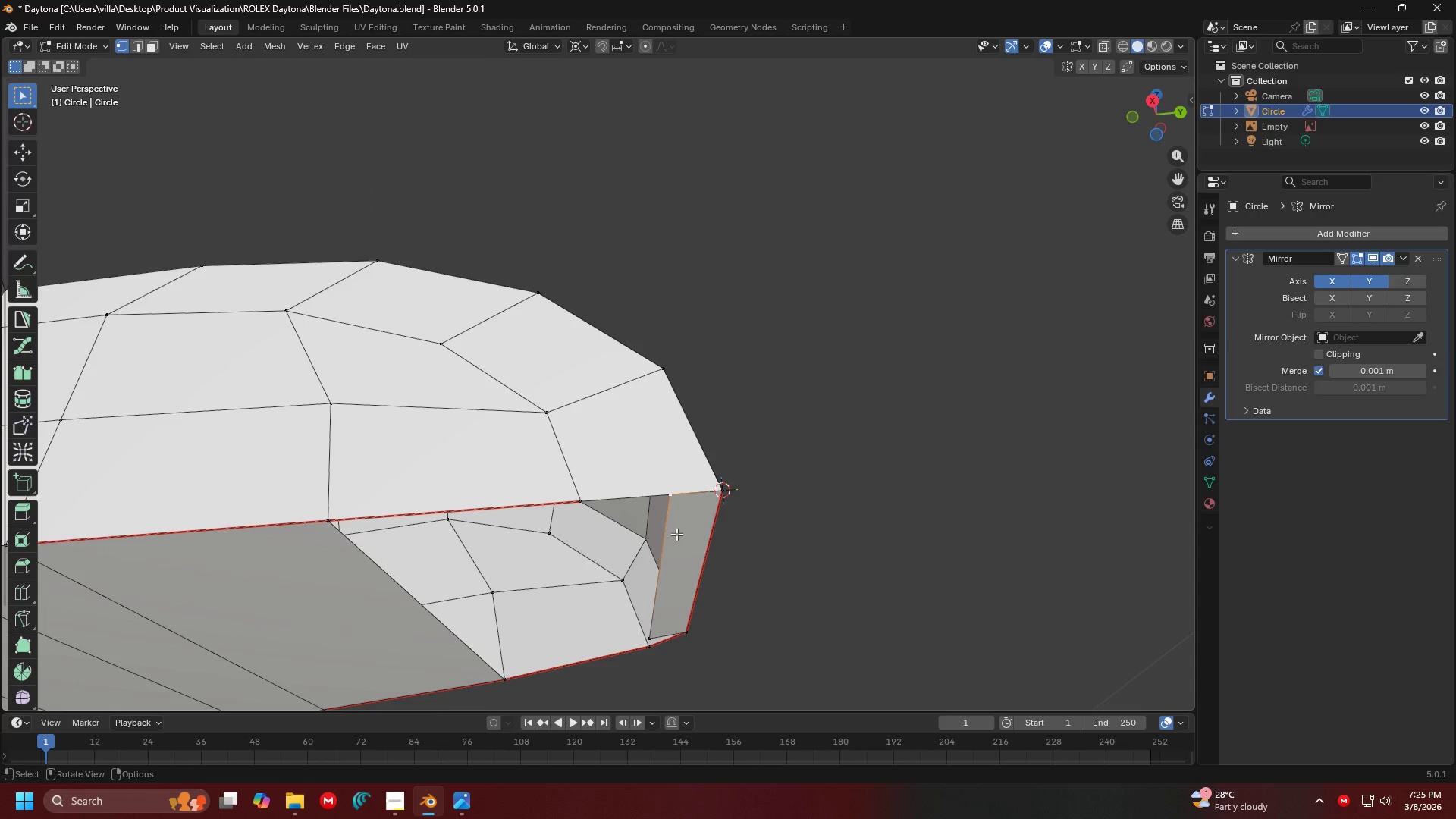 
key(Shift+ShiftLeft)
 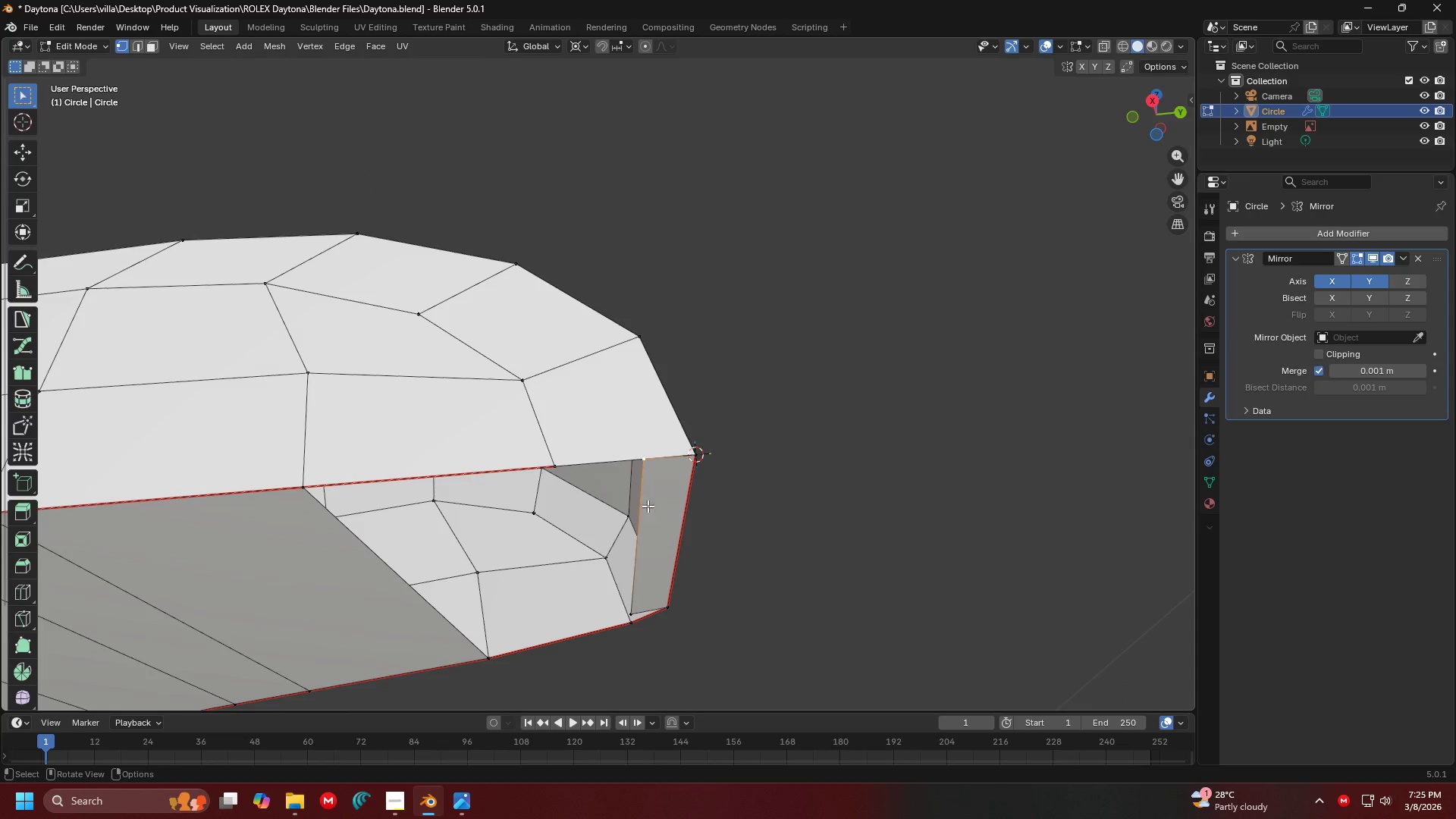 
hold_key(key=ShiftLeft, duration=0.38)
 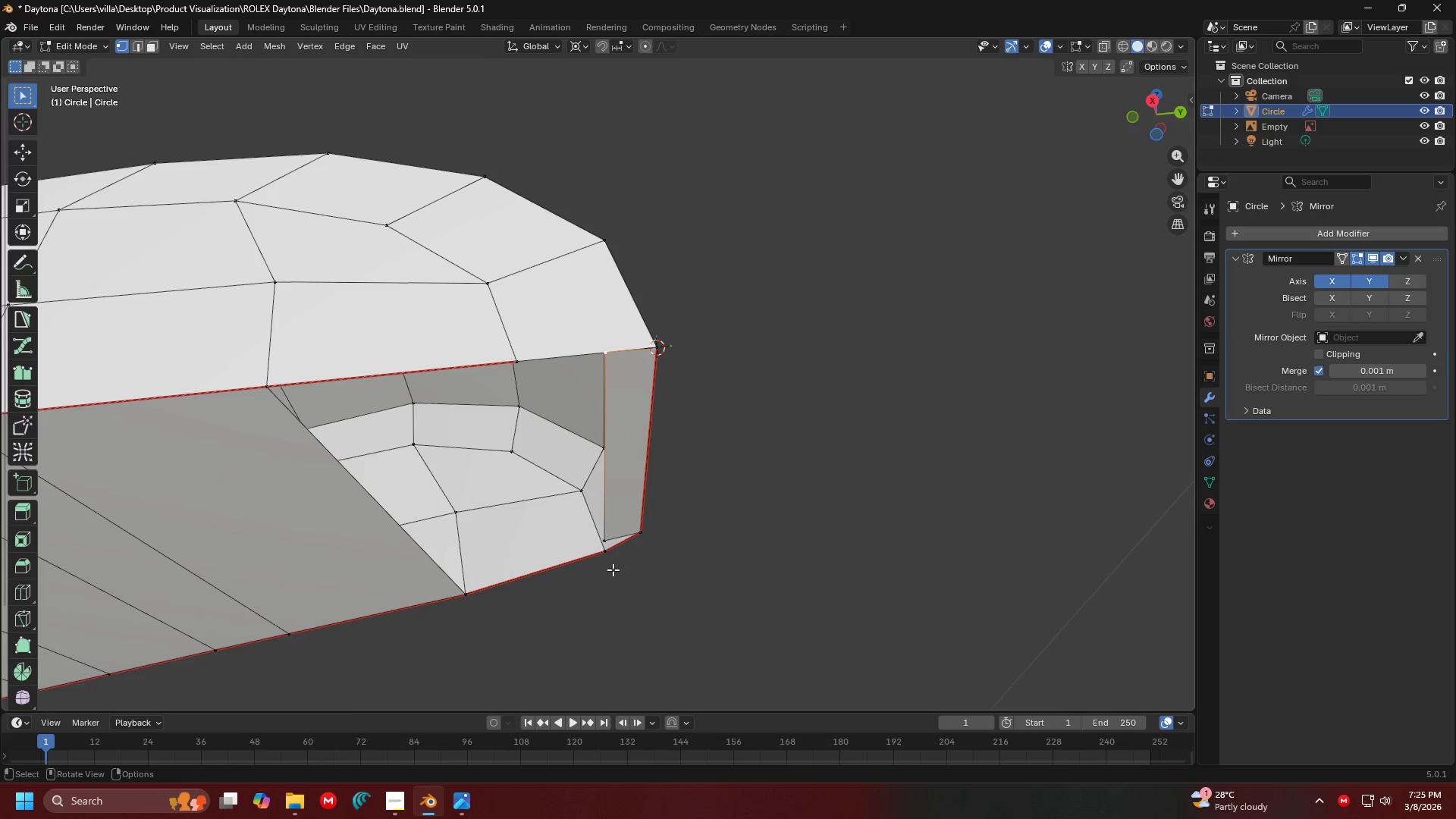 
left_click([607, 548])
 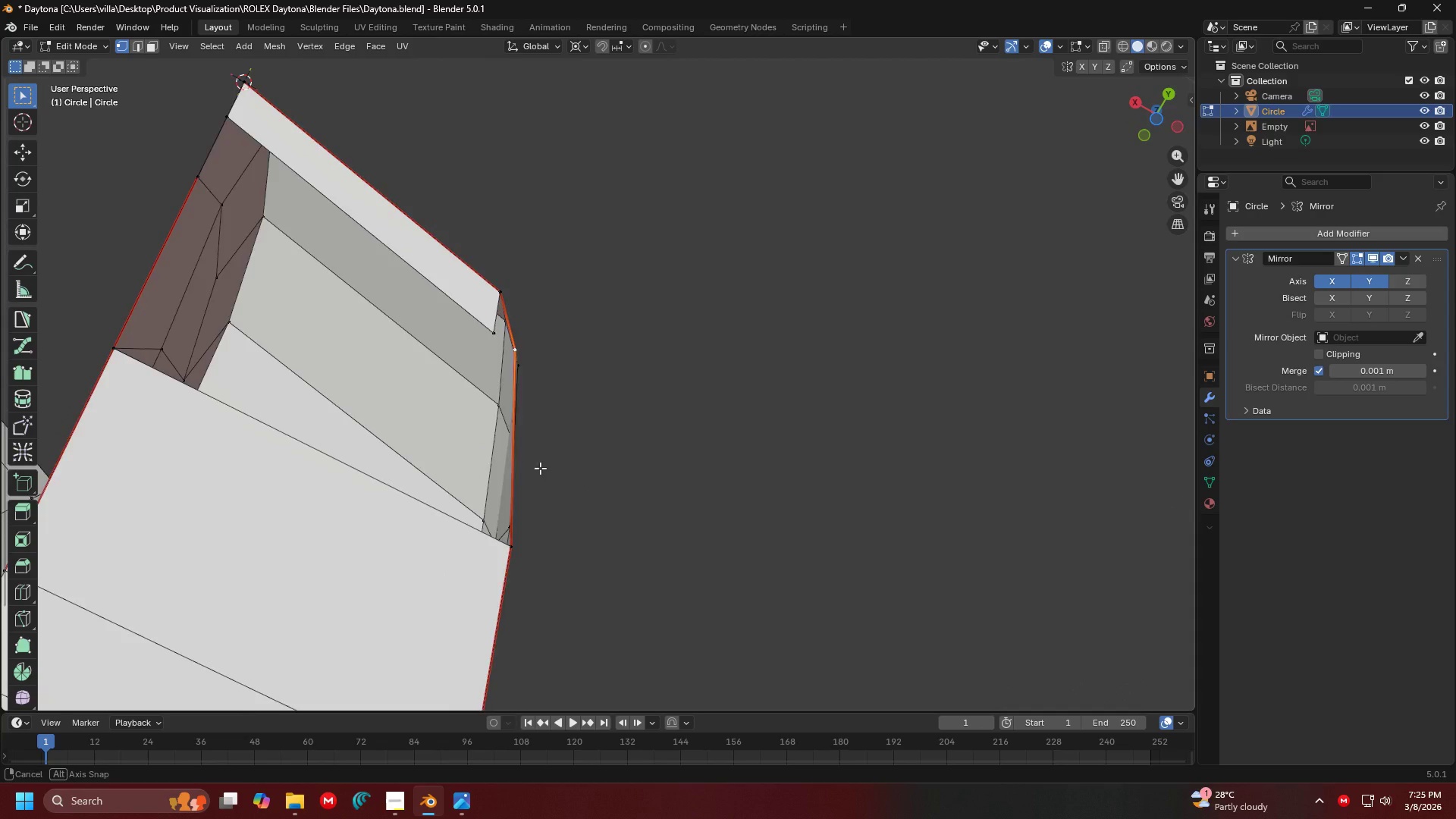 
key(Shift+ShiftLeft)
 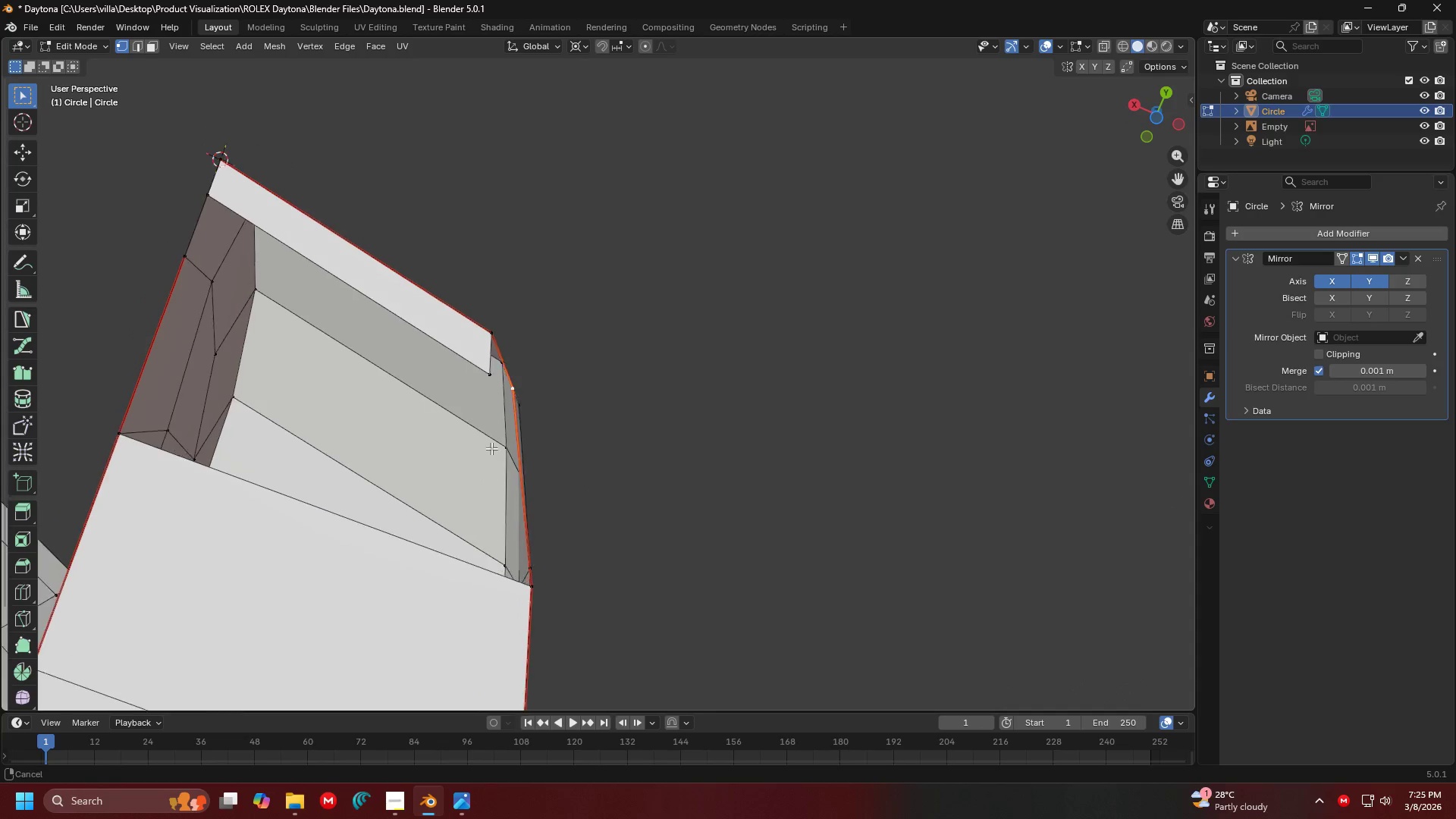 
left_click([413, 372])
 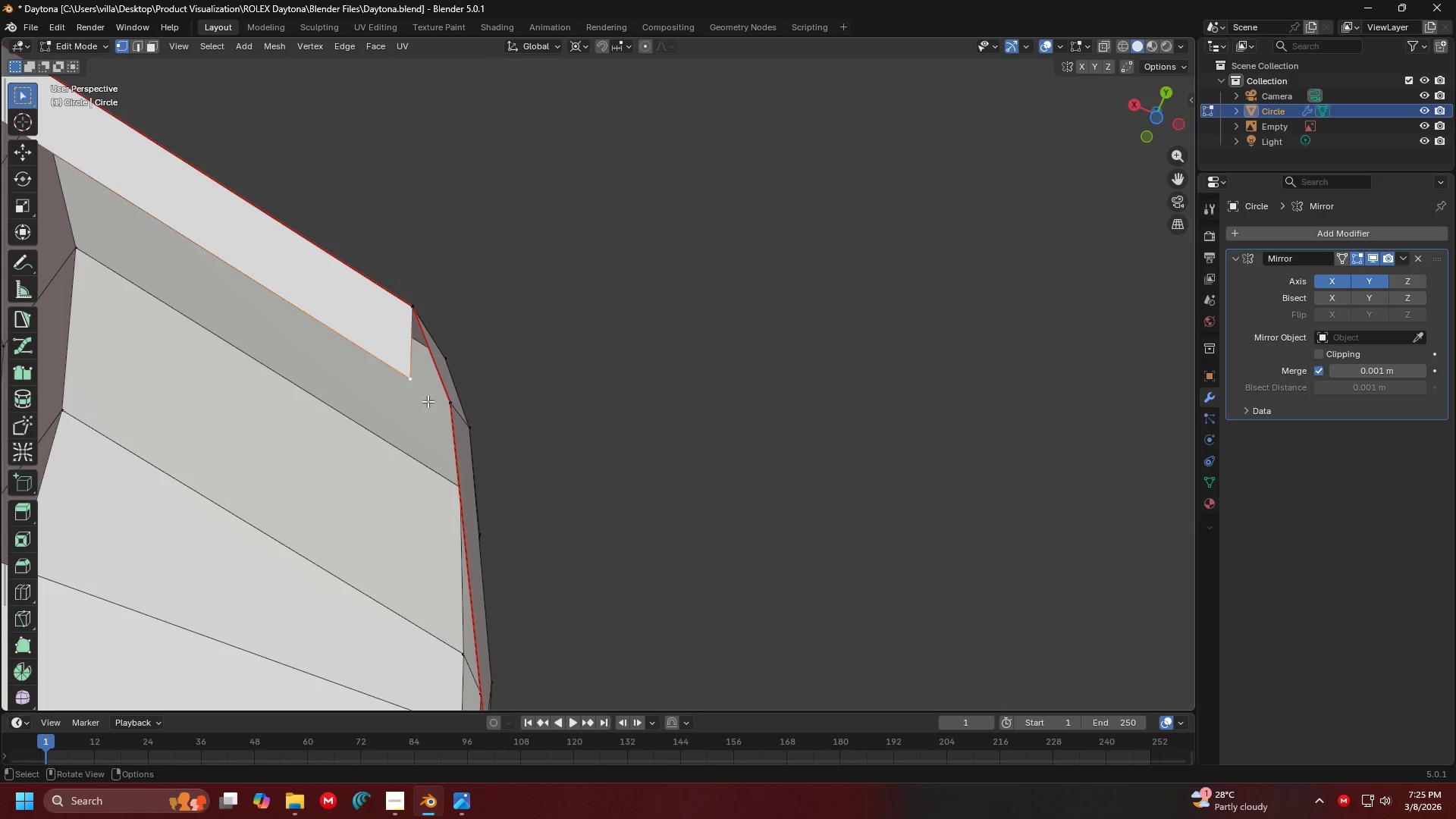 
scroll: coordinate [494, 438], scroll_direction: up, amount: 2.0
 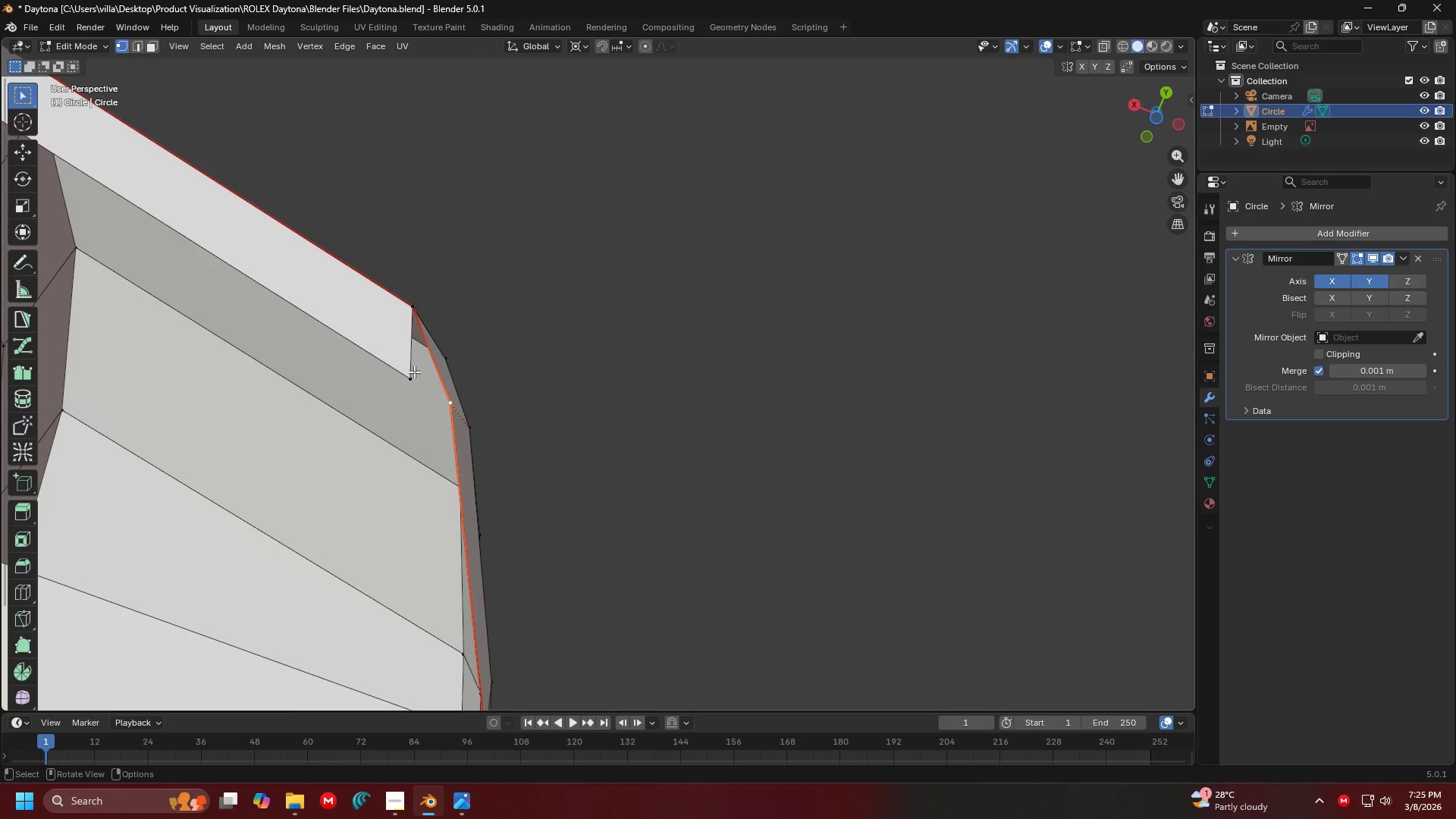 
key(Shift+ShiftLeft)
 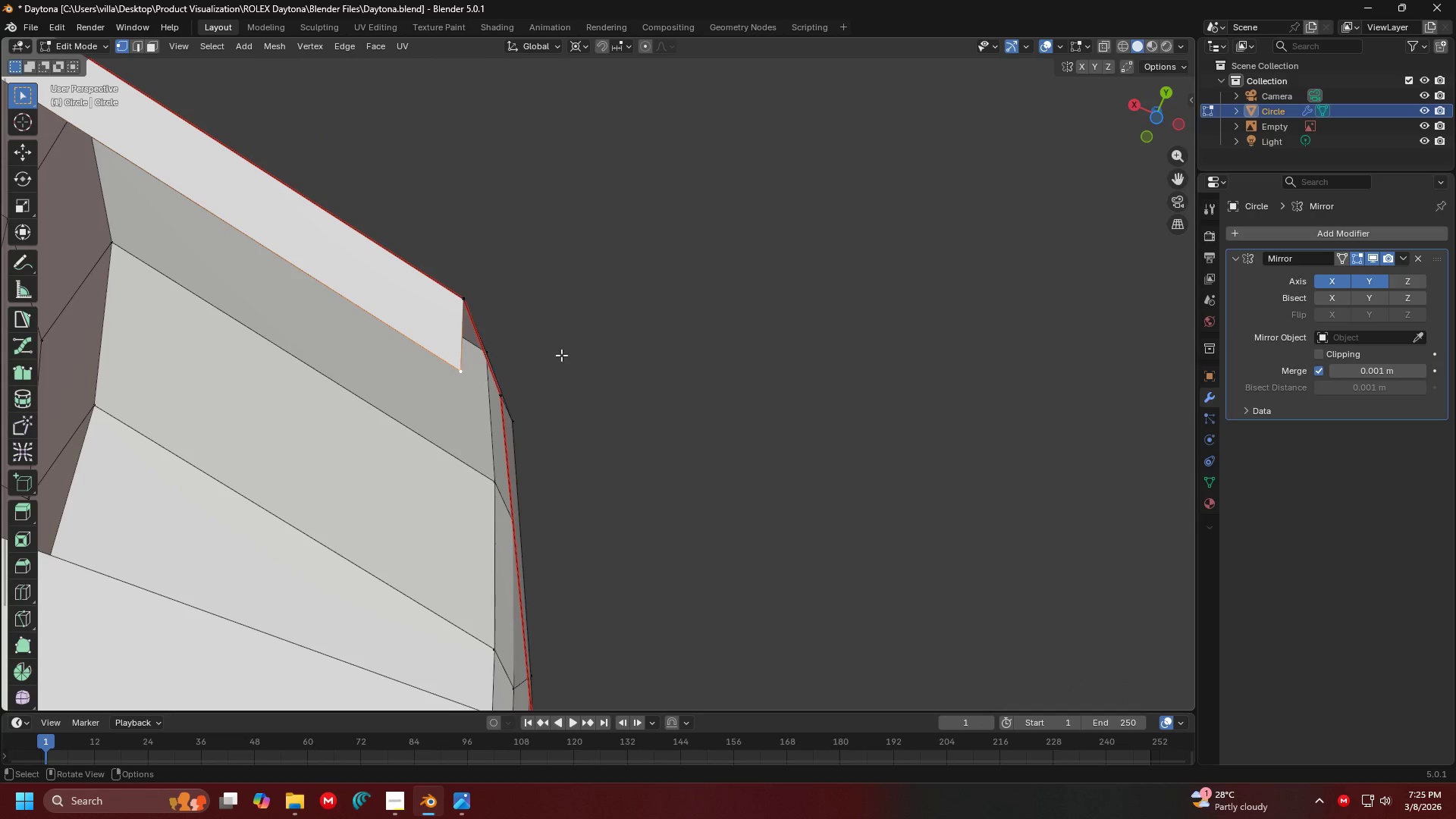 
double_click([453, 369])
 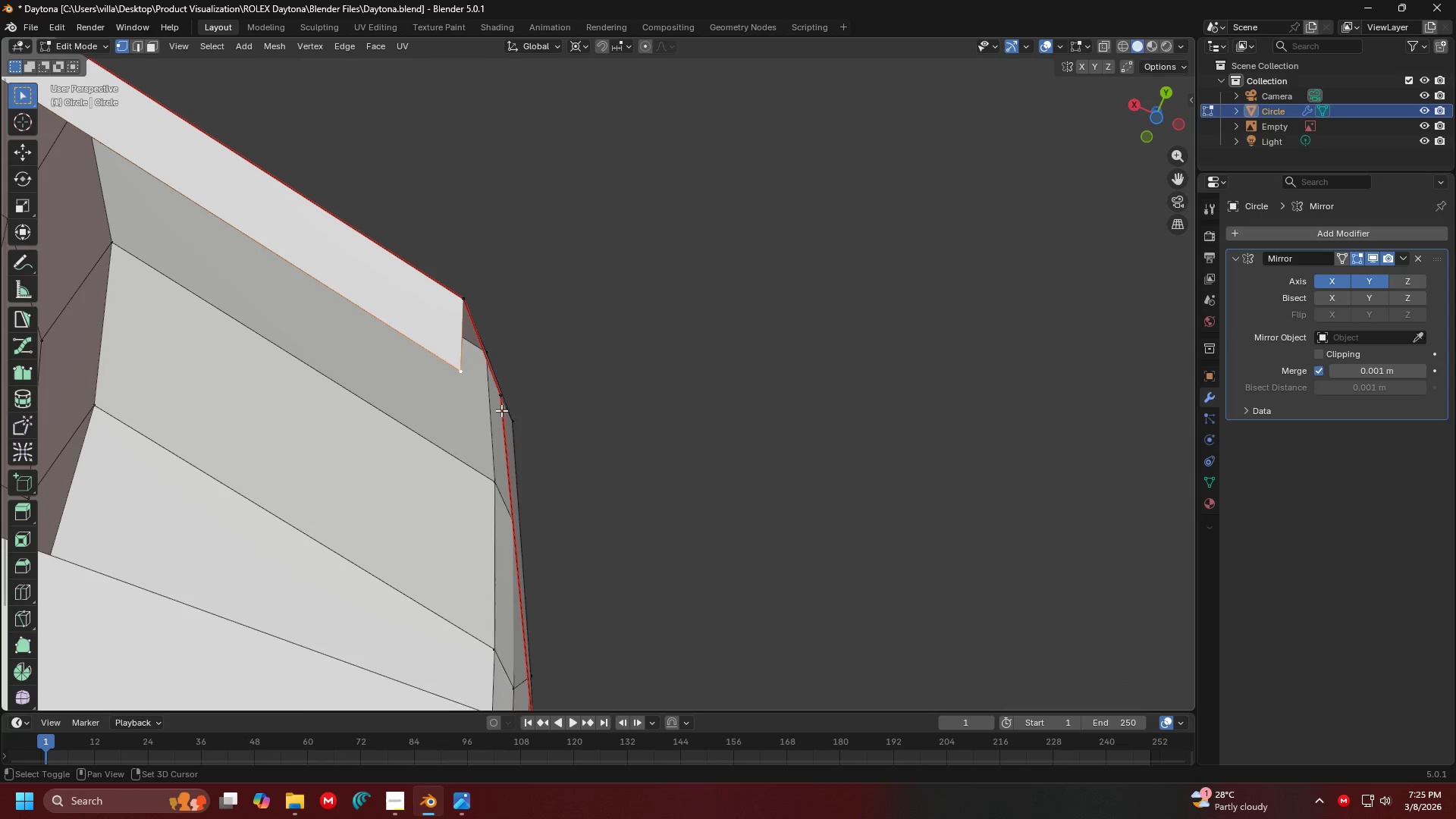 
hold_key(key=ShiftLeft, duration=0.36)
triple_click([516, 420])
 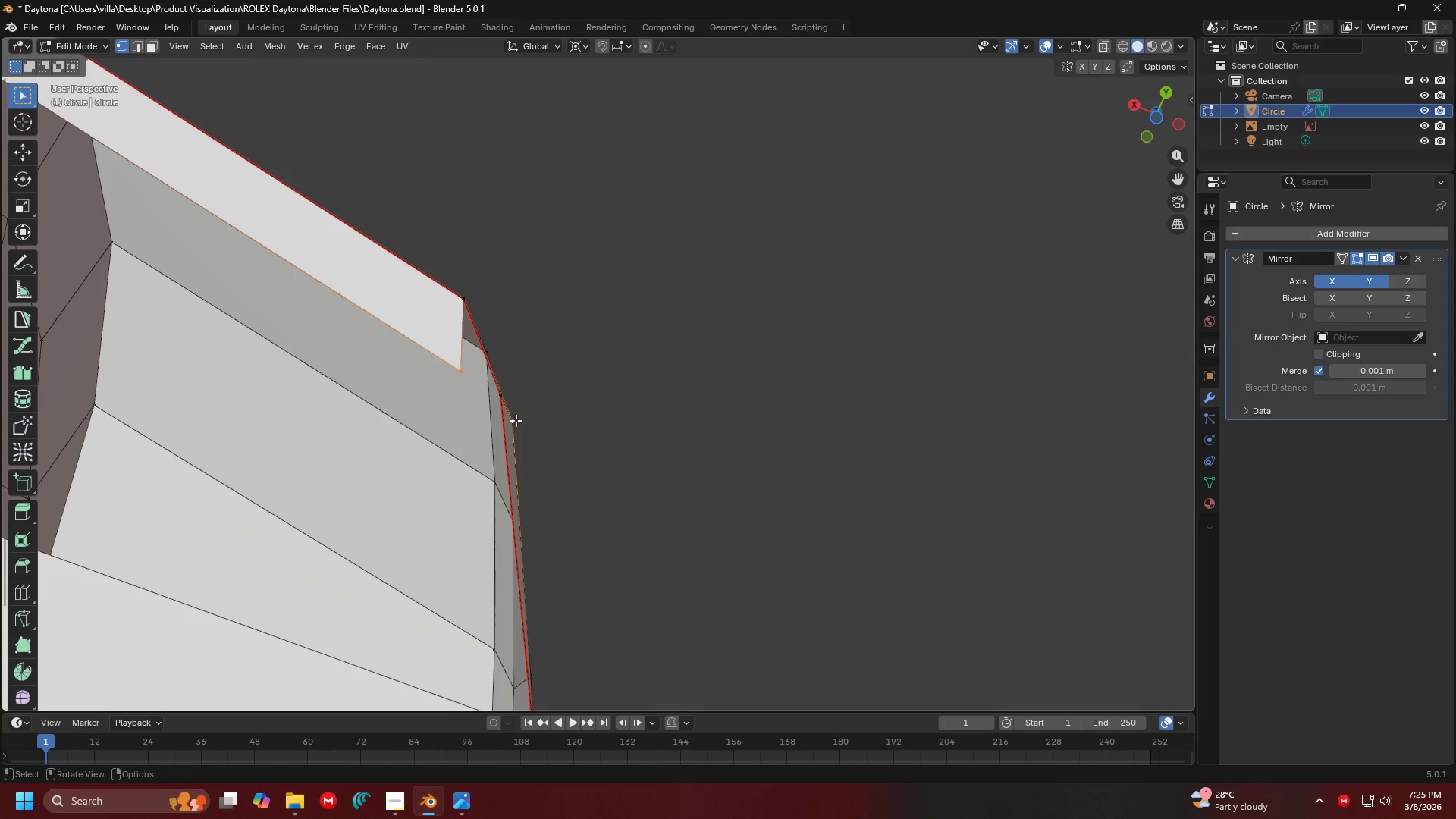 
key(M)
 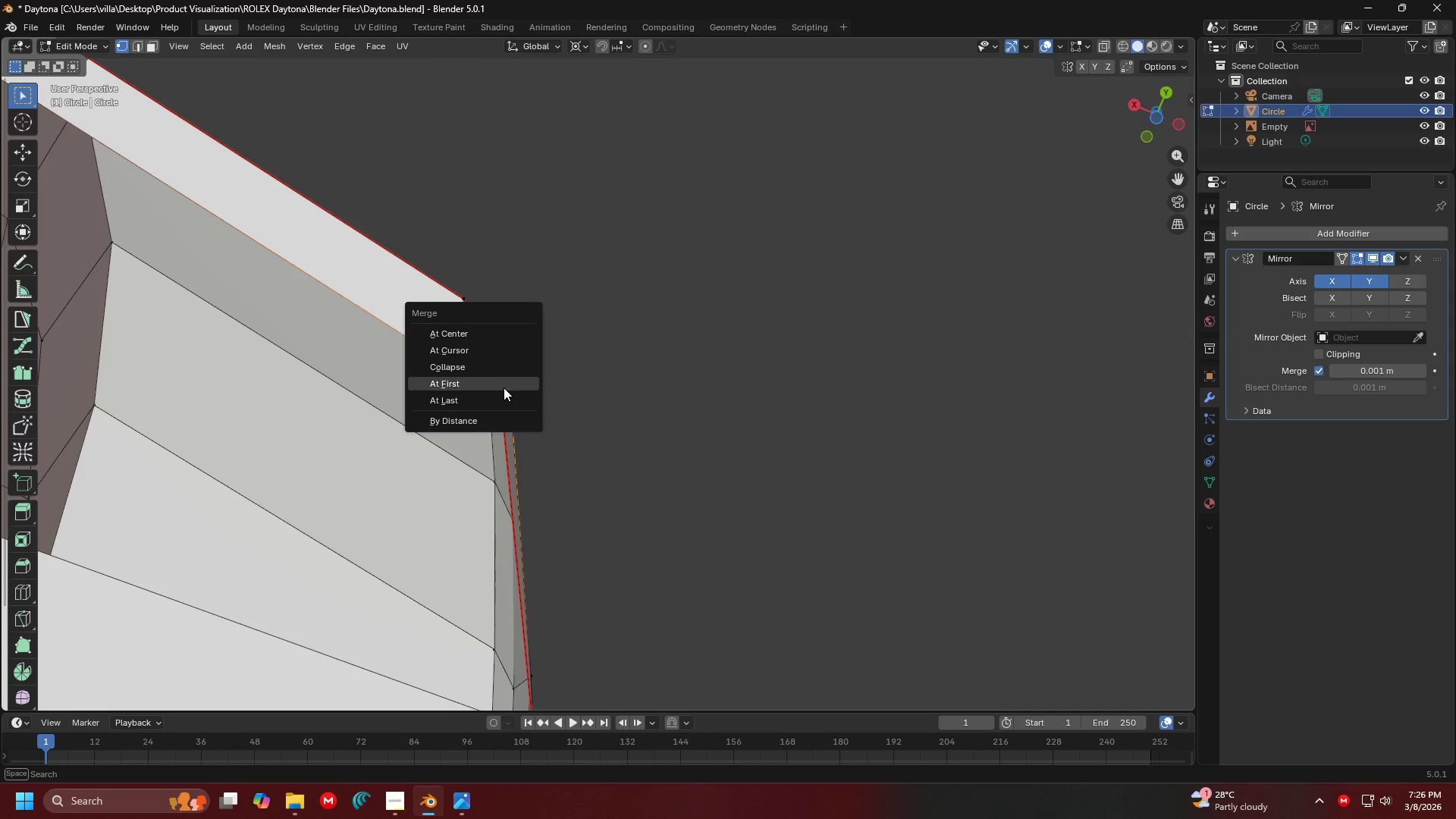 
left_click([503, 394])
 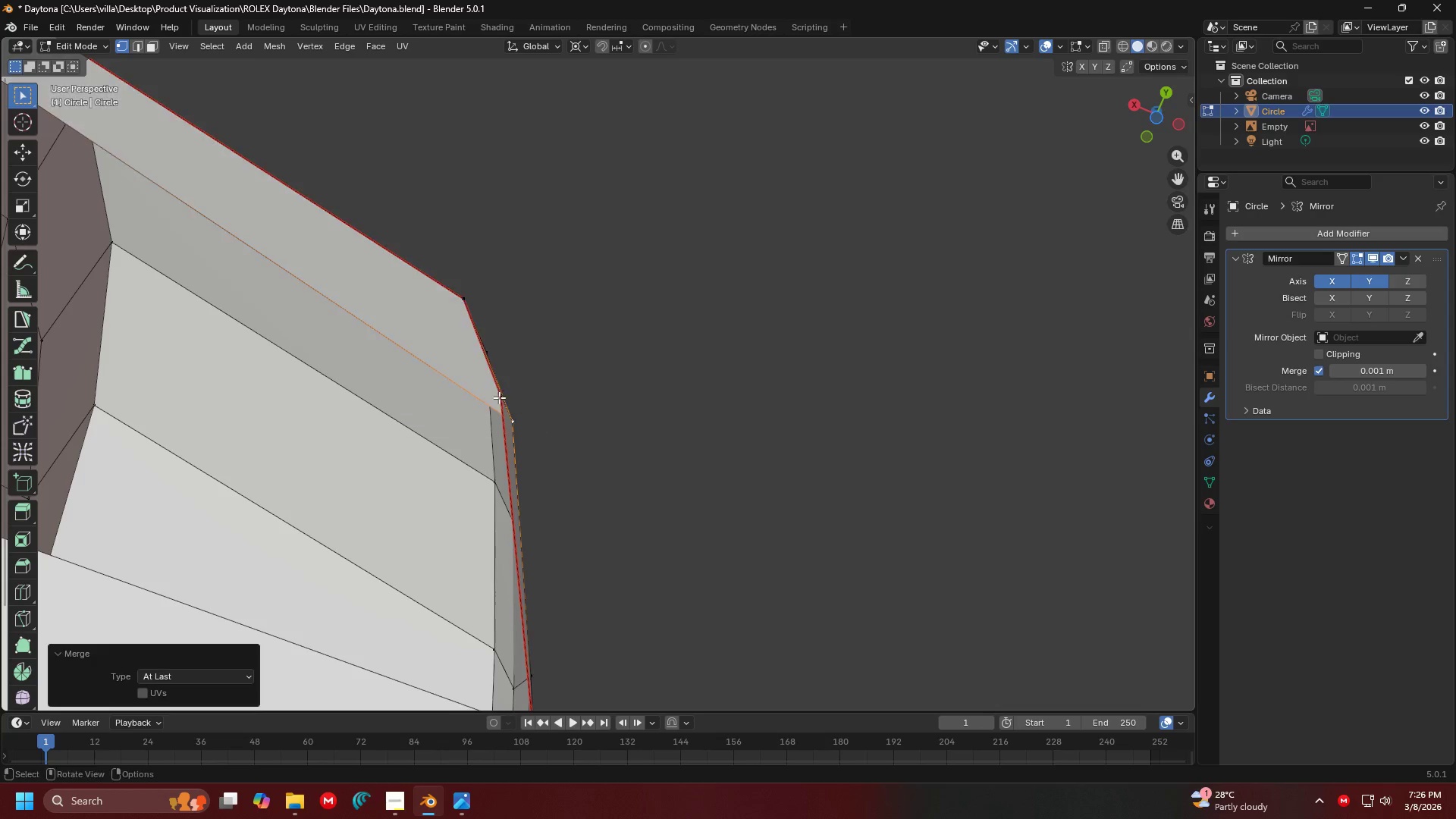 
hold_key(key=ShiftLeft, duration=0.31)
scroll: coordinate [570, 372], scroll_direction: down, amount: 1.0
 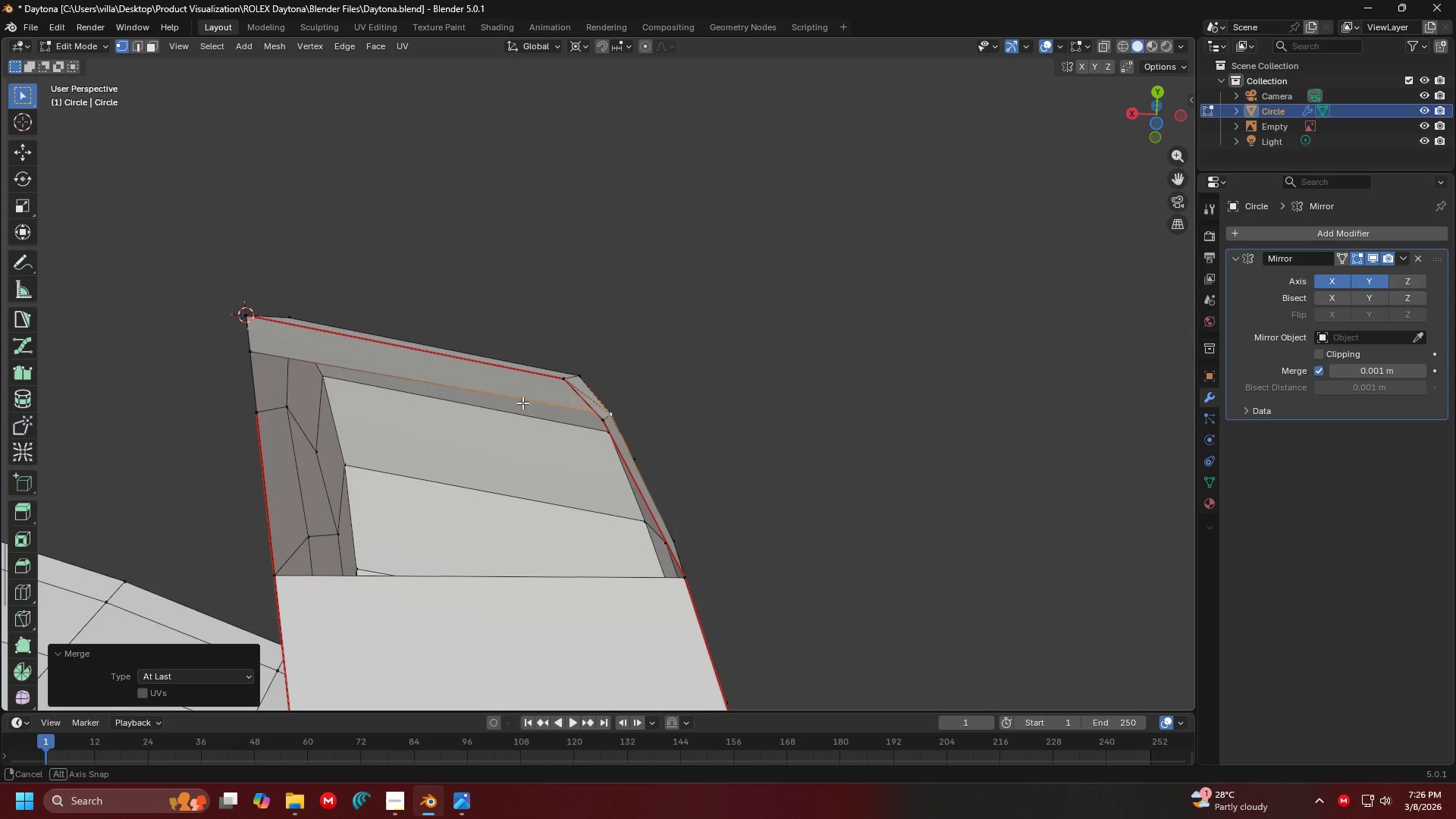 
key(Control+ControlLeft)
 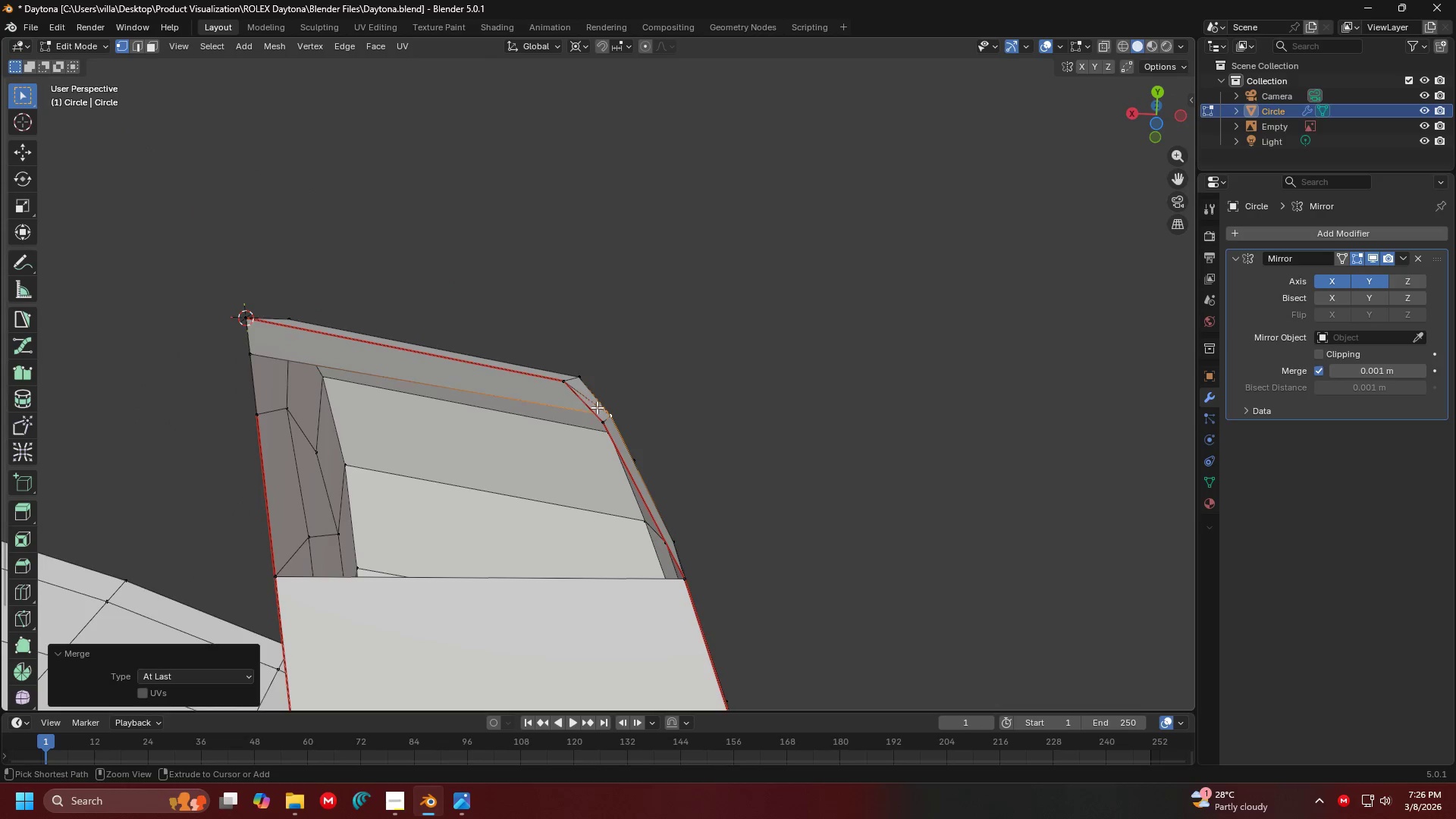 
key(Control+Z)
 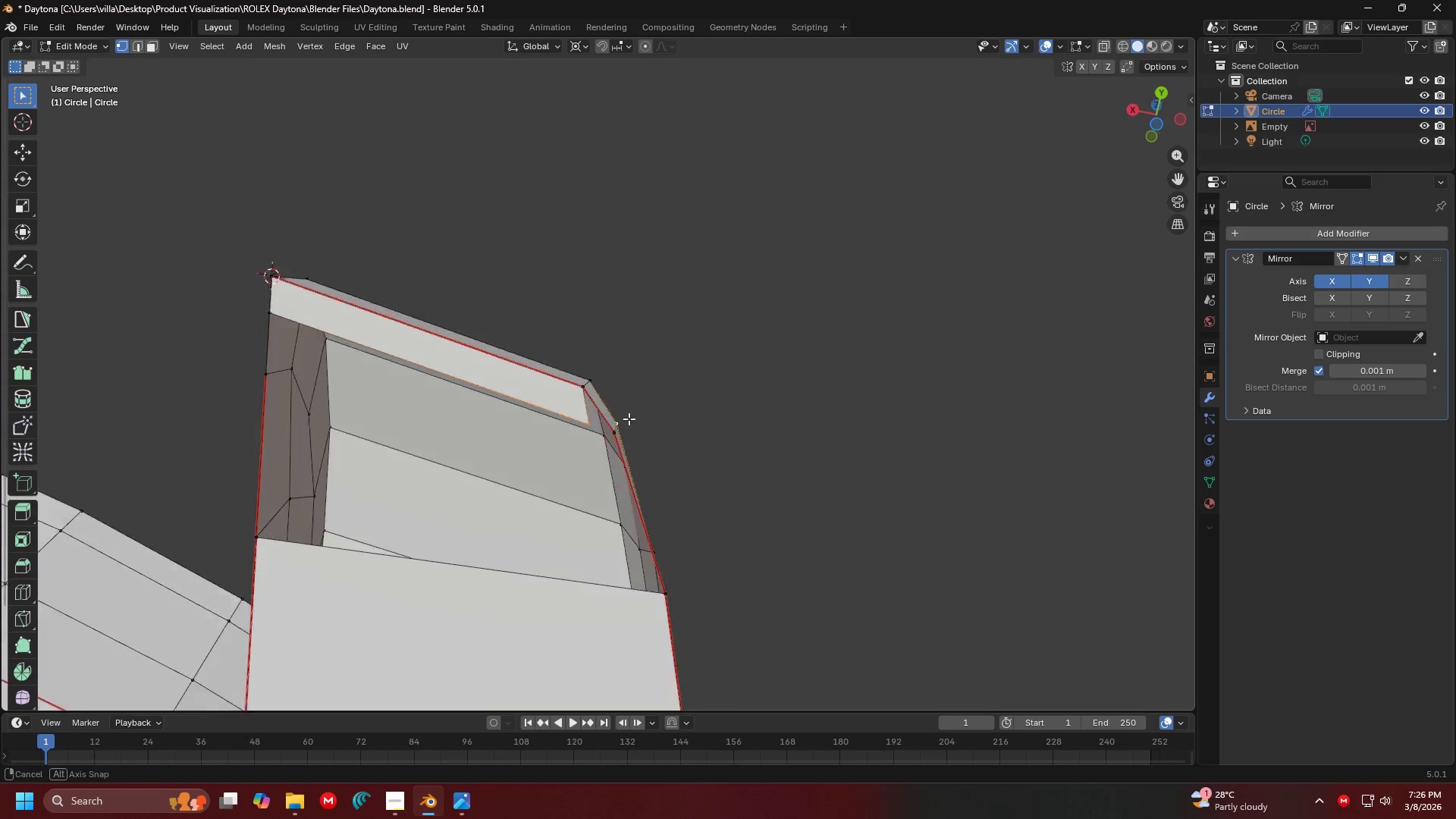 
left_click([598, 457])
 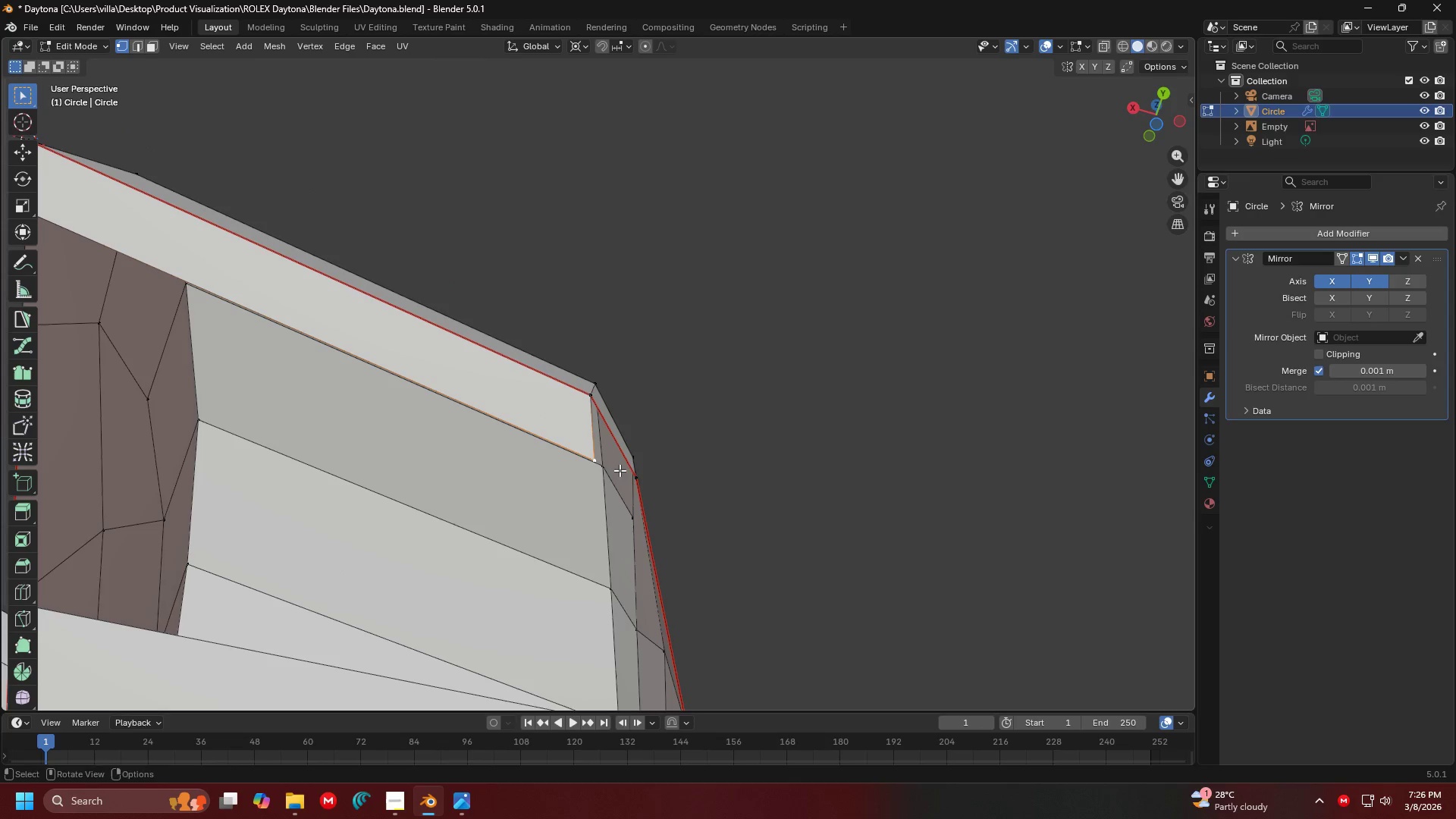 
scroll: coordinate [638, 419], scroll_direction: up, amount: 2.0
 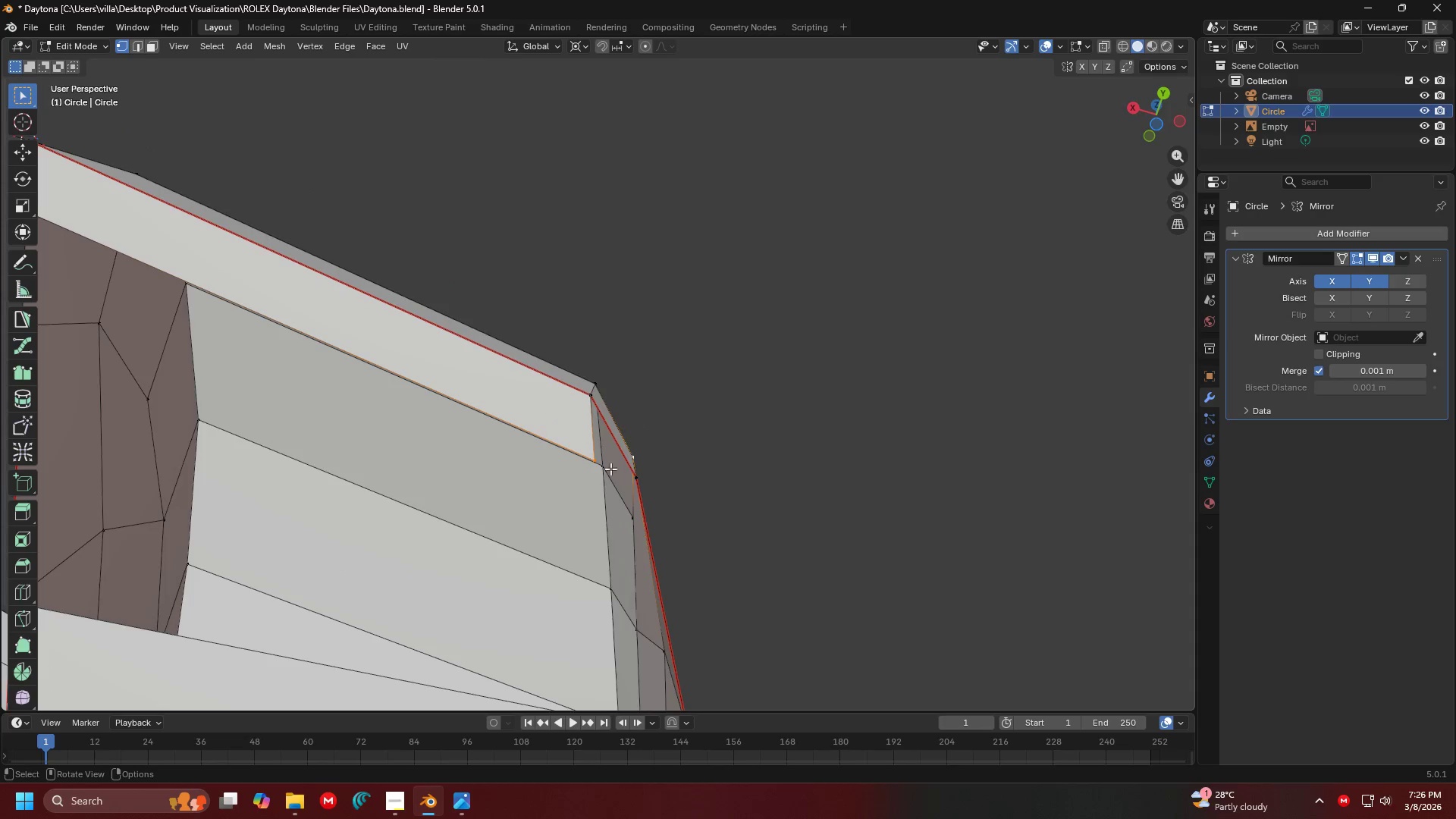 
hold_key(key=ShiftLeft, duration=0.31)
double_click([634, 475])
 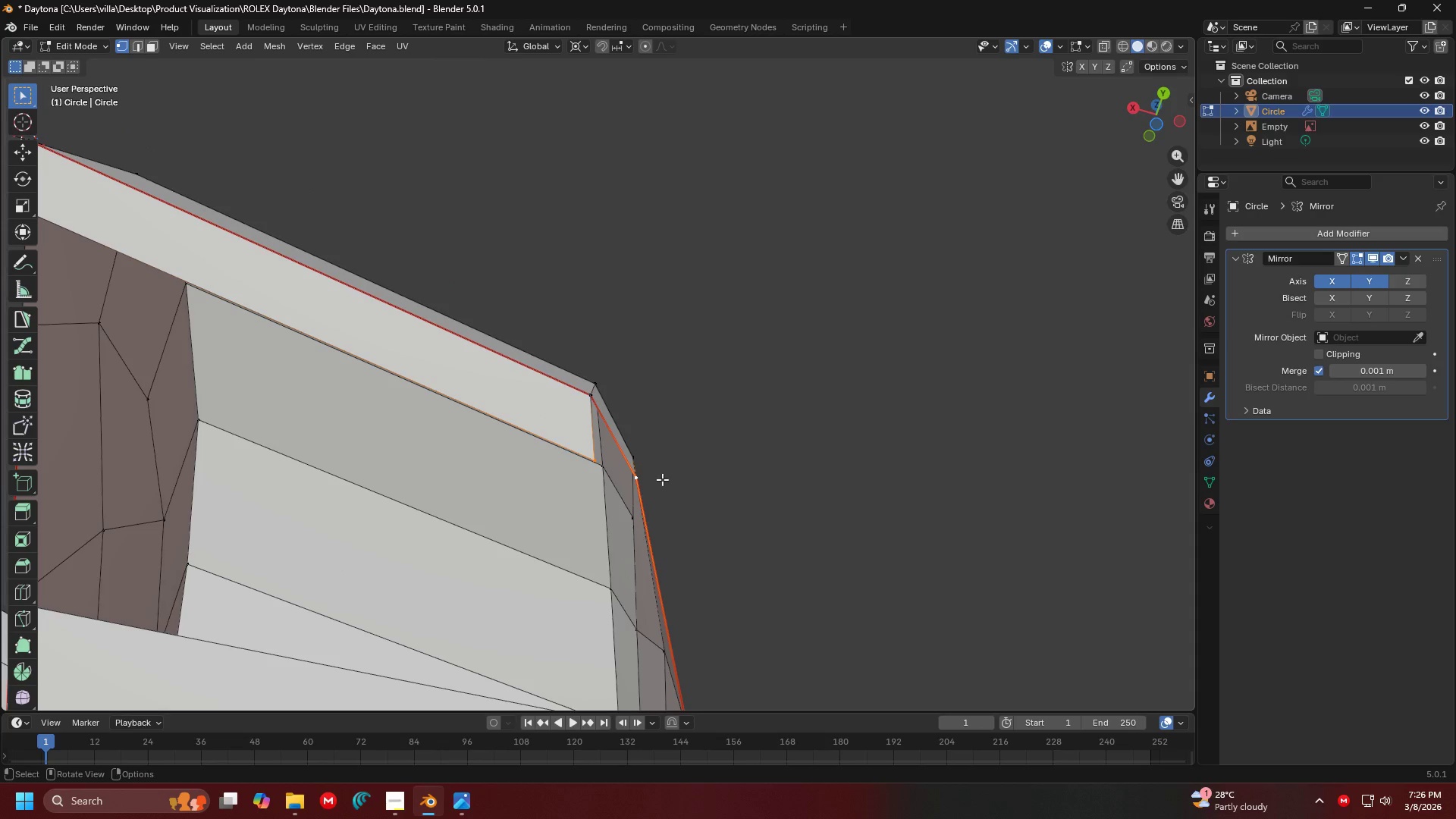 
key(M)
 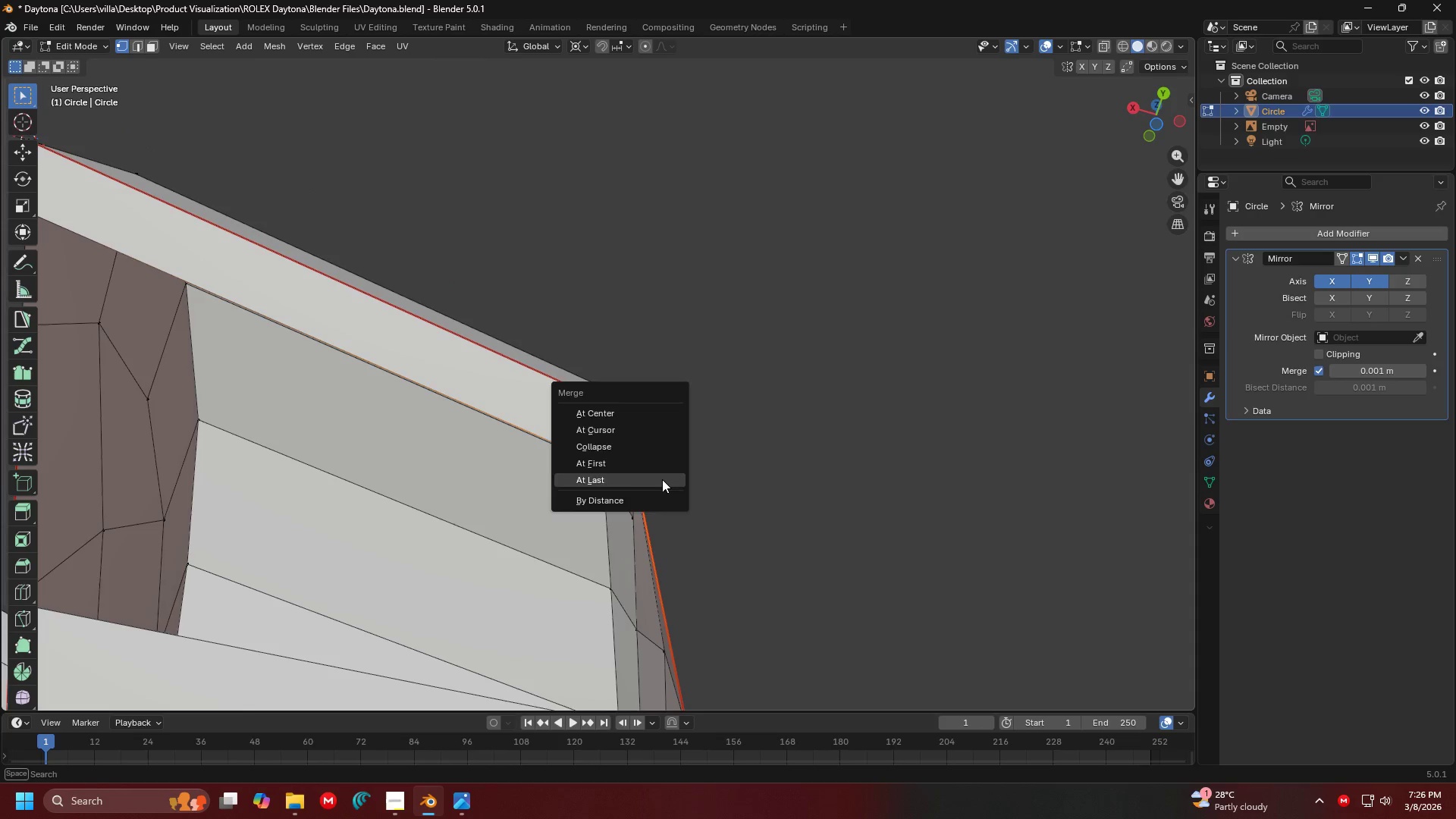 
left_click([662, 479])
 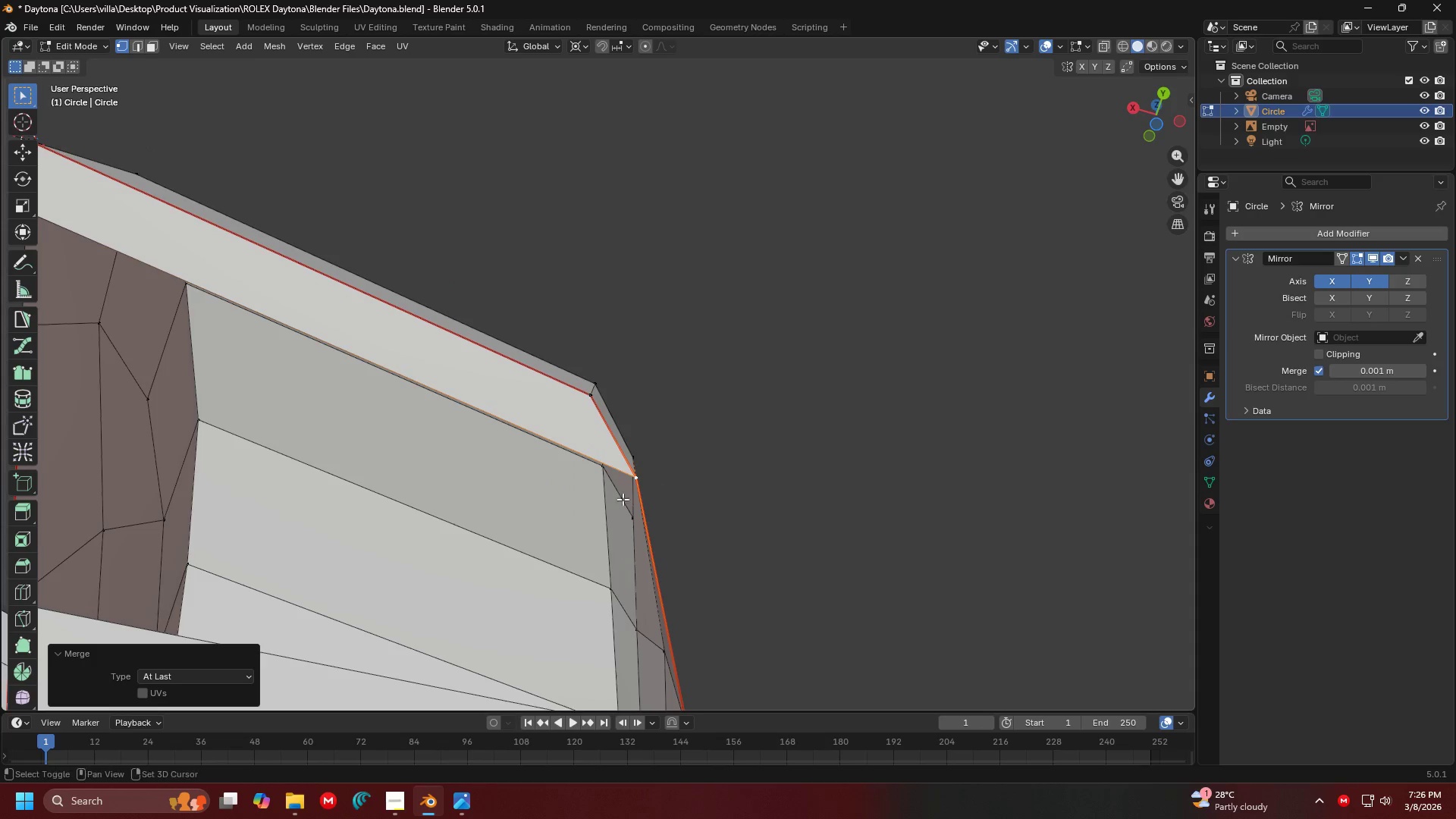 
hold_key(key=ShiftLeft, duration=0.33)
 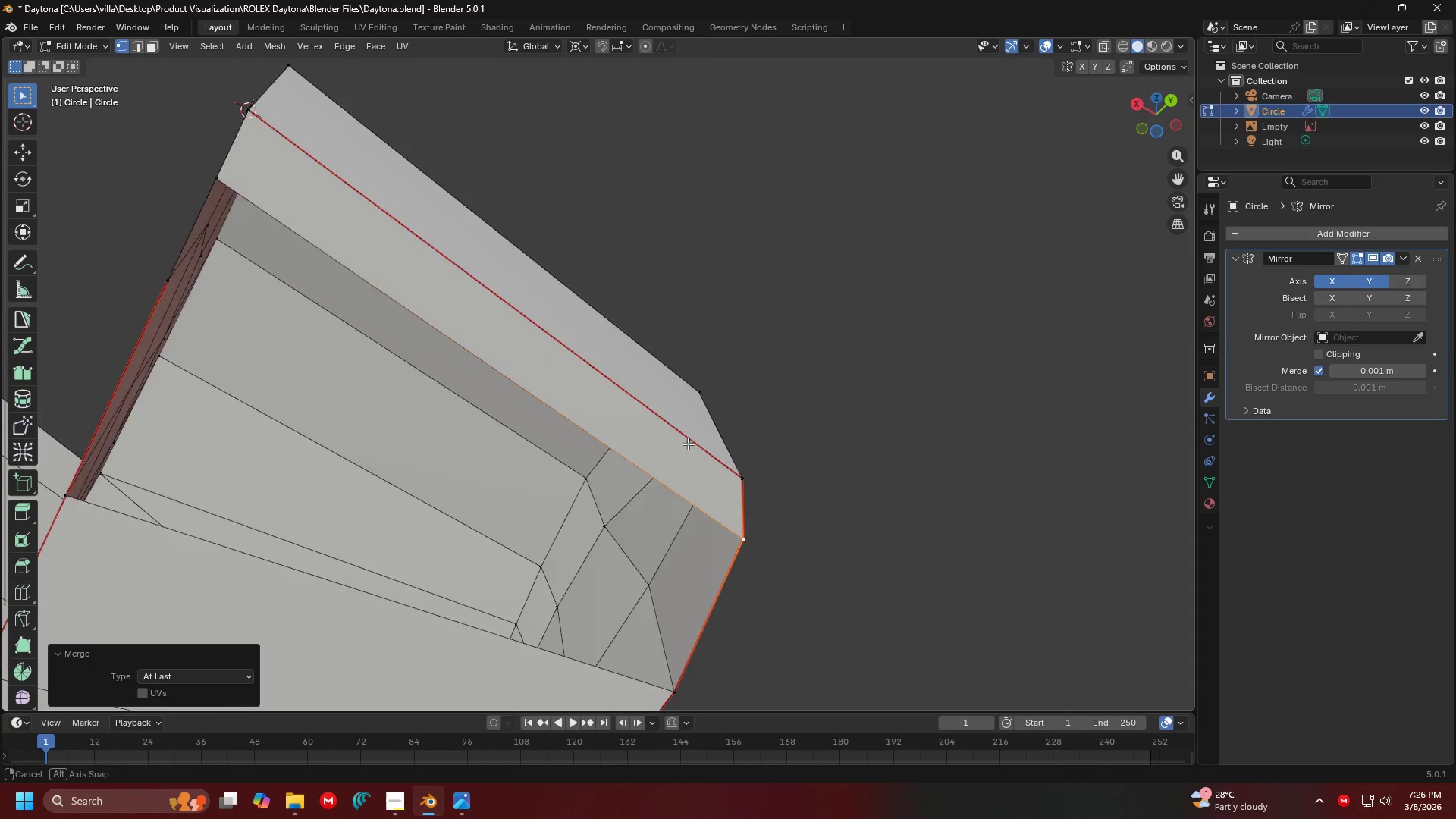 
key(Shift+ShiftLeft)
 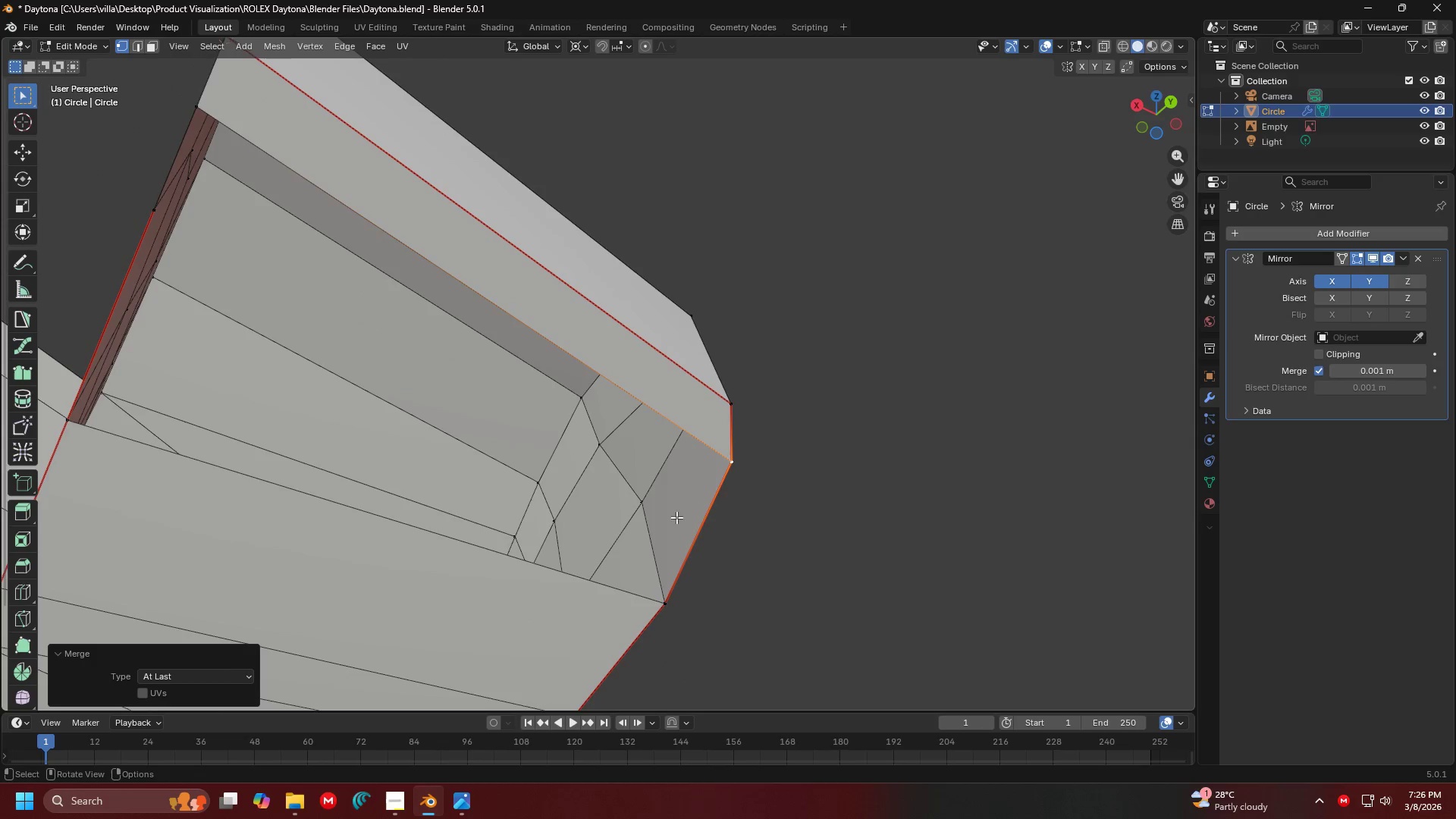 
key(Shift+ShiftLeft)
 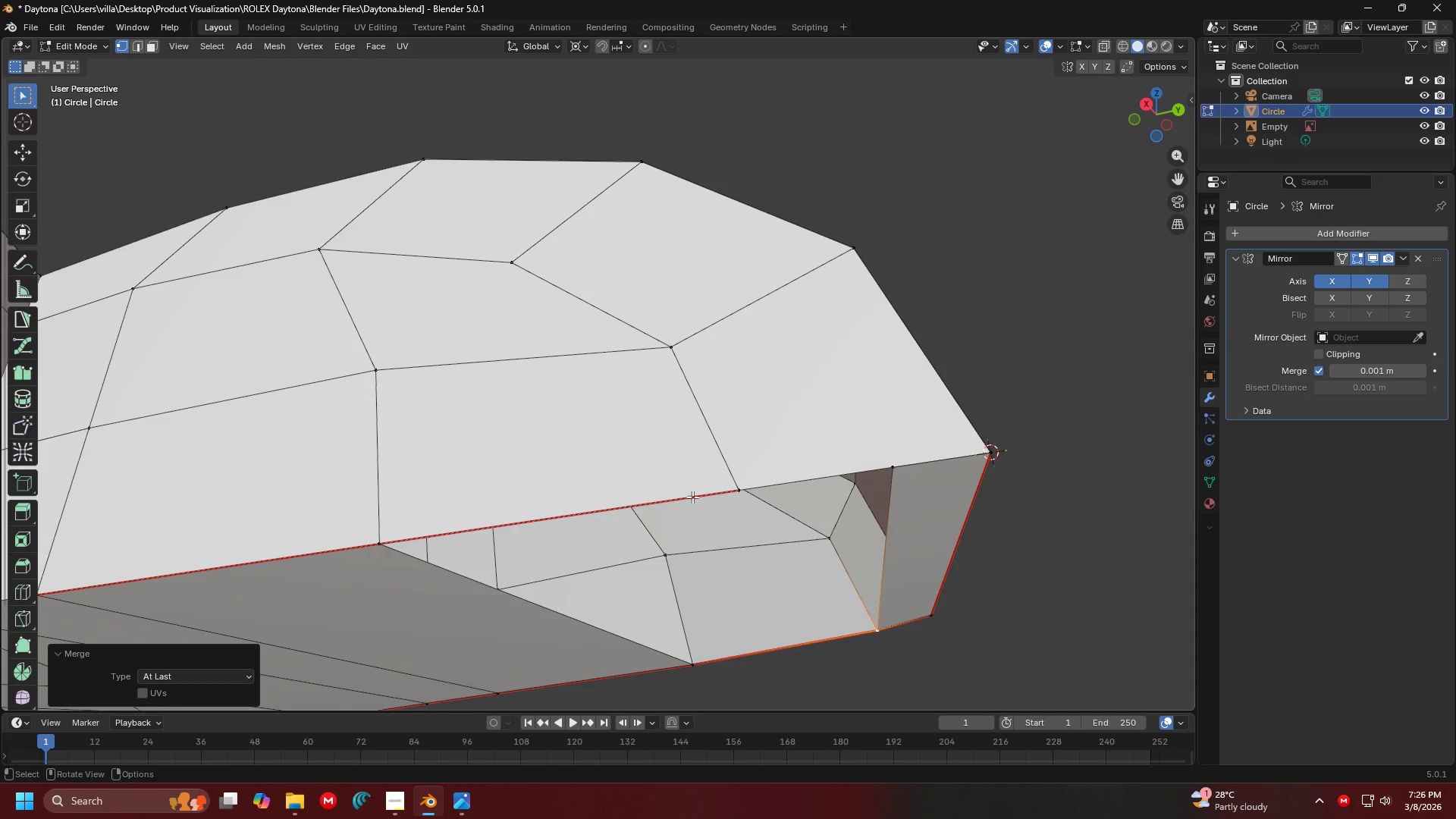 
left_click([733, 485])
 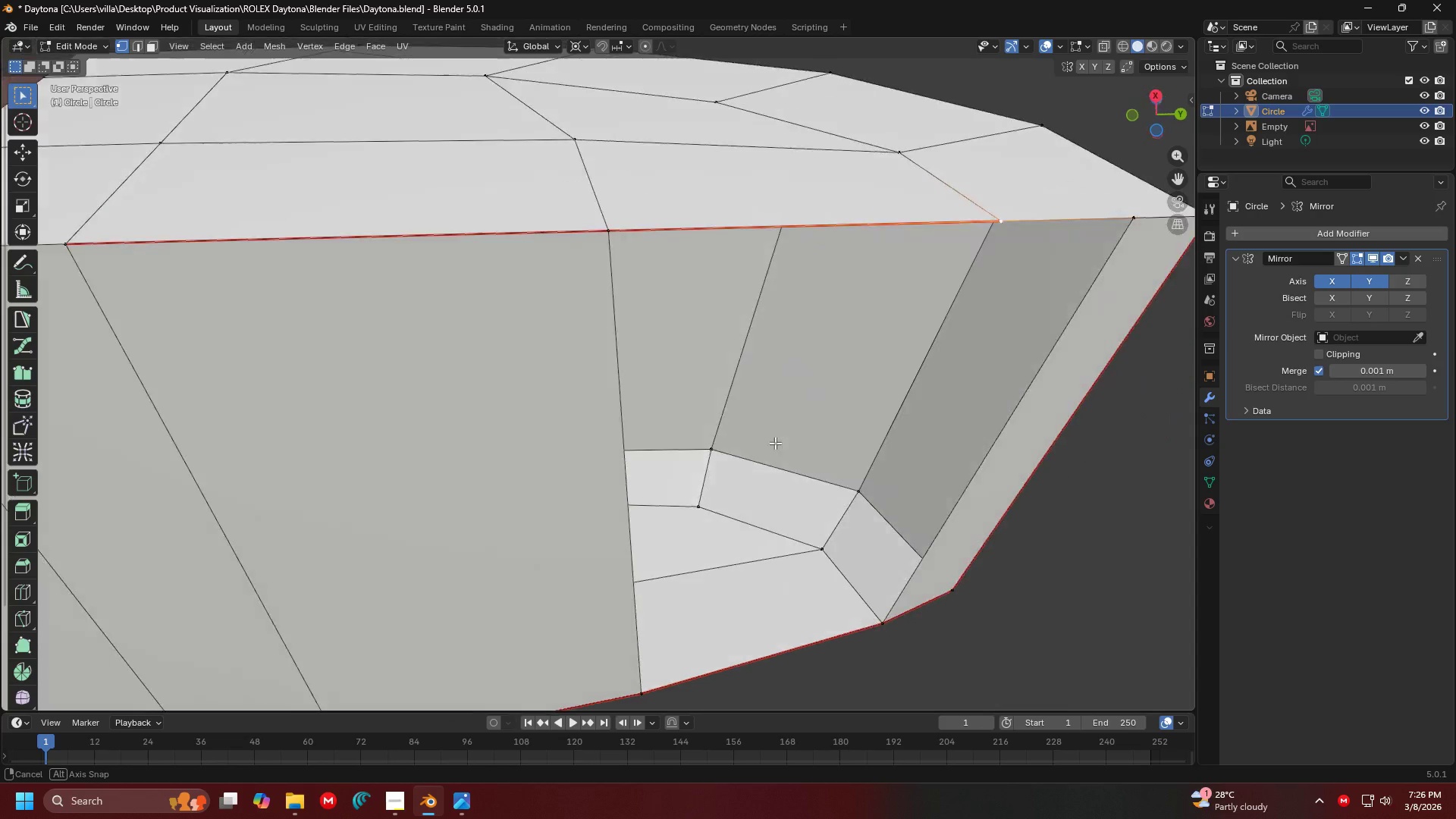 
wait(23.73)
 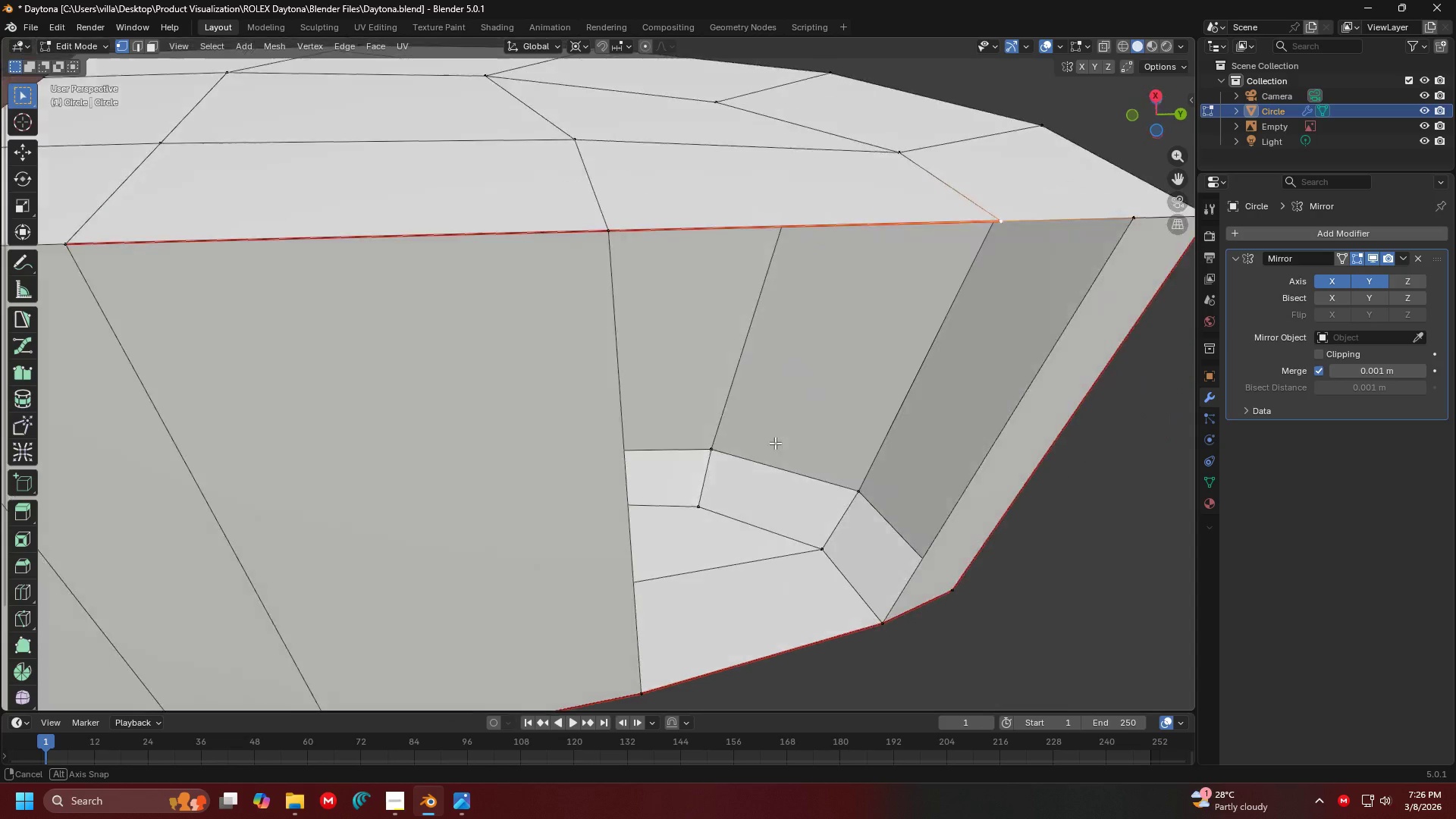 
hold_key(key=ShiftLeft, duration=0.42)
 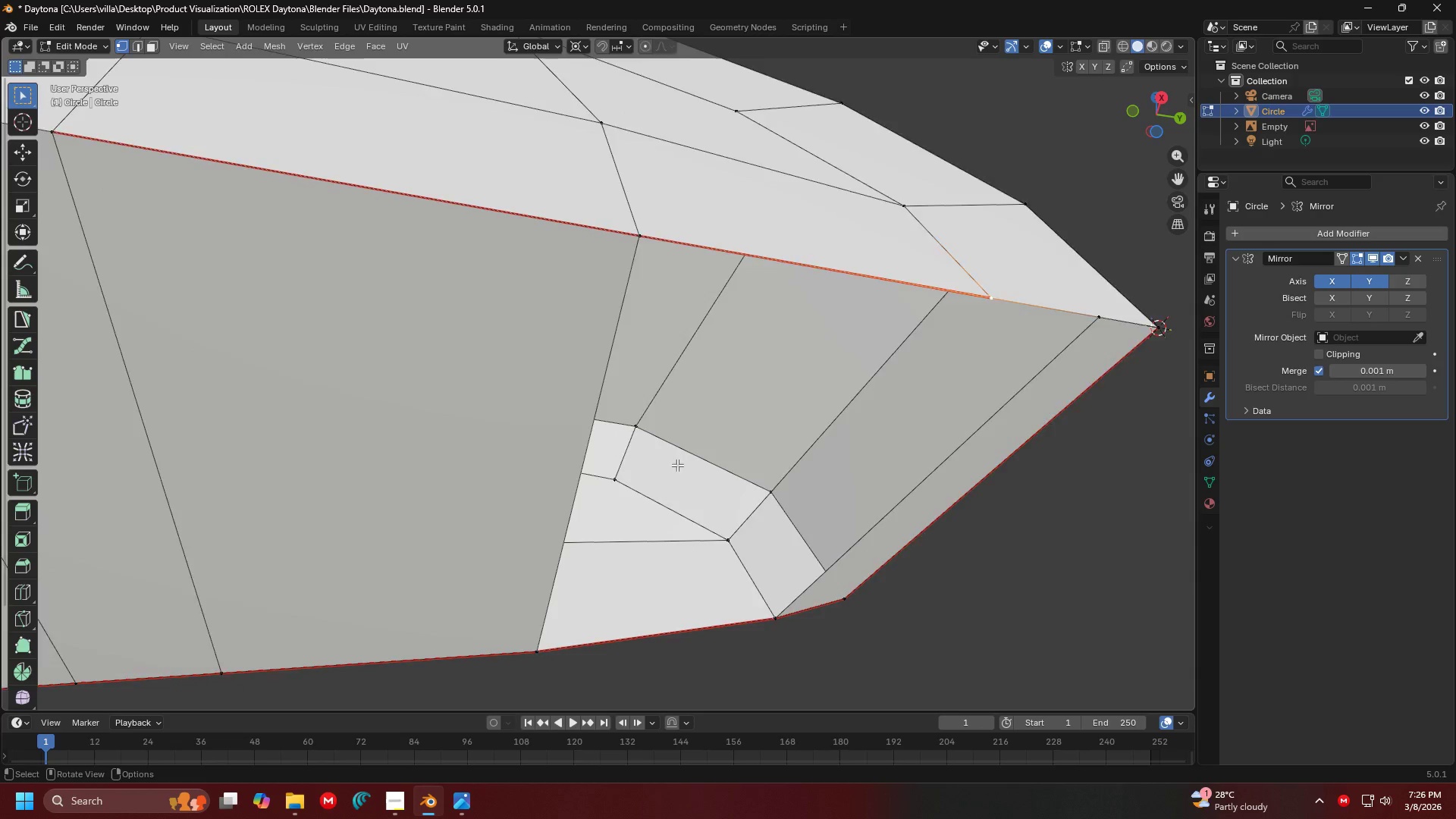 
scroll: coordinate [677, 465], scroll_direction: down, amount: 2.0
 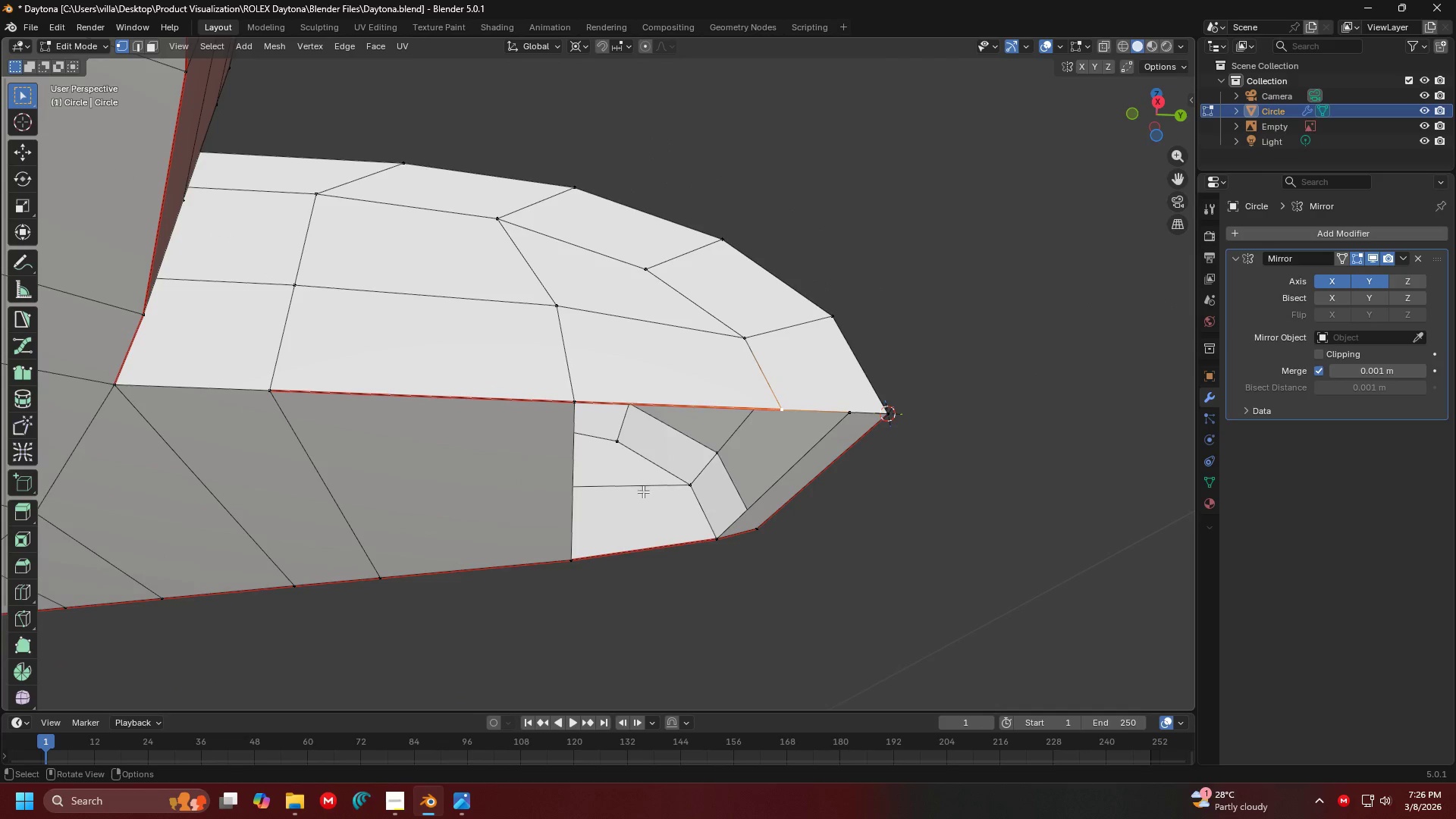 
hold_key(key=ShiftLeft, duration=0.42)
 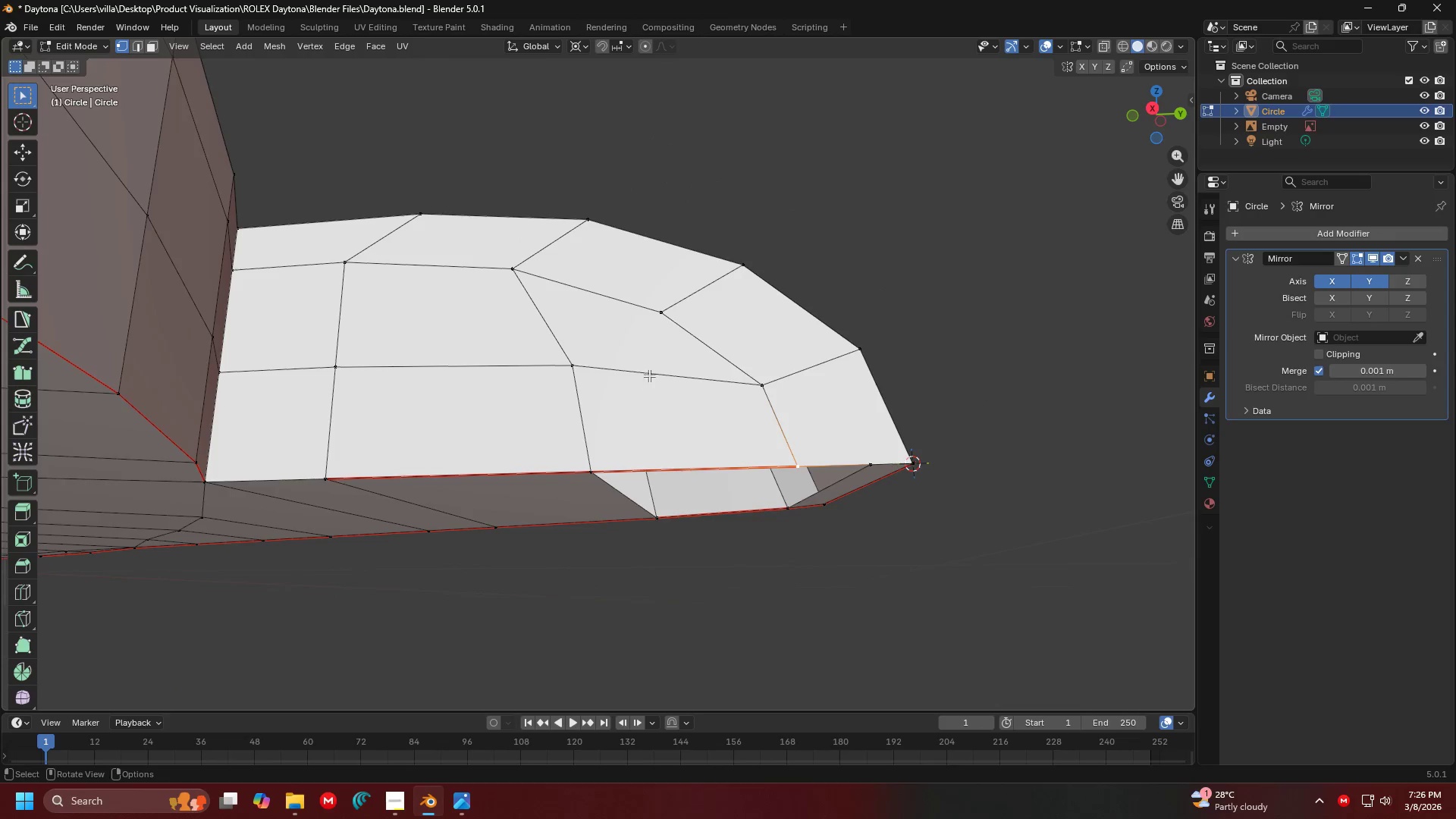 
wait(6.98)
 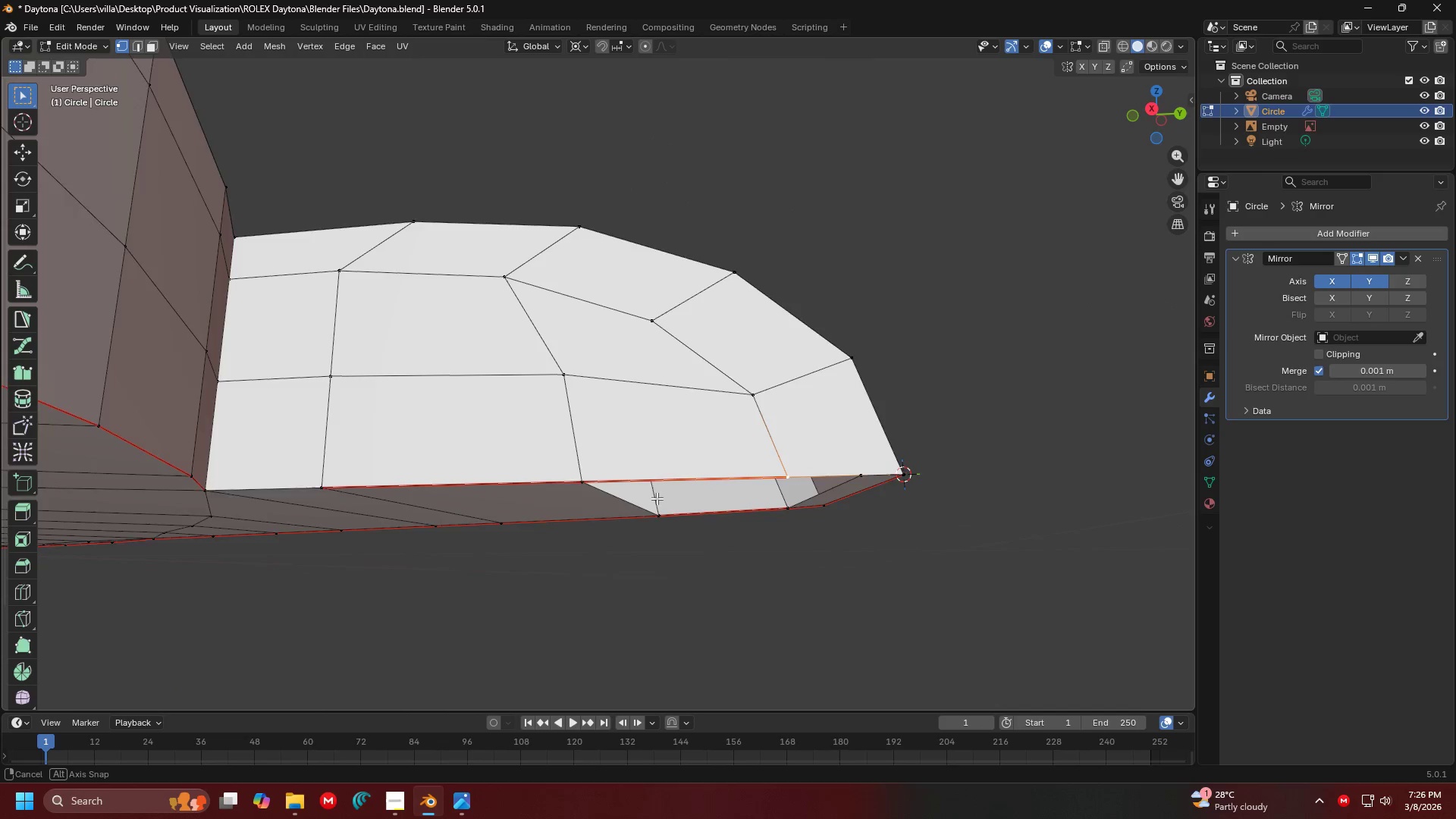 
hold_key(key=ShiftLeft, duration=0.39)
 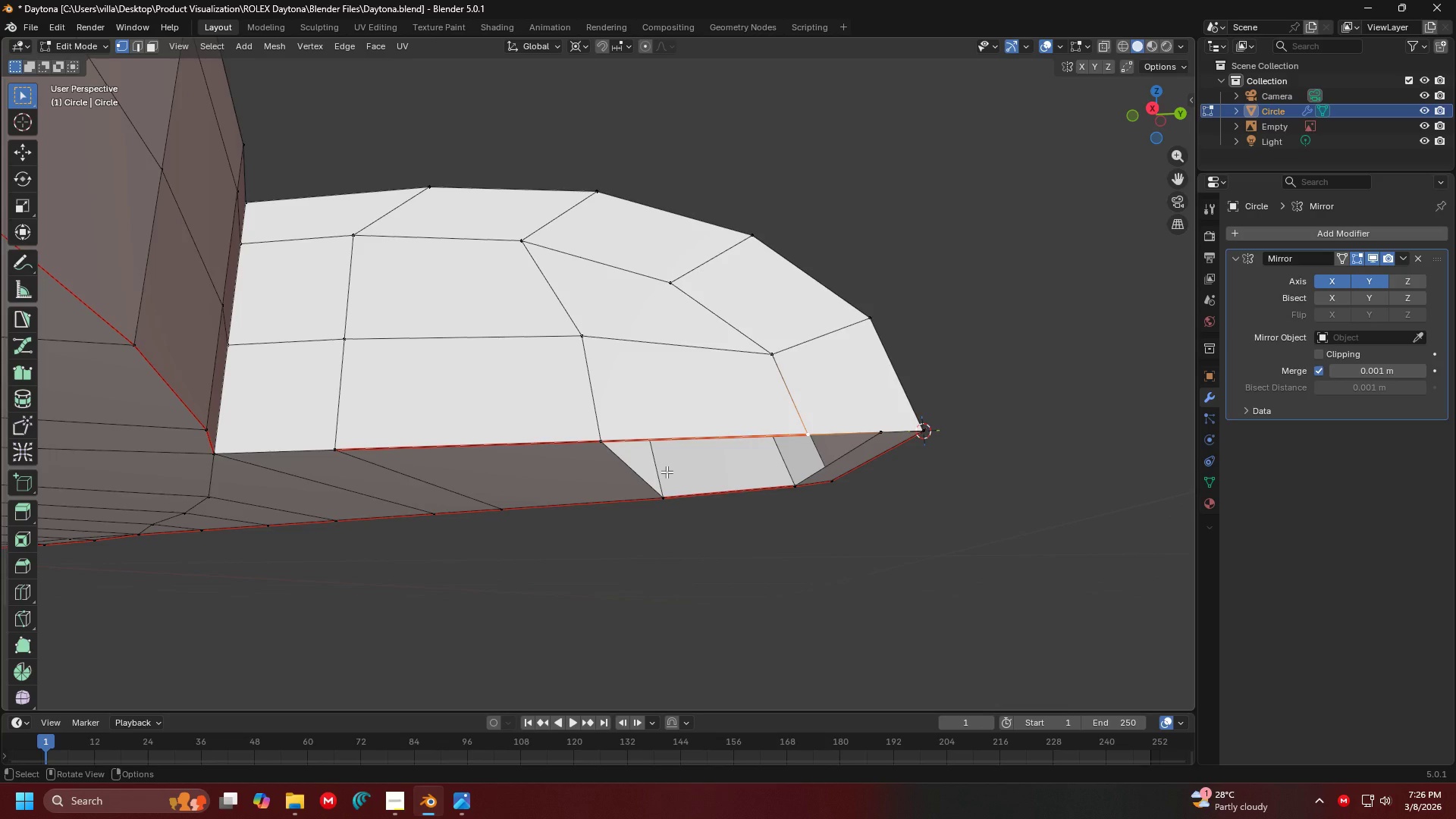 
hold_key(key=ShiftLeft, duration=0.97)
 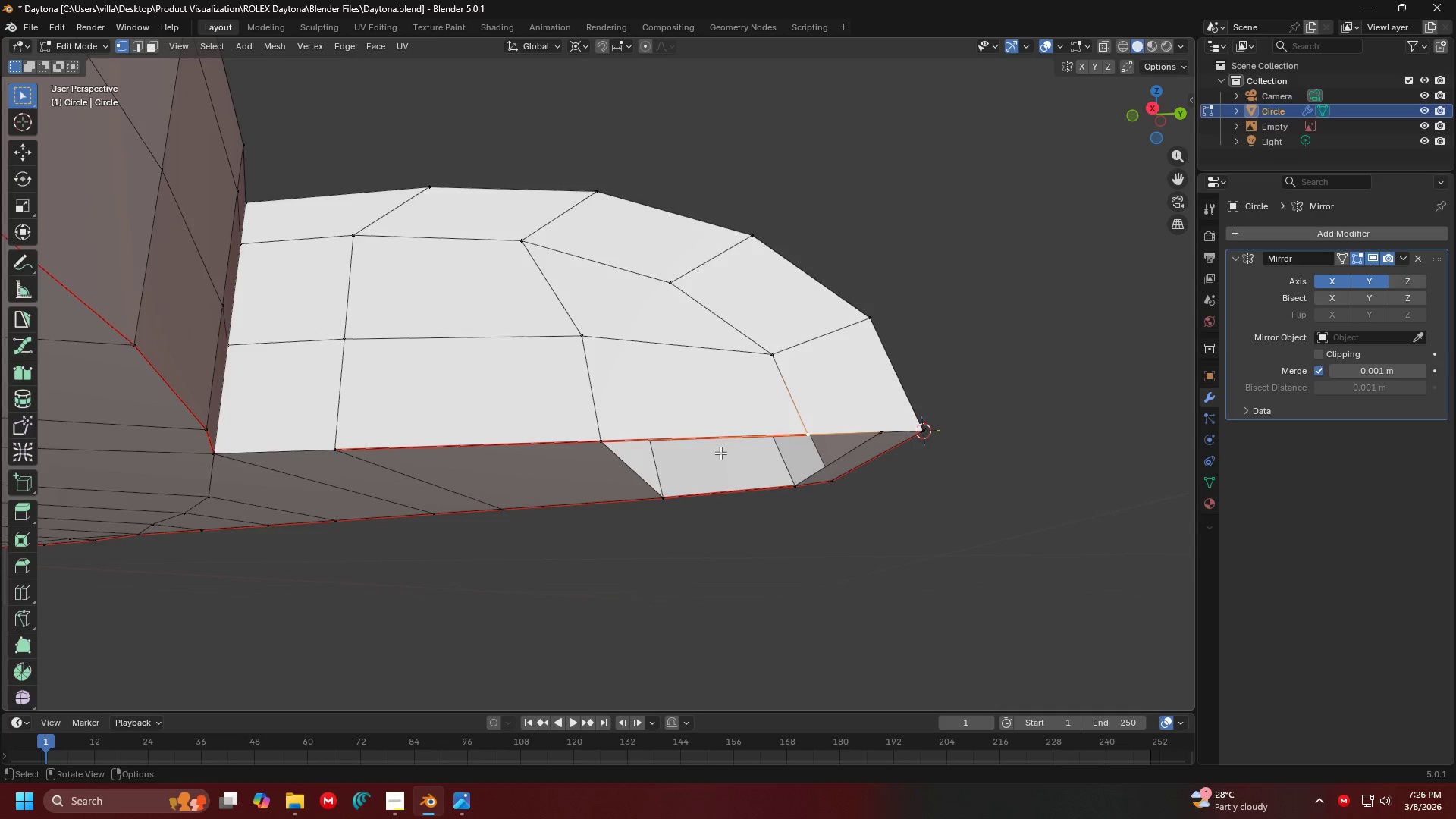 
scroll: coordinate [720, 453], scroll_direction: down, amount: 1.0
 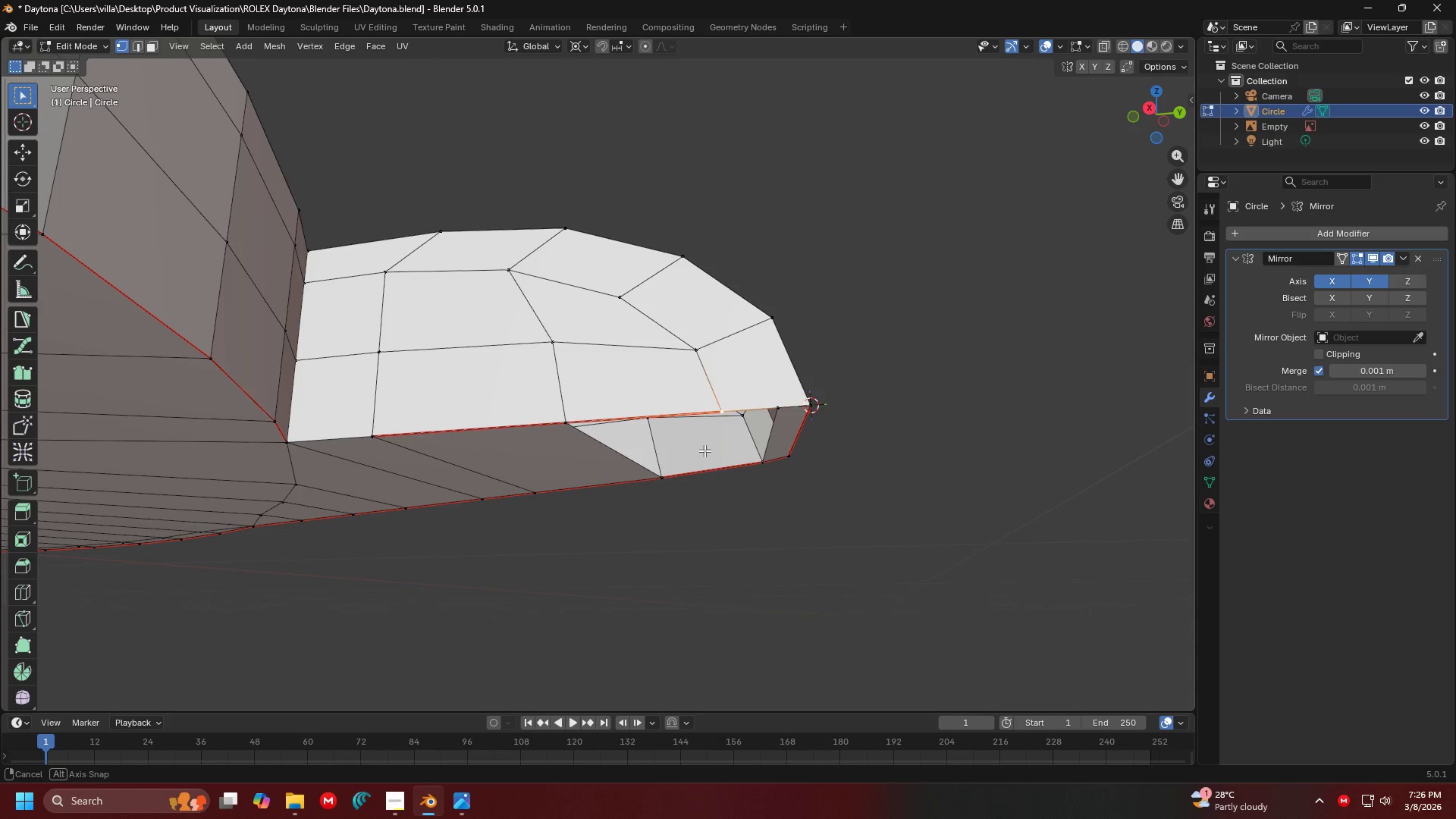 
left_click([722, 404])
 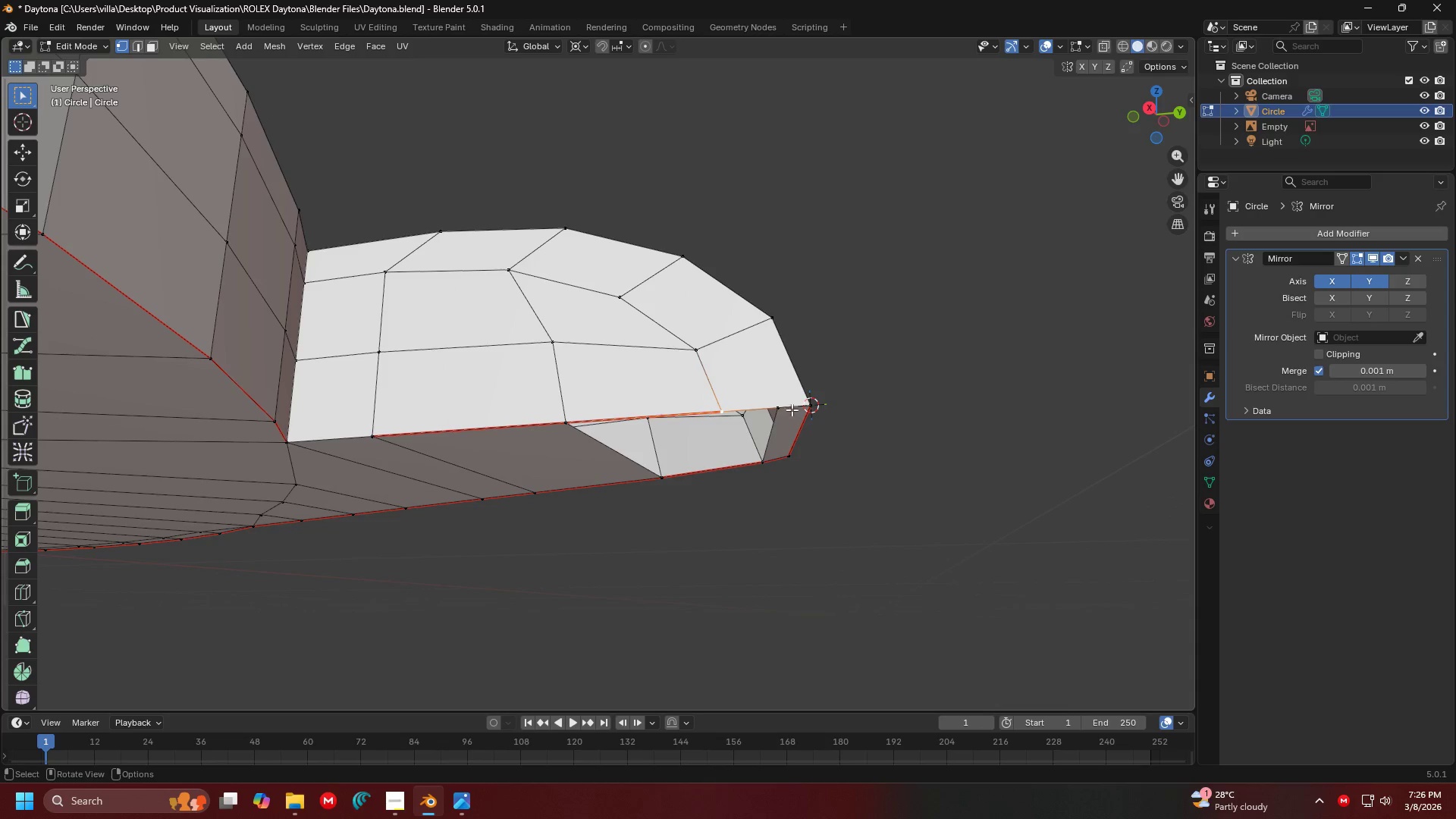 
left_click([779, 407])
 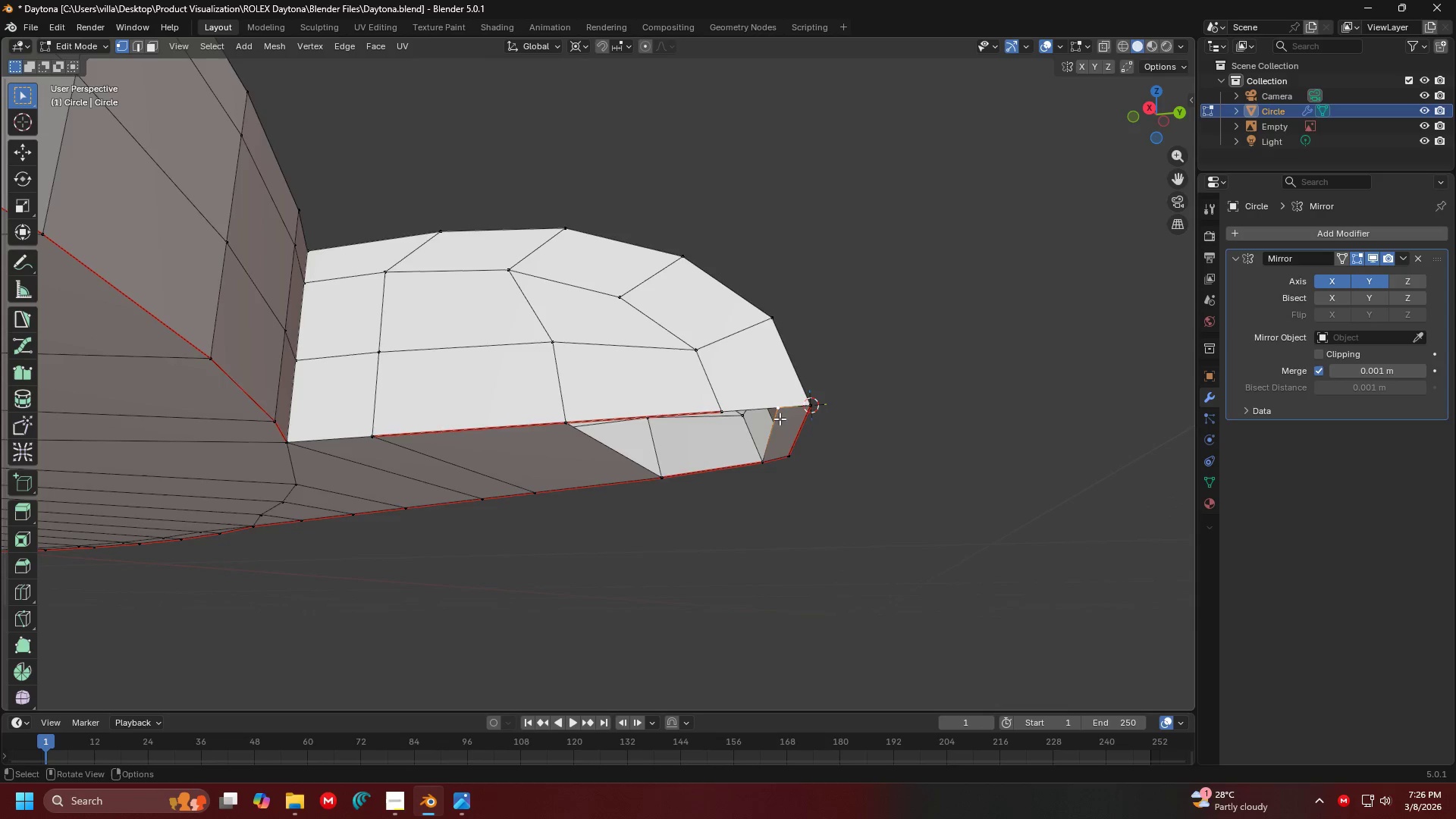 
key(Shift+ShiftLeft)
 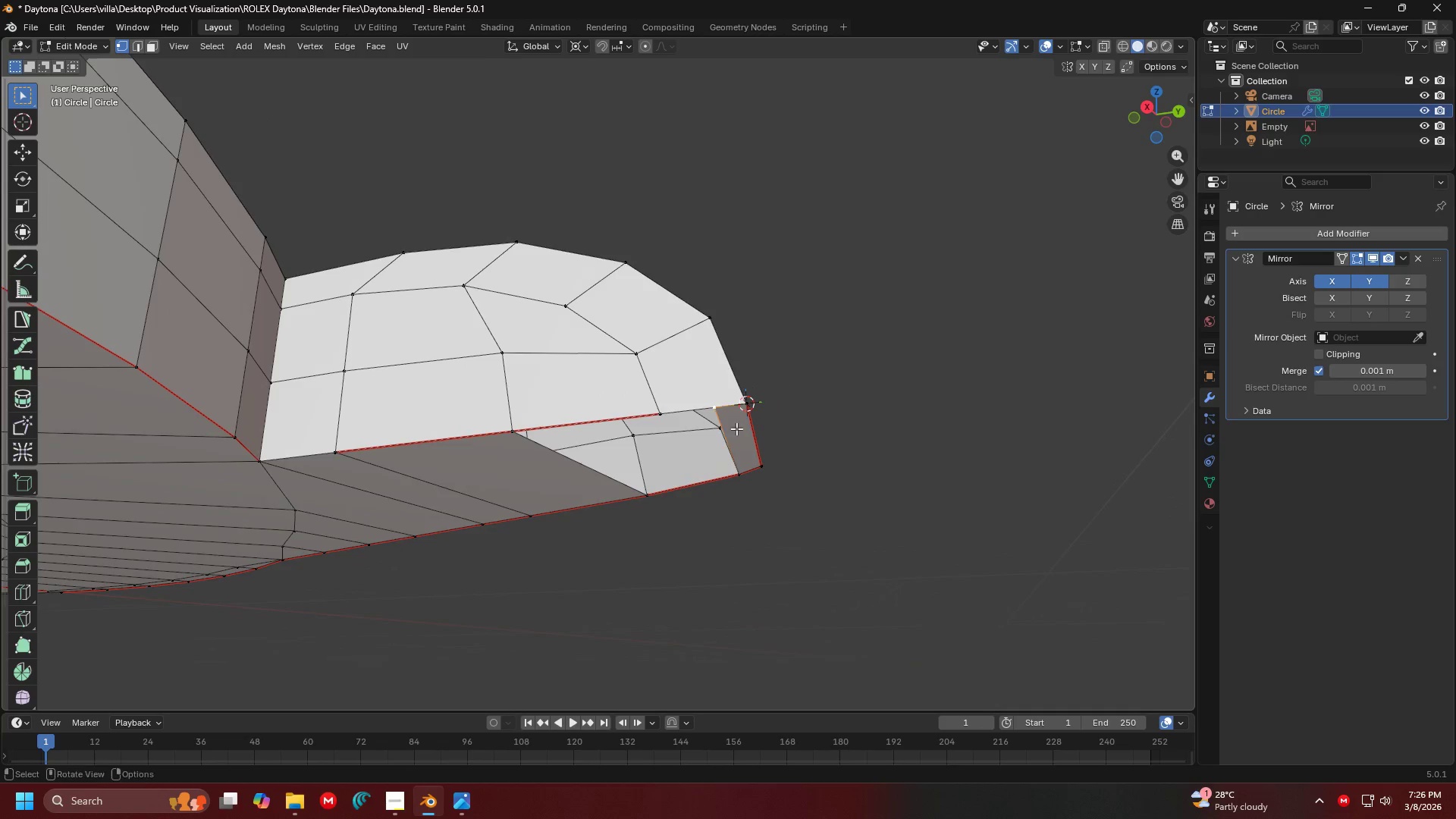 
hold_key(key=ShiftLeft, duration=0.52)
left_click([648, 418])
 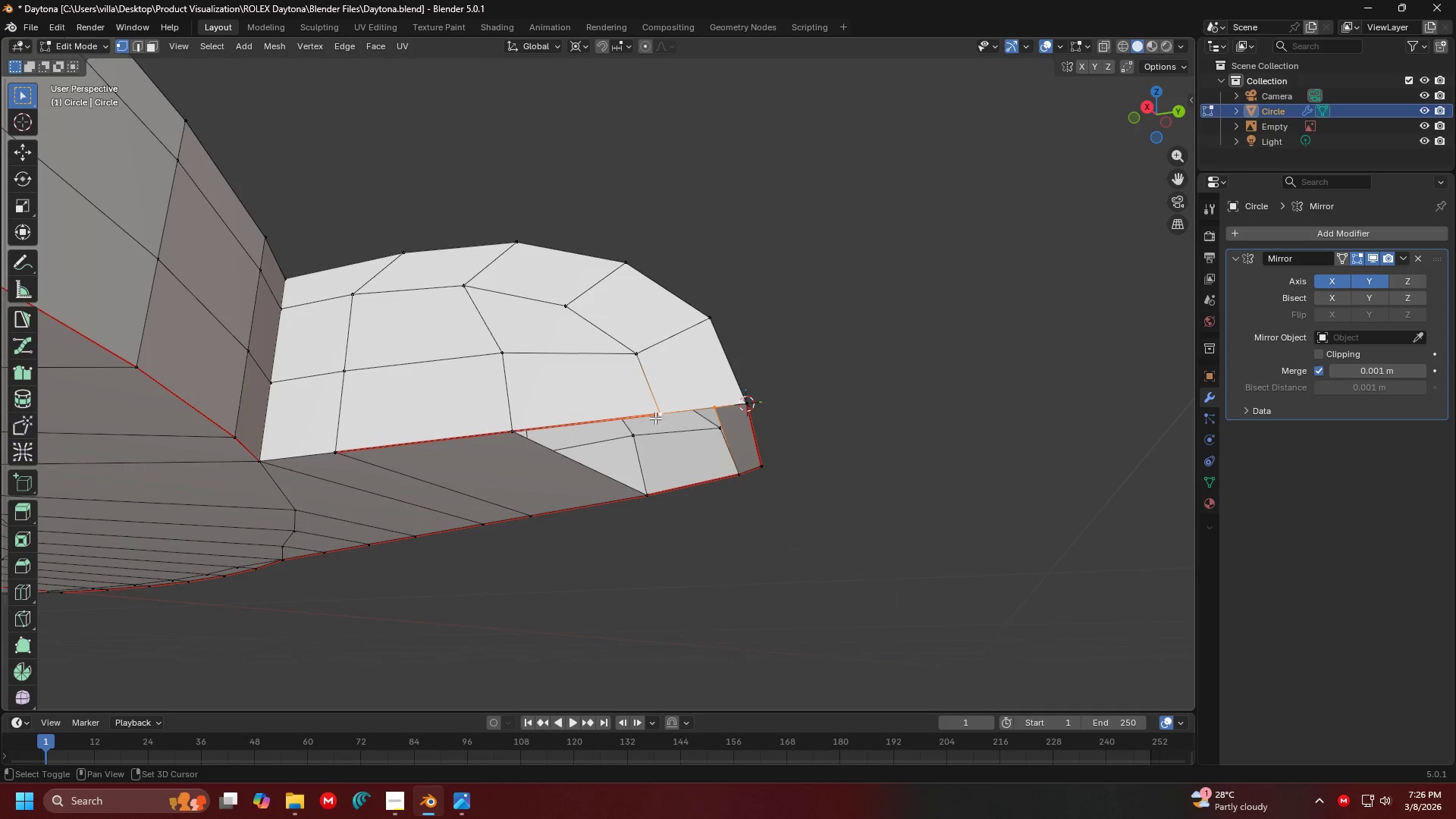 
hold_key(key=ShiftLeft, duration=1.56)
 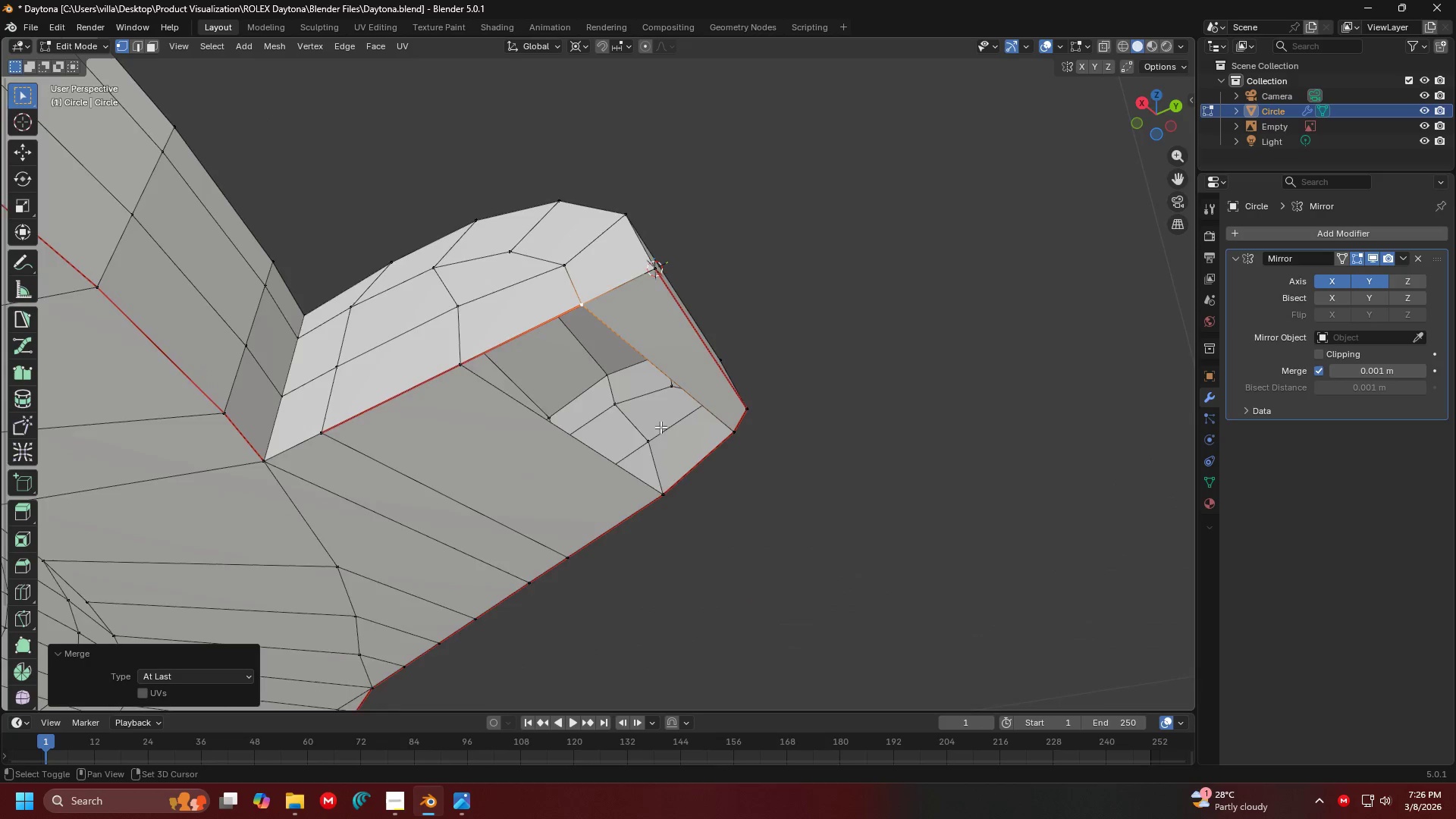 
key(M)
 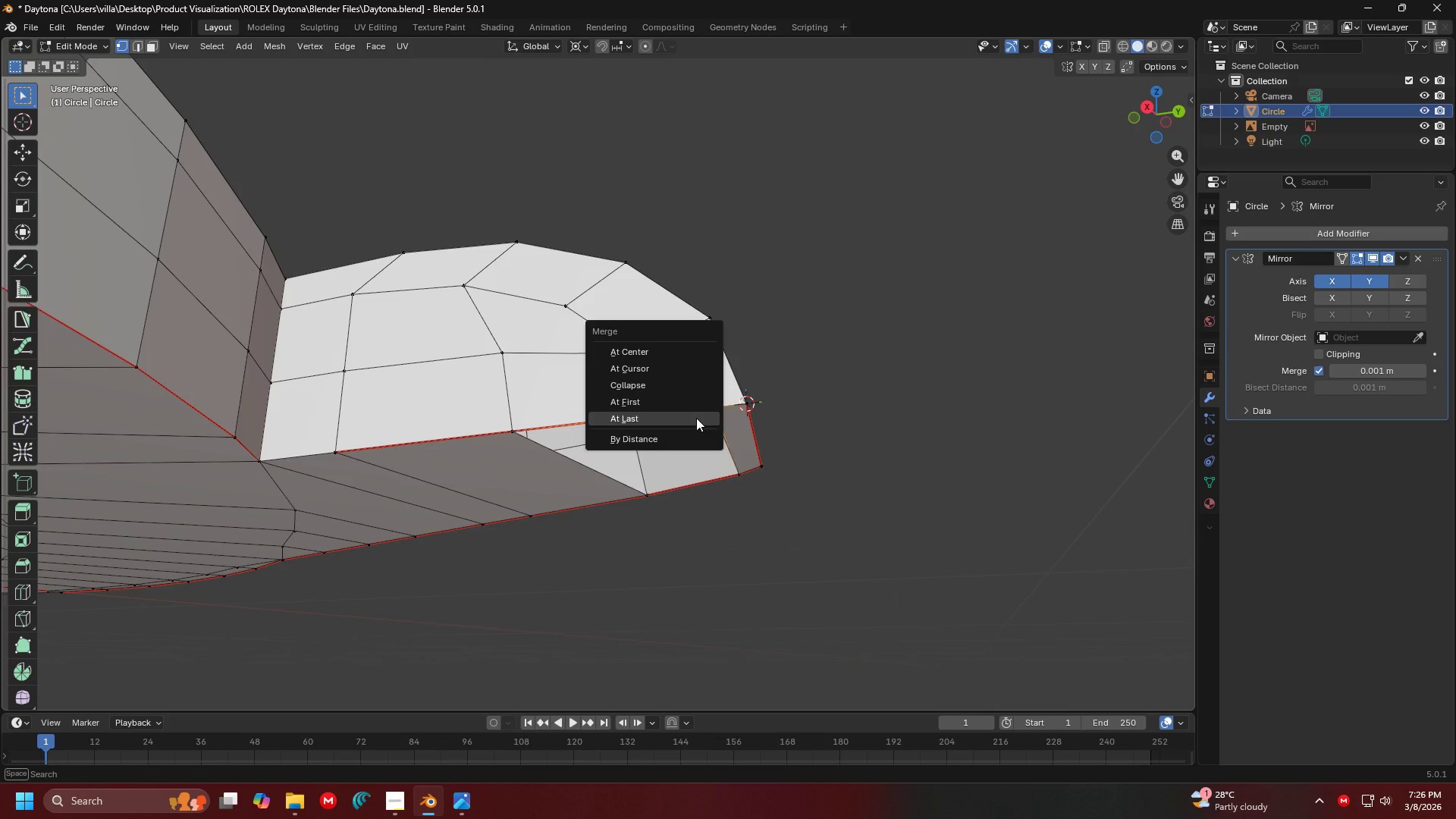 
left_click([696, 418])
 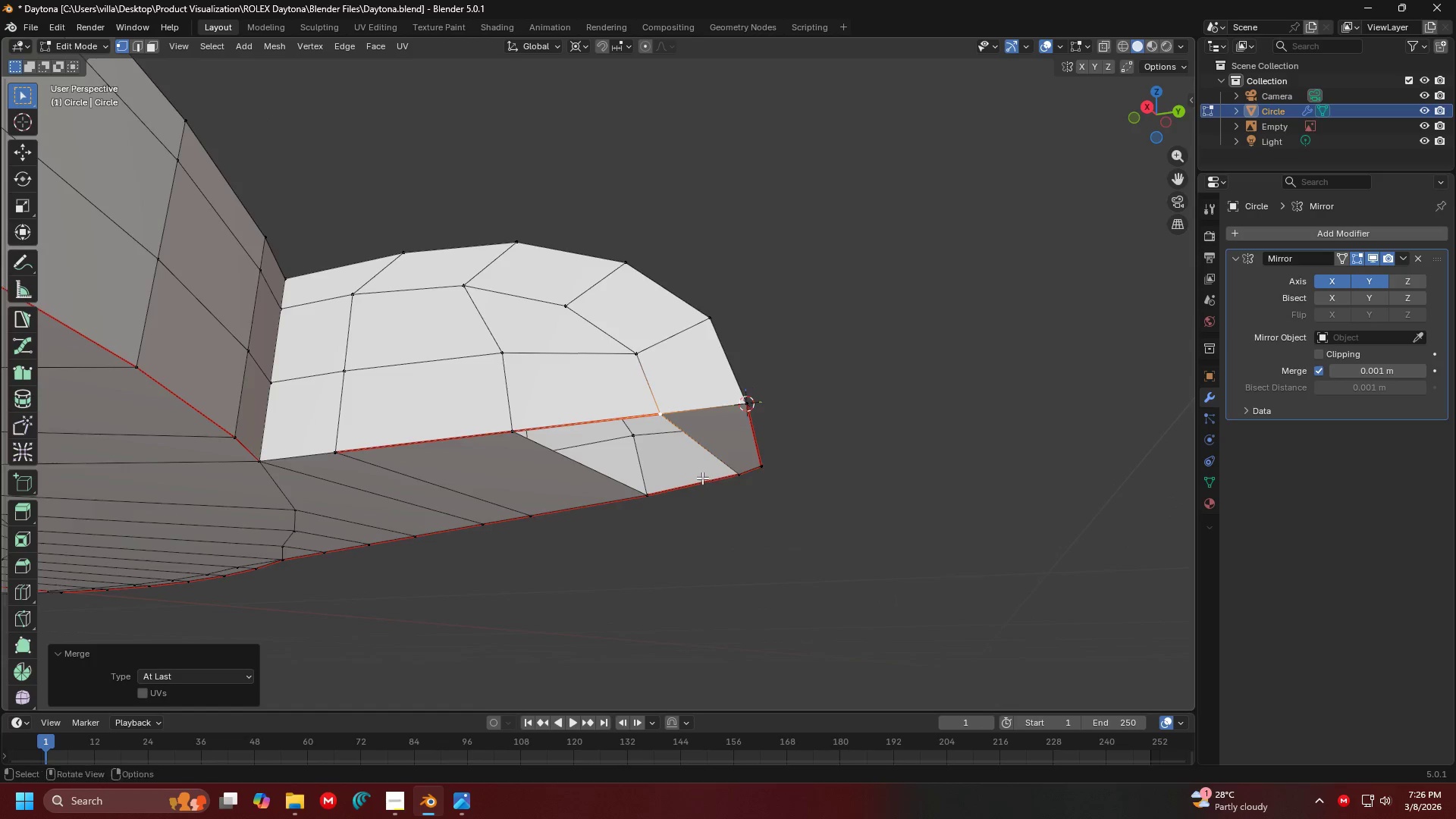 
key(Shift+ShiftLeft)
 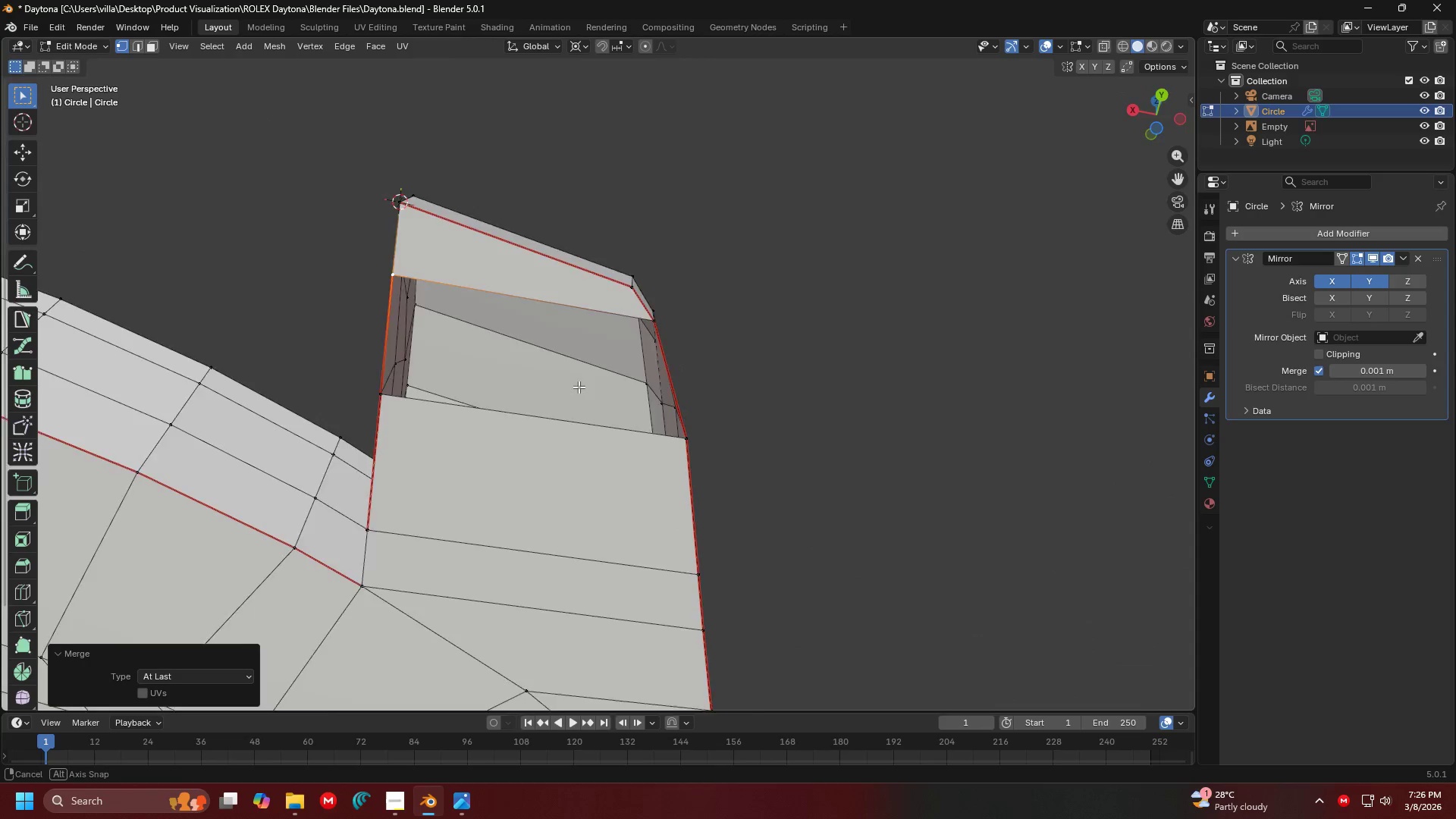 
key(Shift+ShiftLeft)
 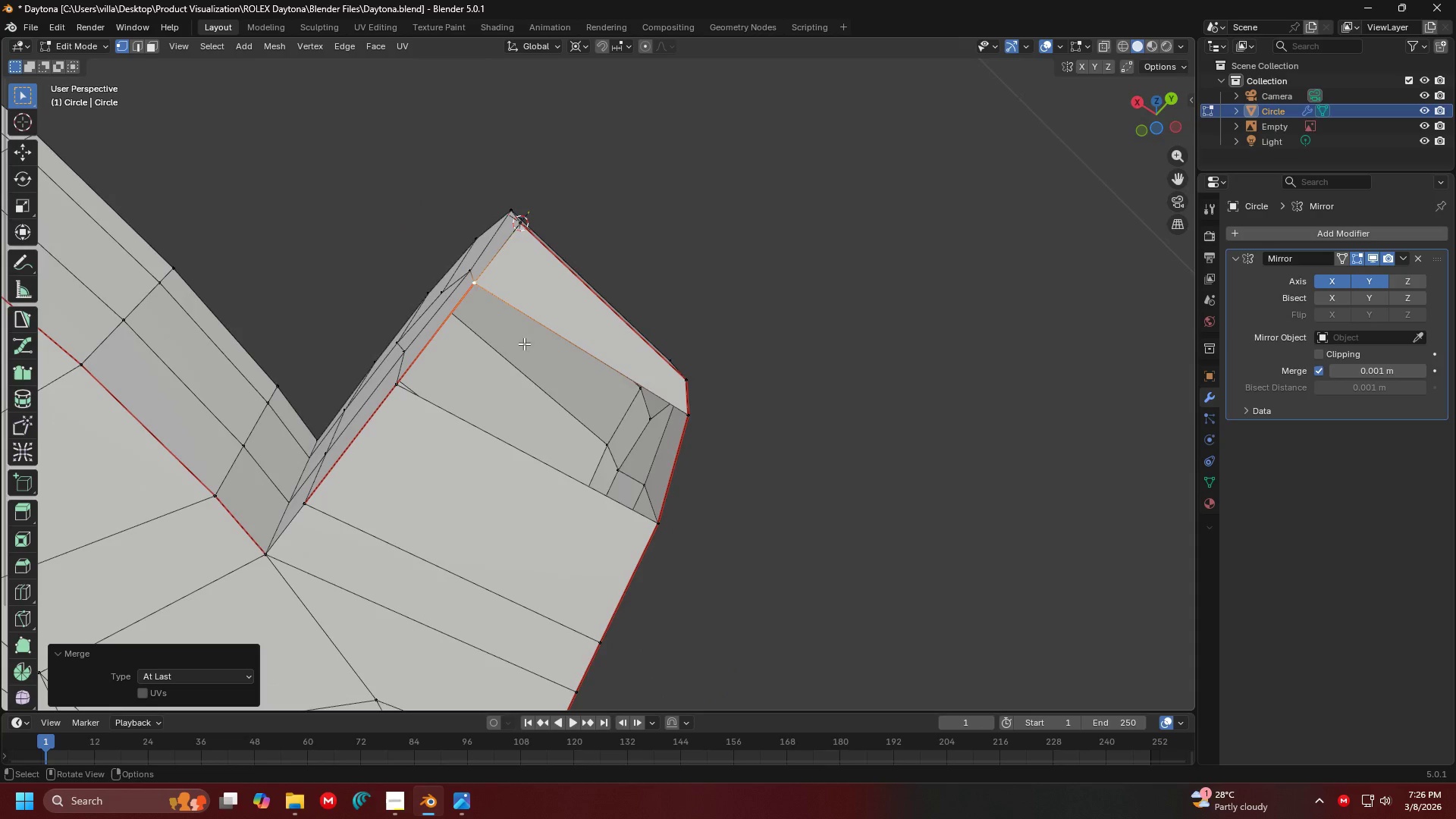 
left_click([470, 285])
 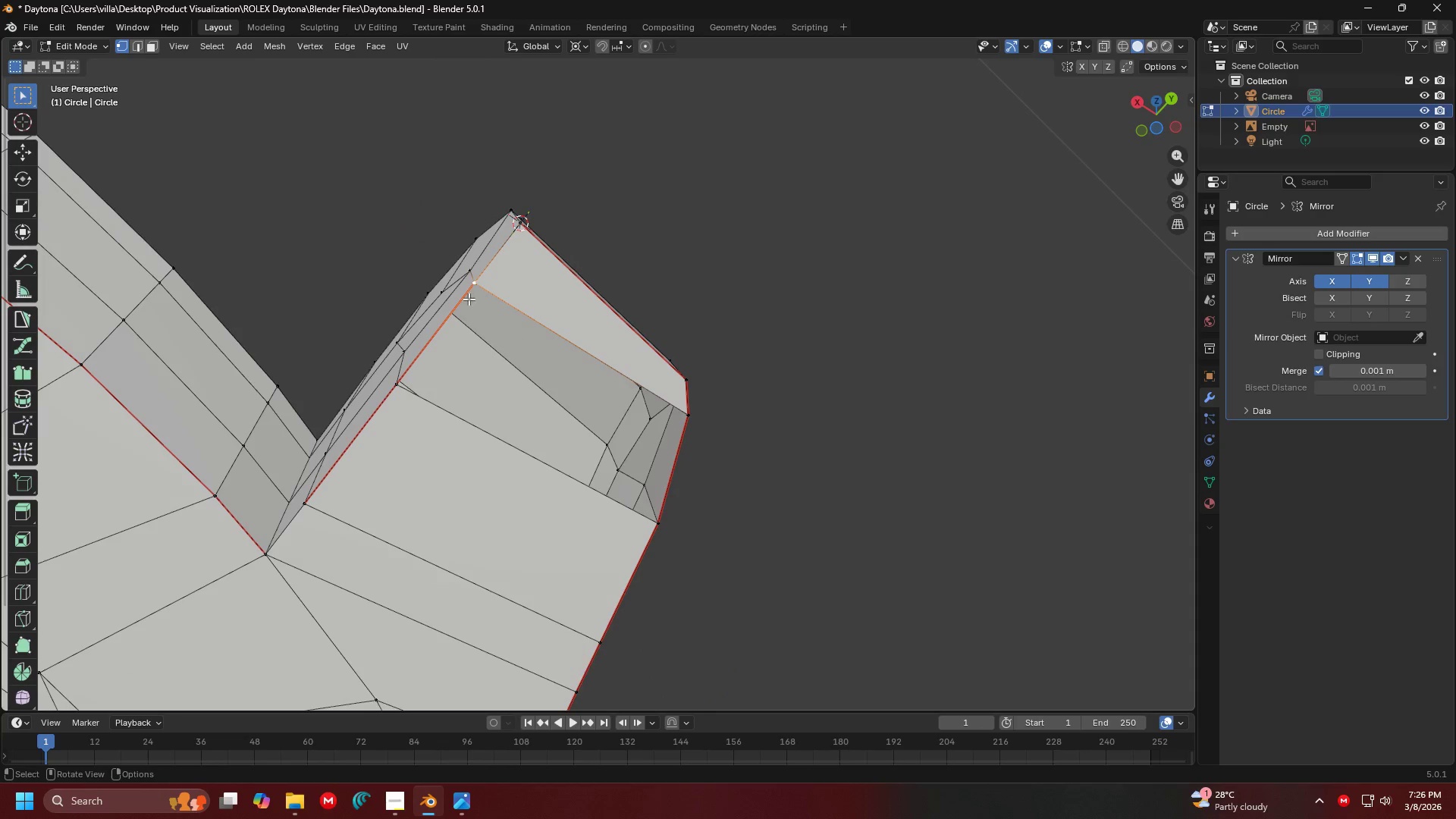 
hold_key(key=ShiftLeft, duration=0.78)
left_click([397, 392])
 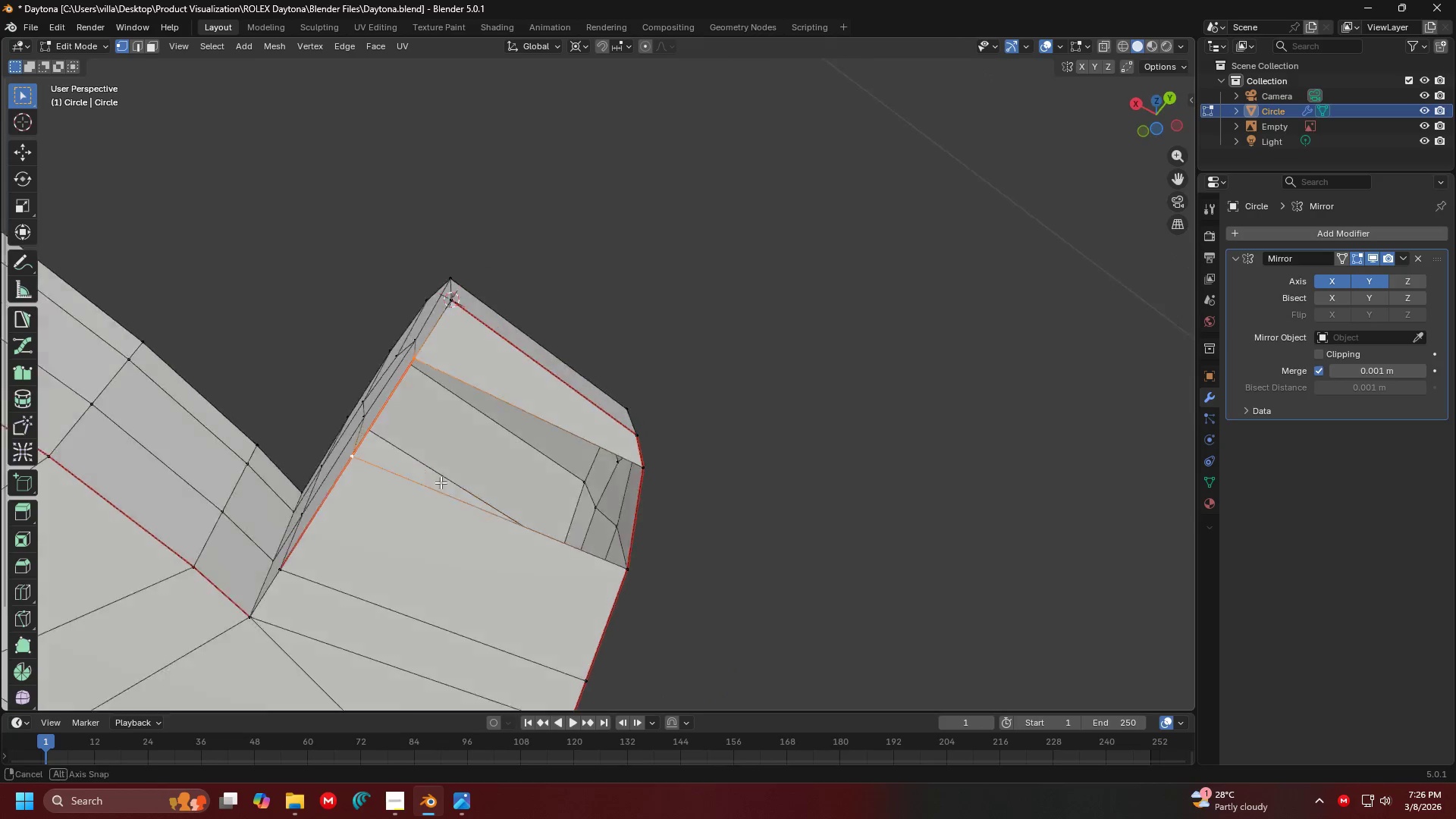 
hold_key(key=ShiftLeft, duration=1.06)
left_click([651, 573])
 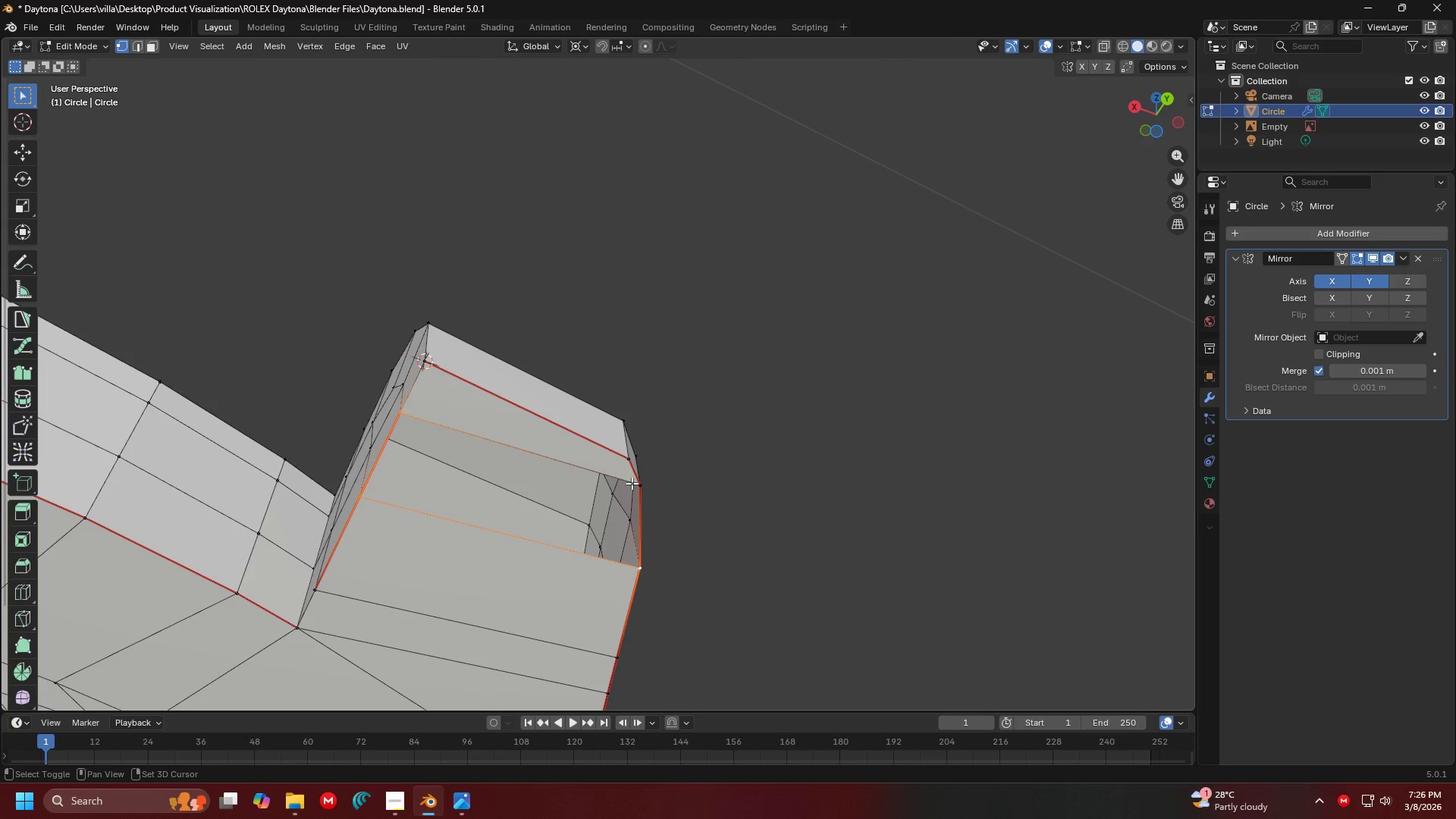 
double_click([632, 483])
 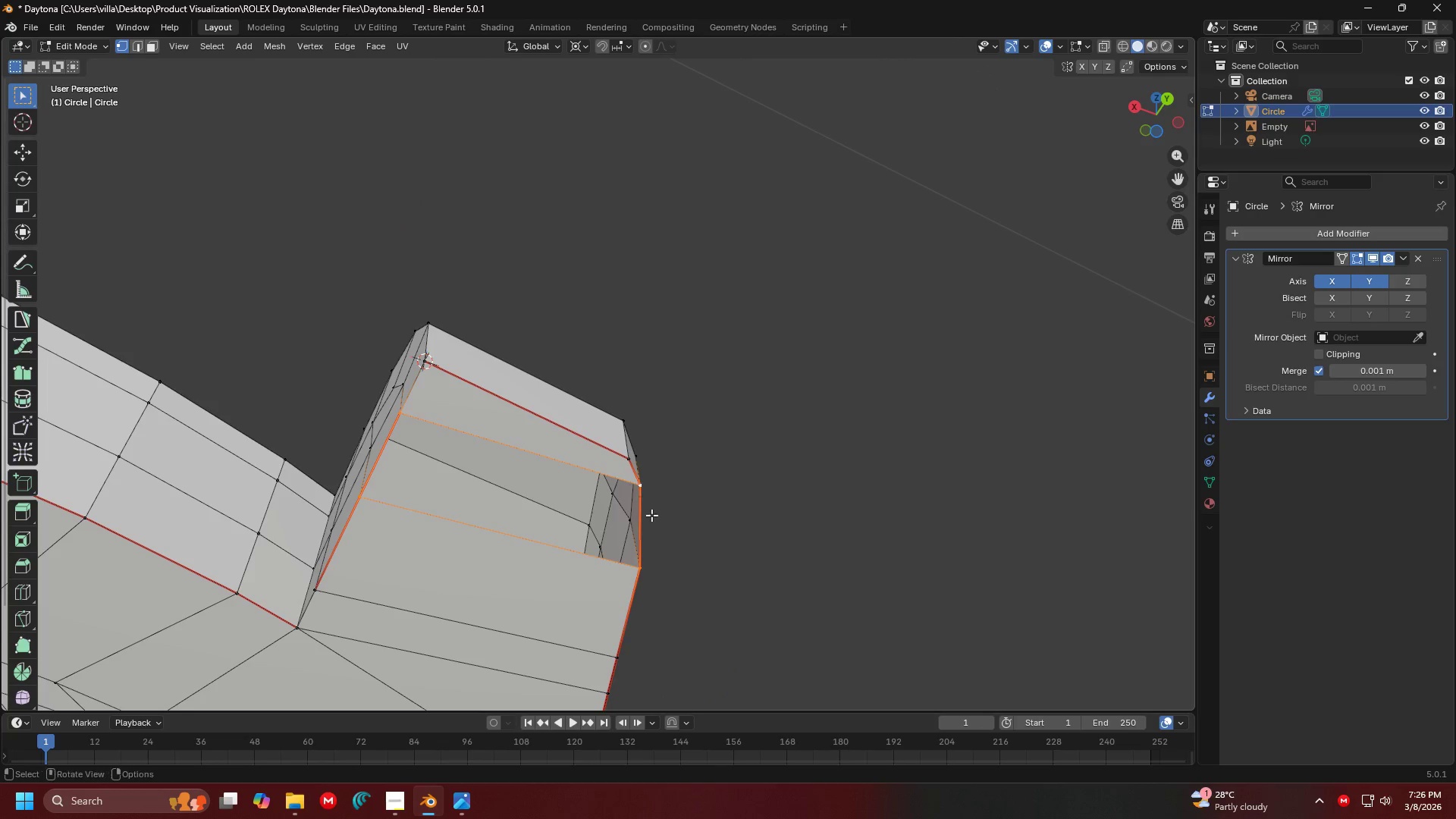 
type(faN)
key(Tab)
 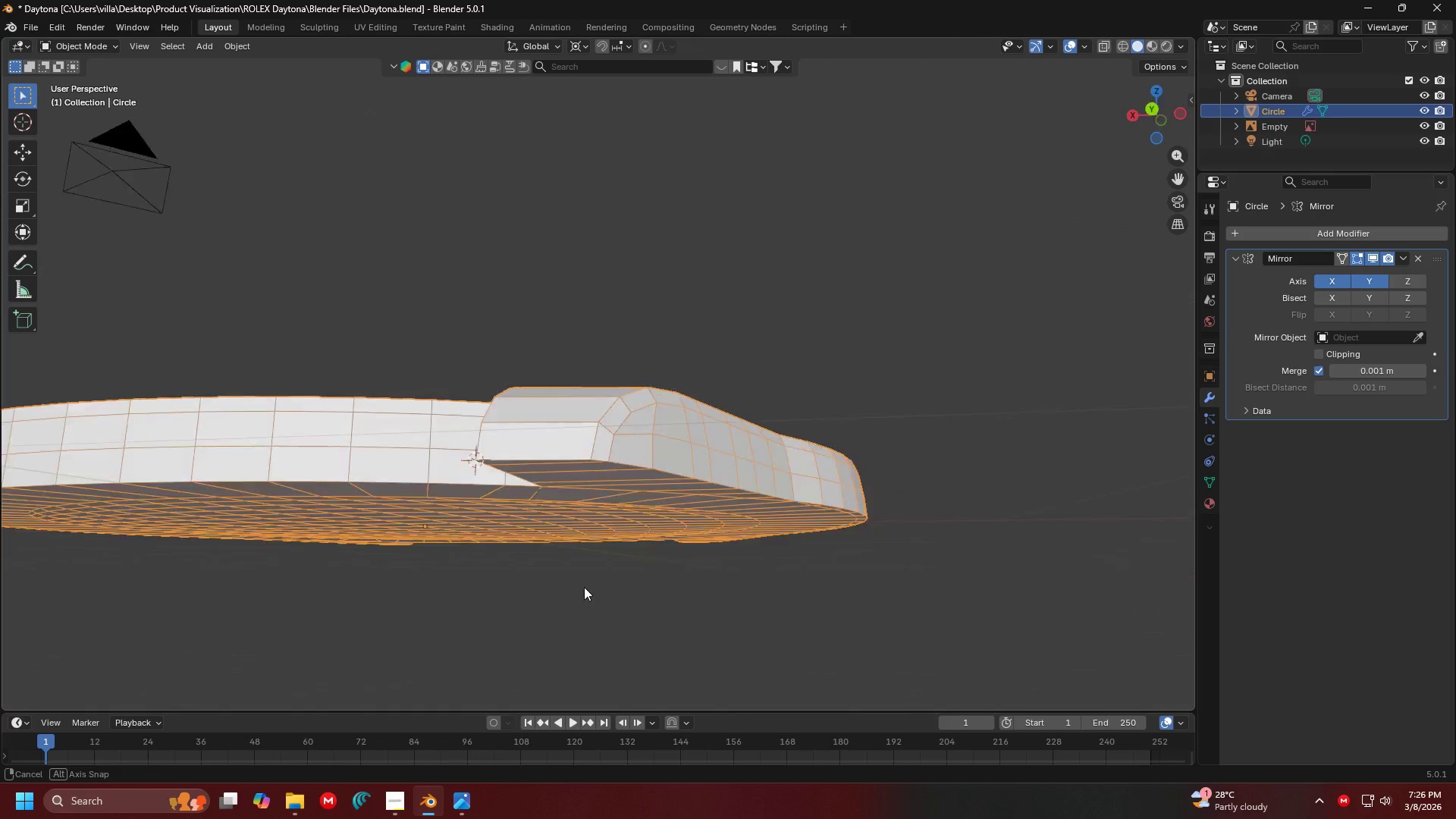 
scroll: coordinate [547, 552], scroll_direction: down, amount: 3.0
 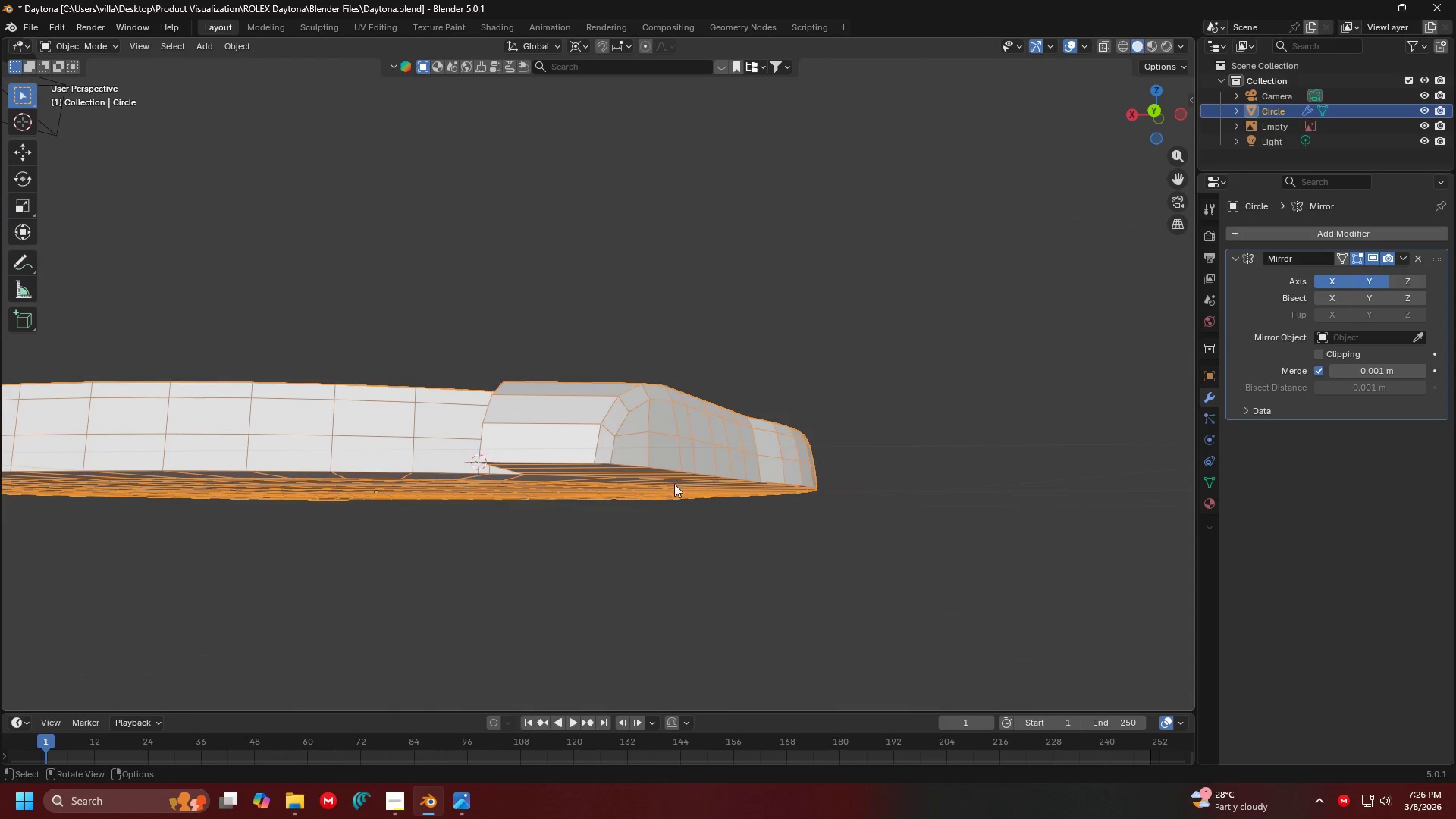 
double_click([695, 407])
 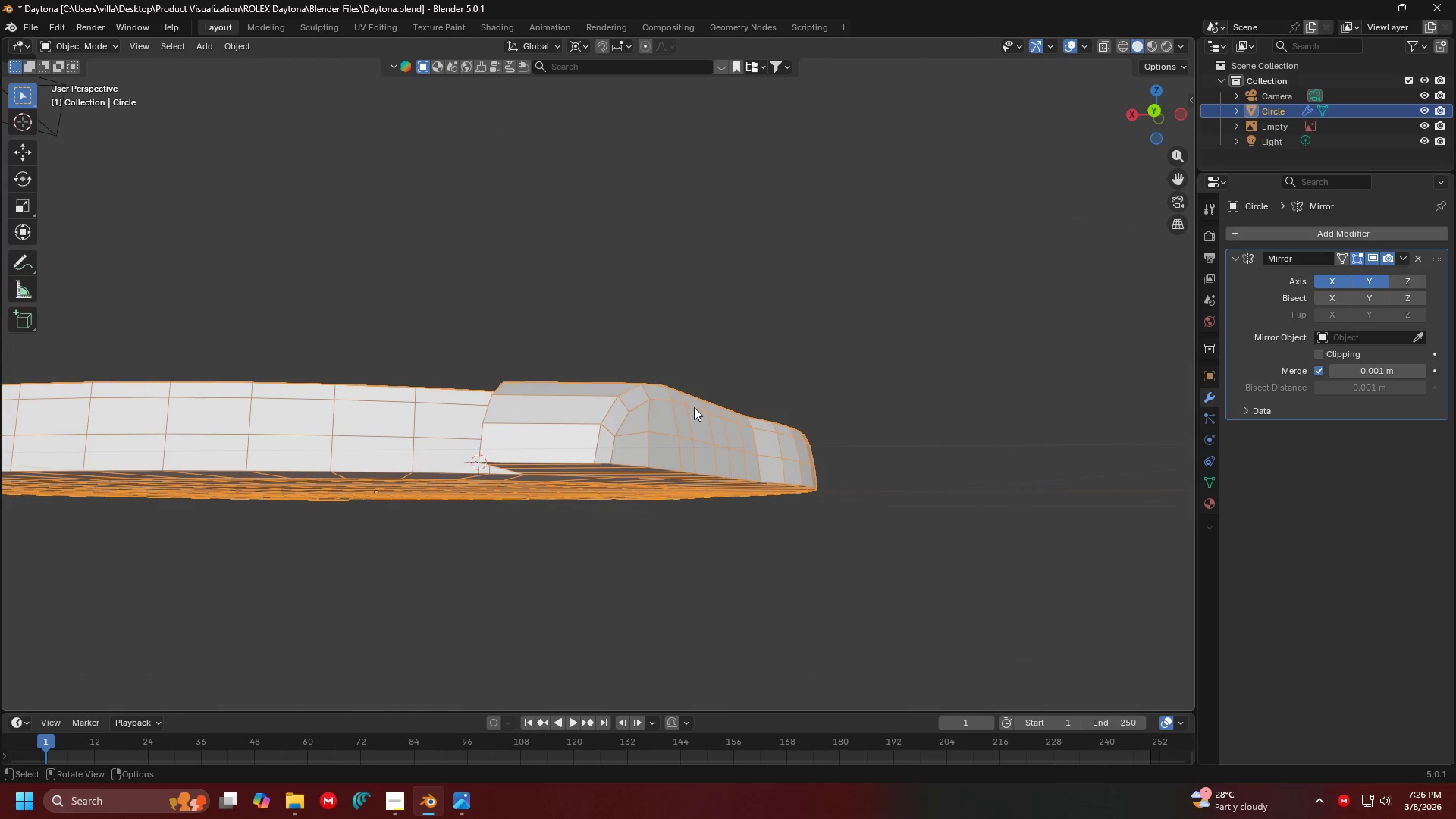 
hold_key(key=ShiftLeft, duration=0.31)
 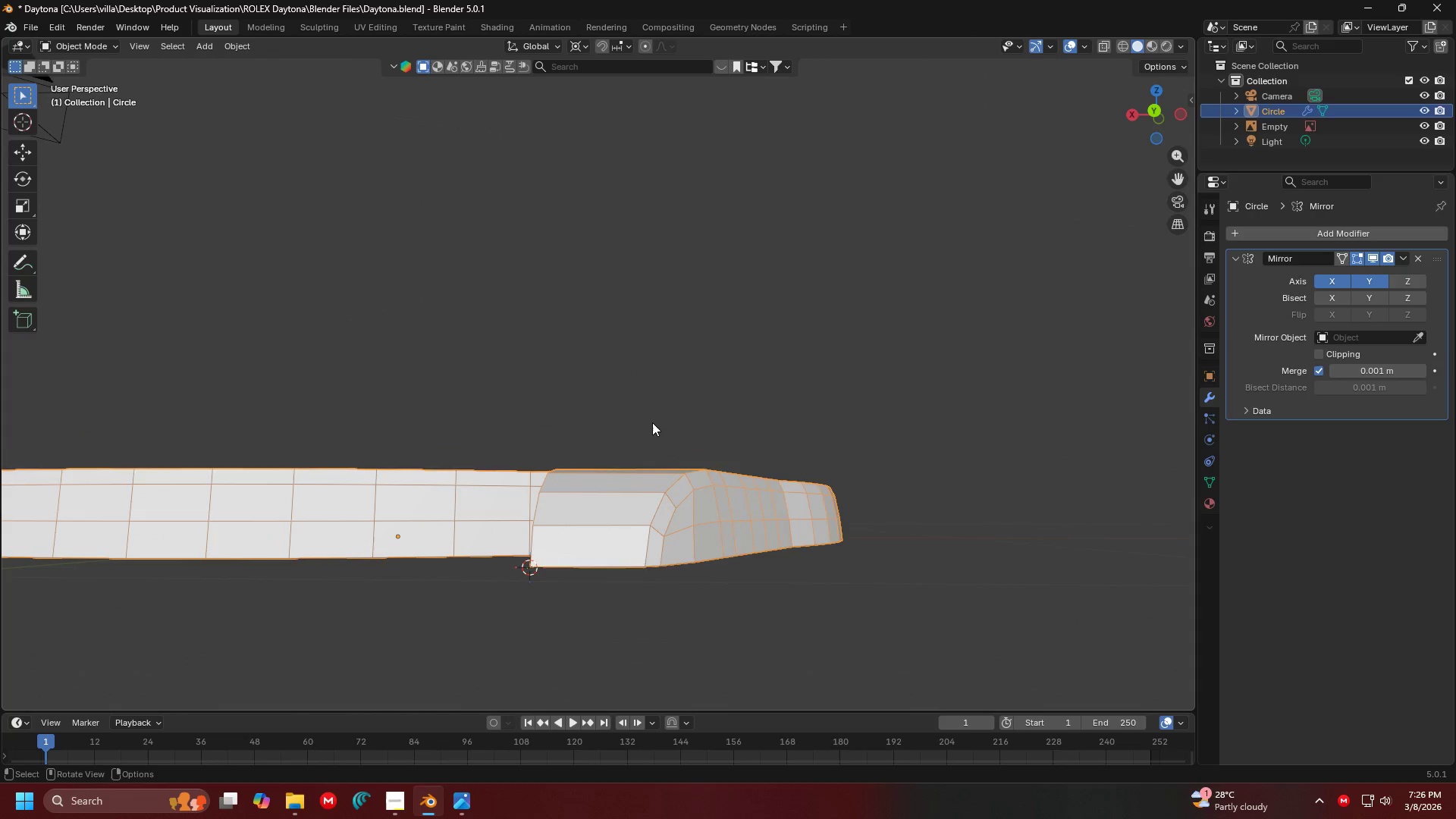 
left_click([652, 419])
 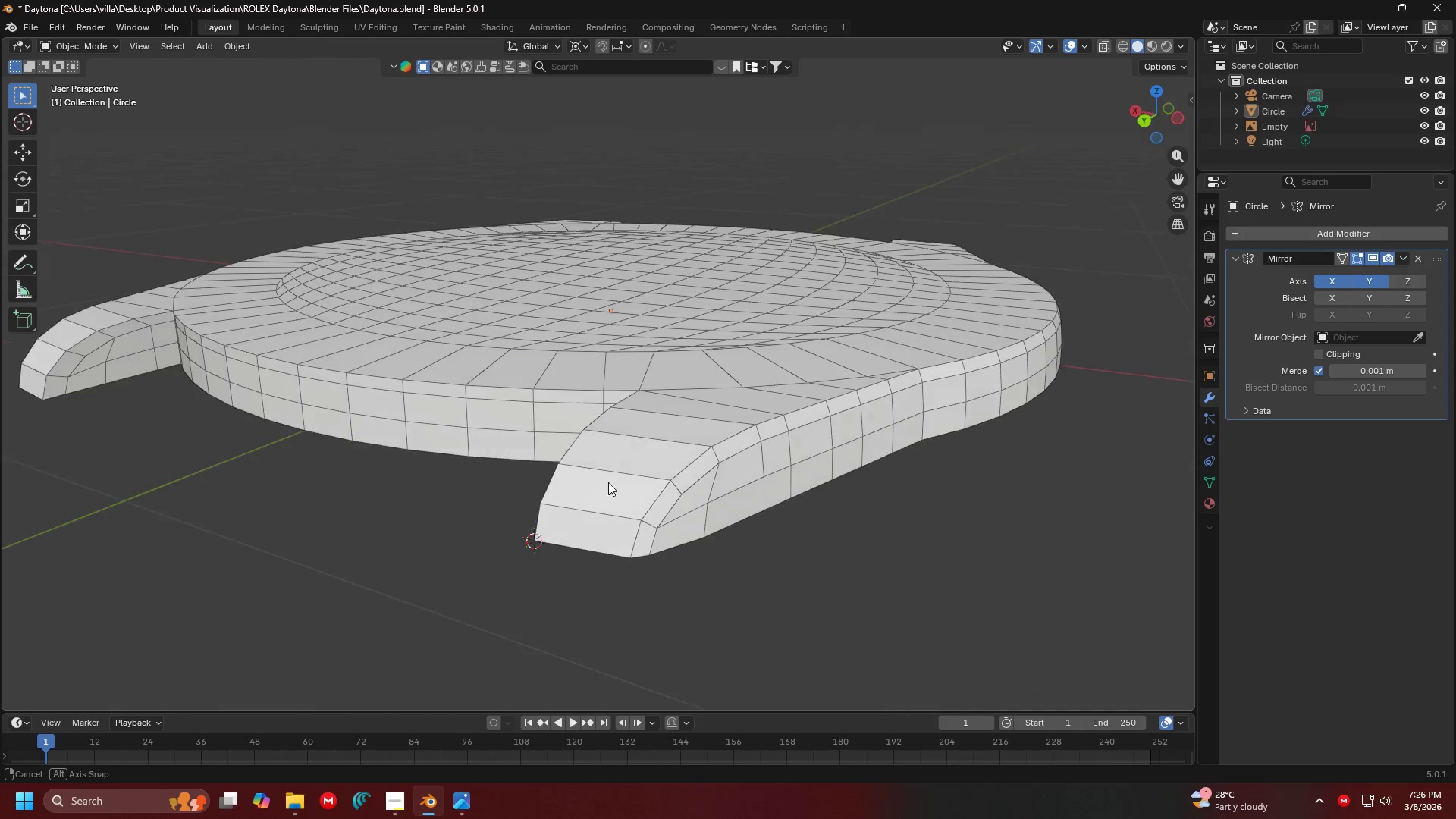 
scroll: coordinate [607, 483], scroll_direction: up, amount: 2.0
 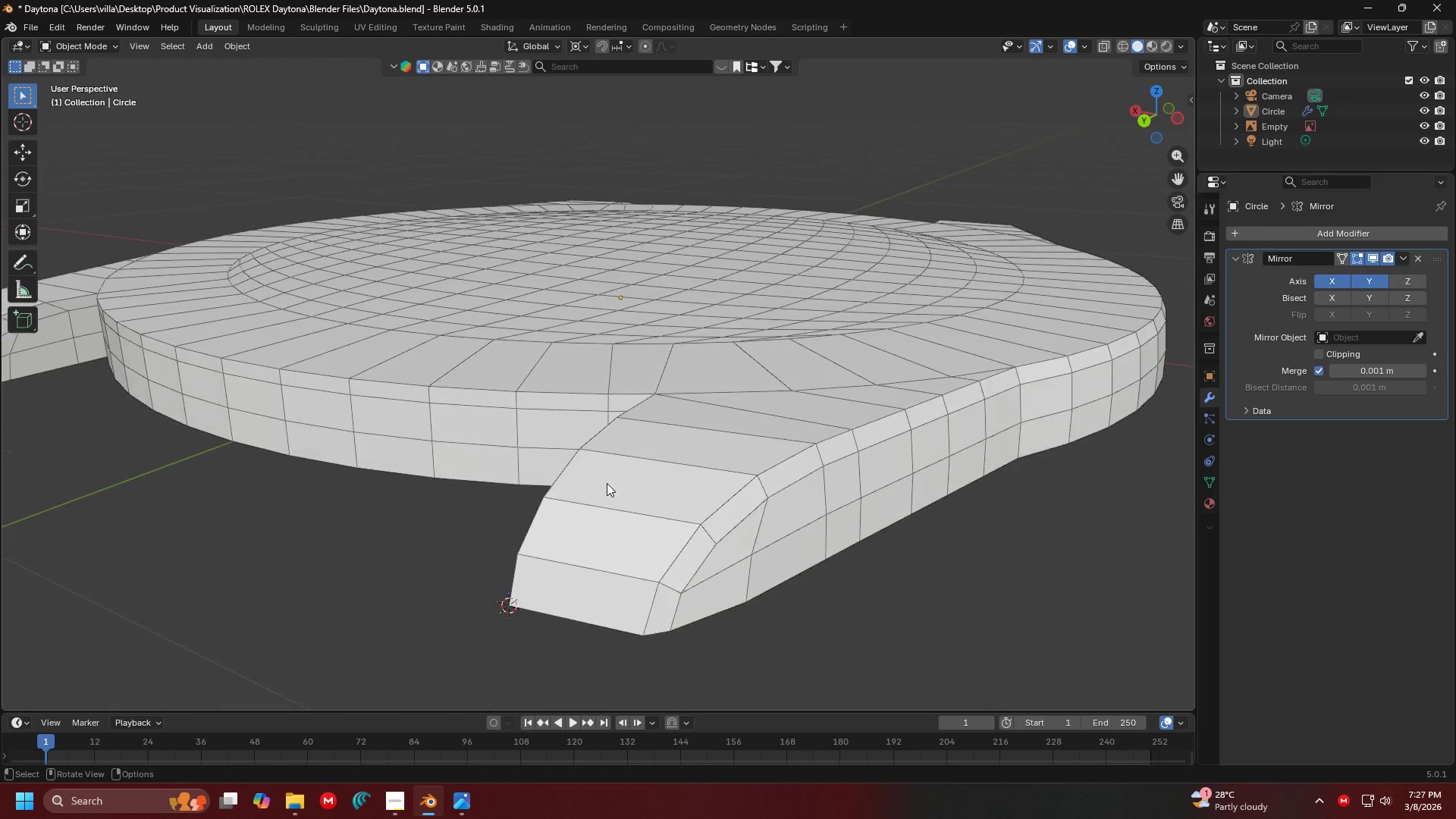 
key(Control+S)
 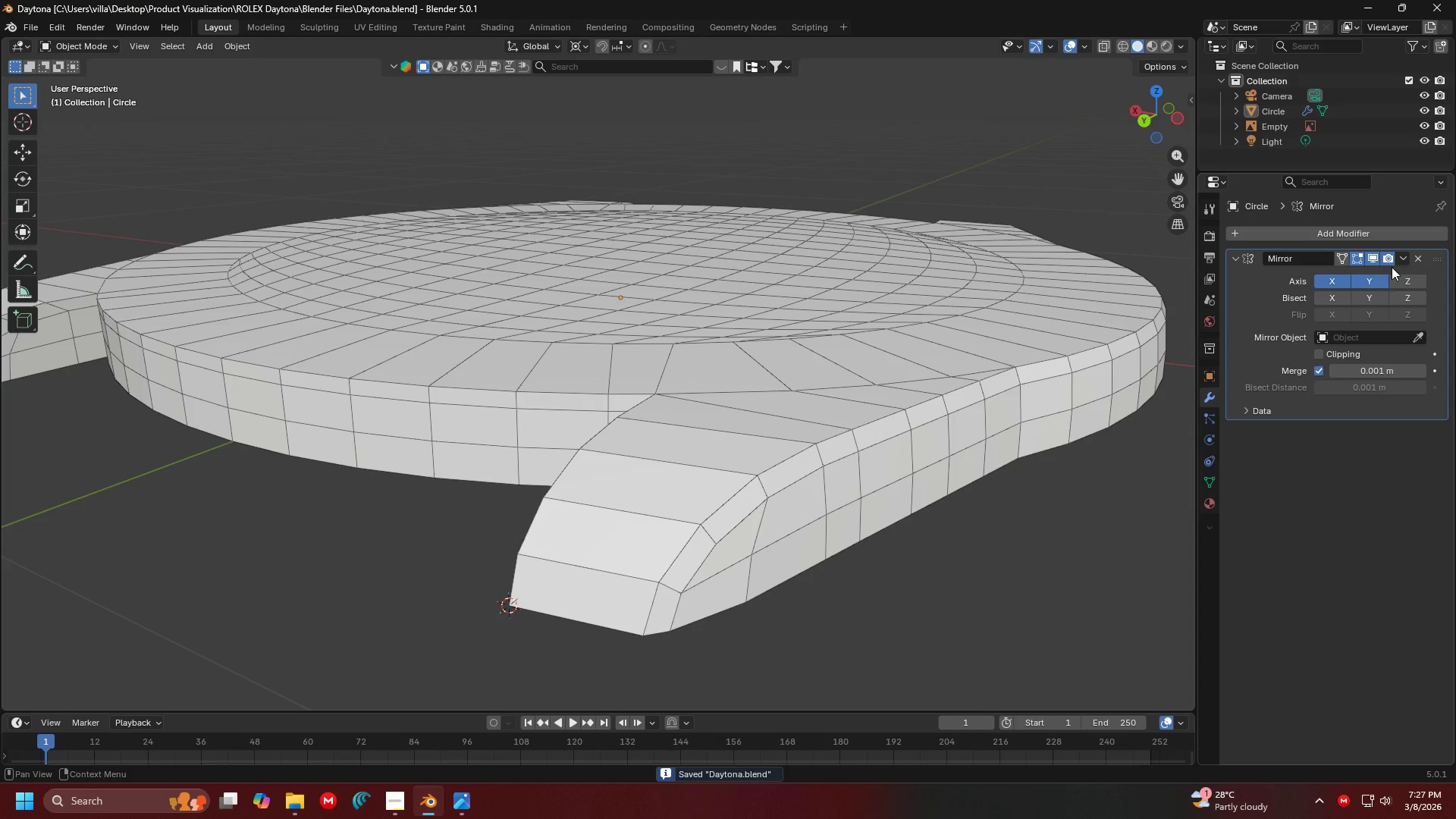 
left_click([1332, 238])
 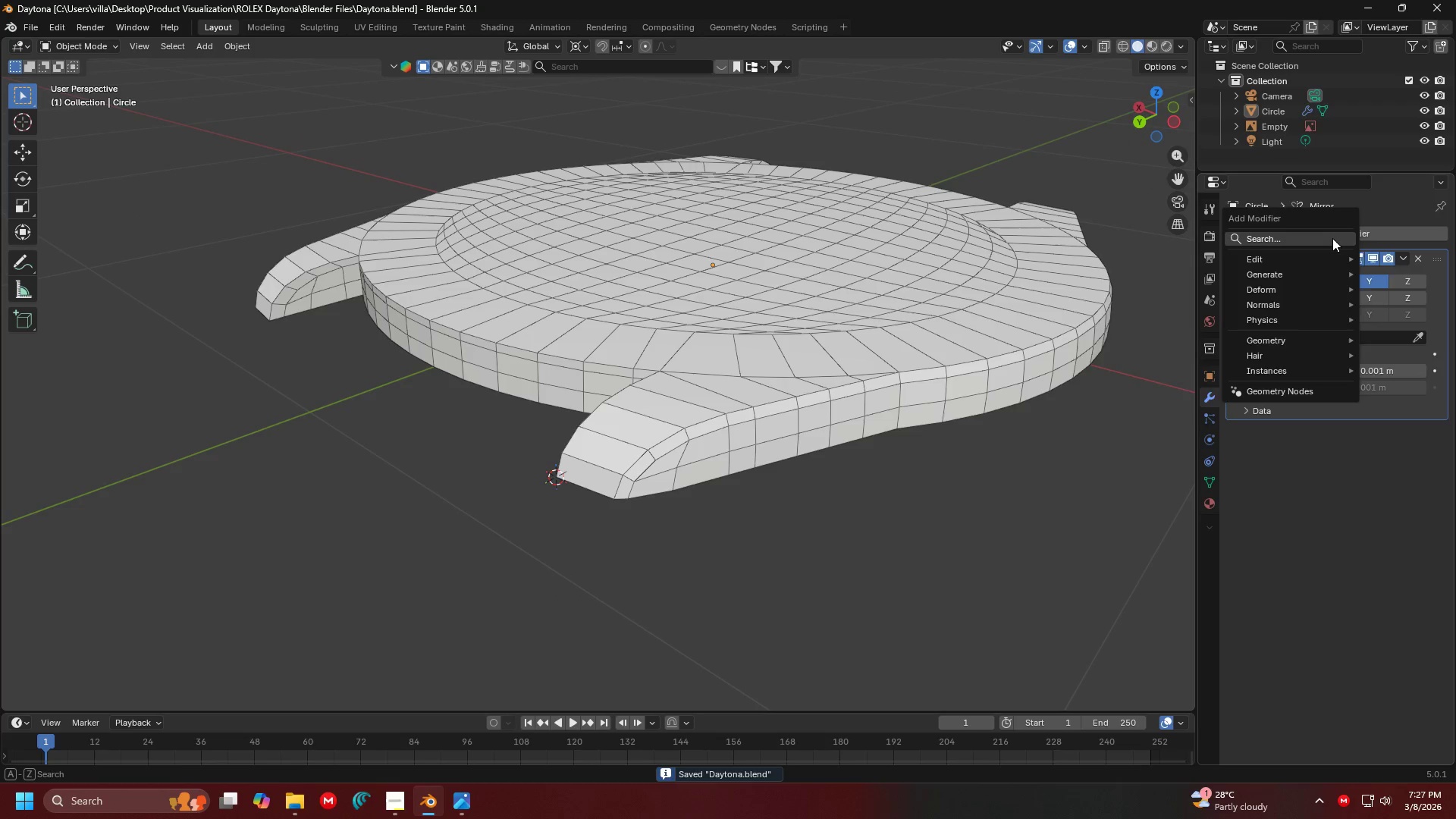 
scroll: coordinate [1056, 384], scroll_direction: down, amount: 4.0
 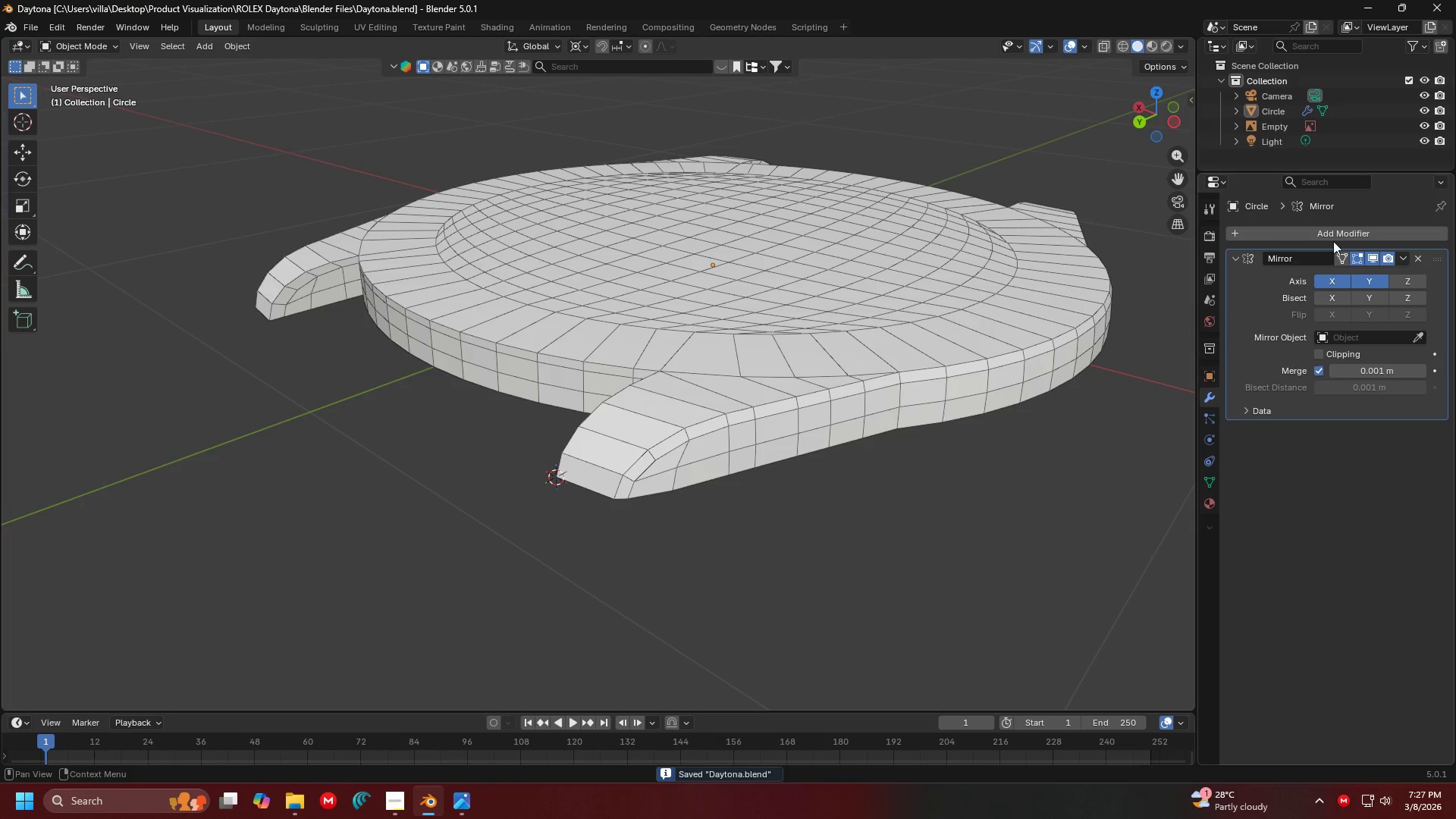 
double_click([1332, 238])
 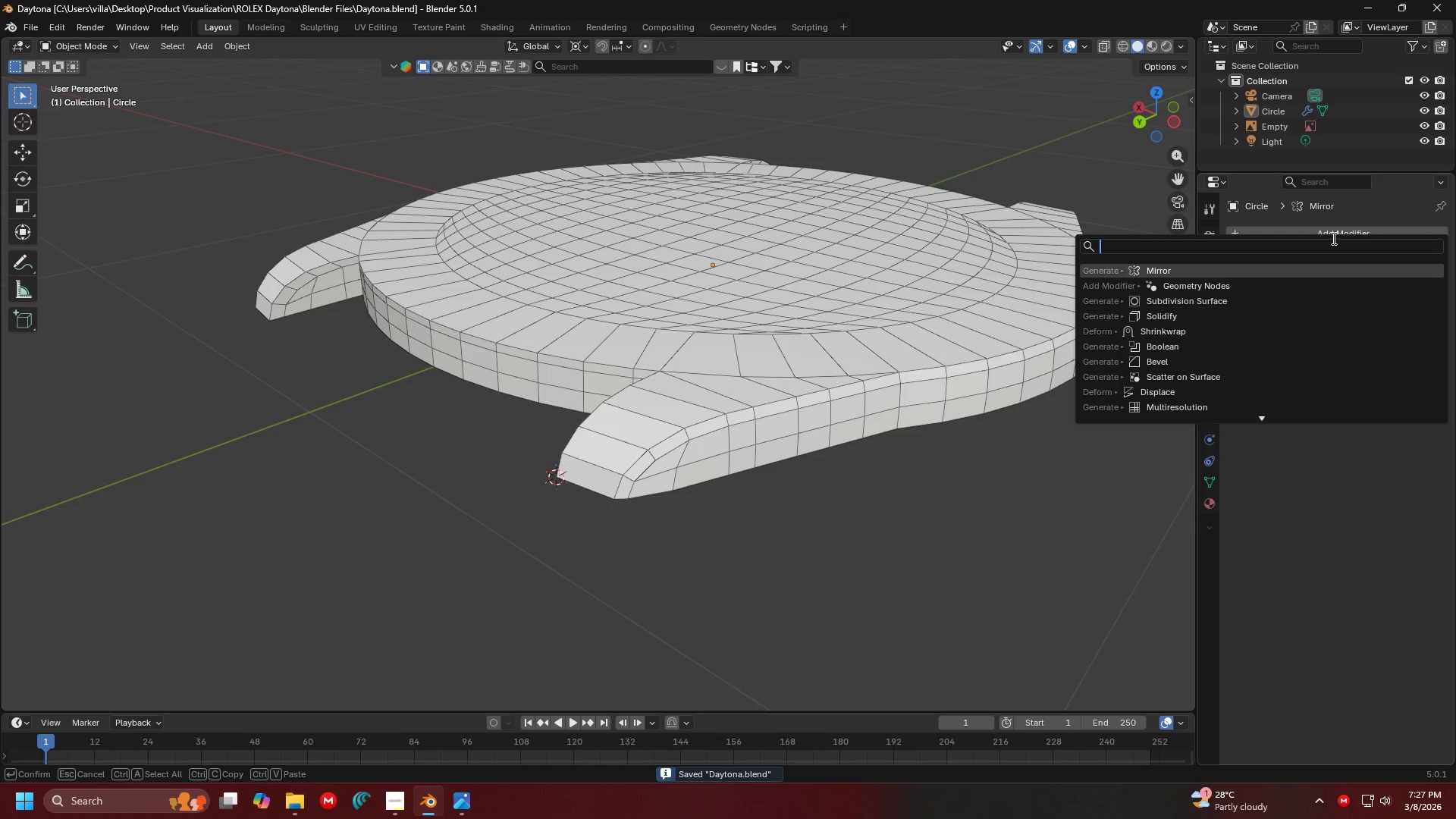 
type(subd)
 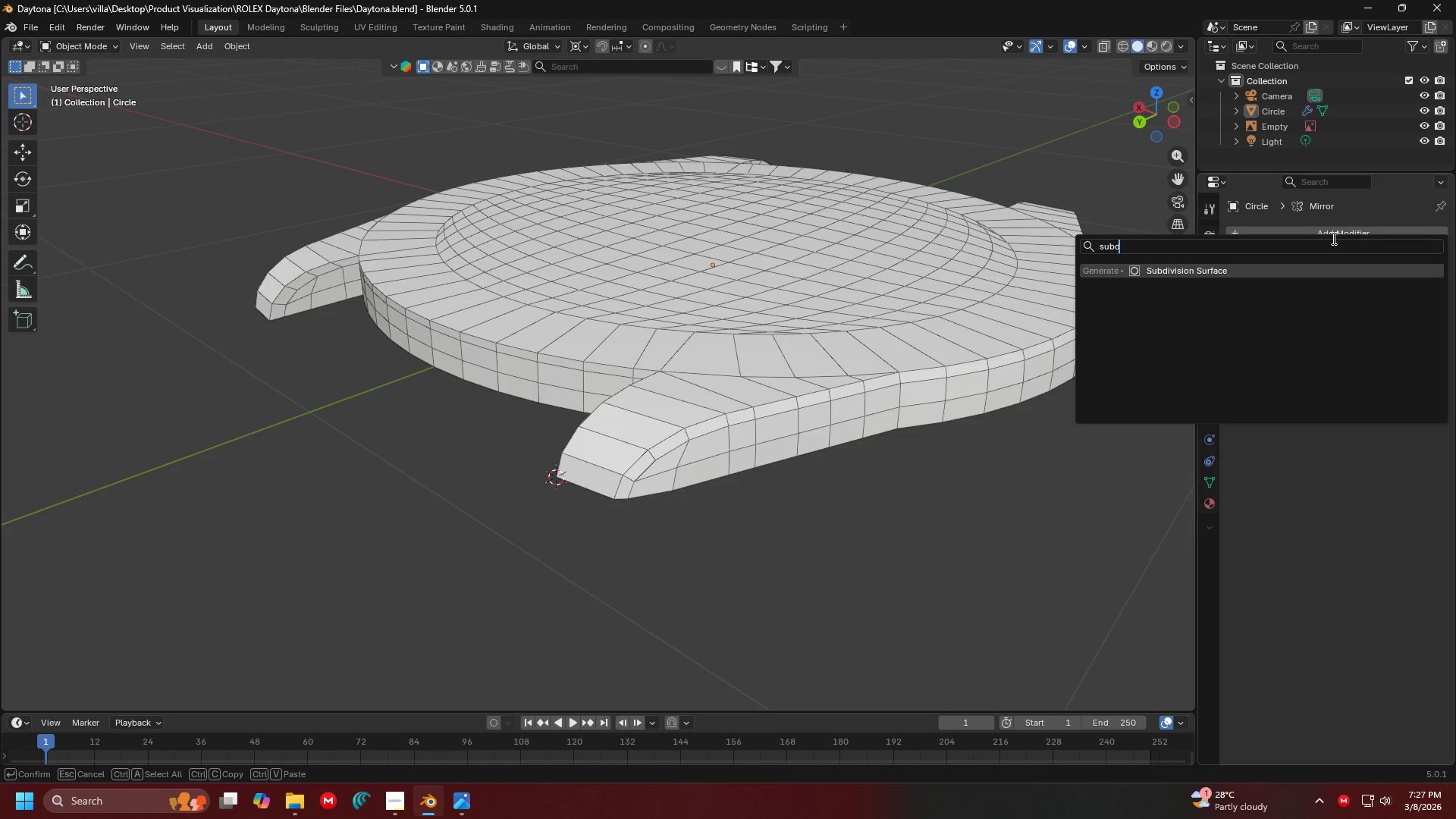 
key(Enter)
 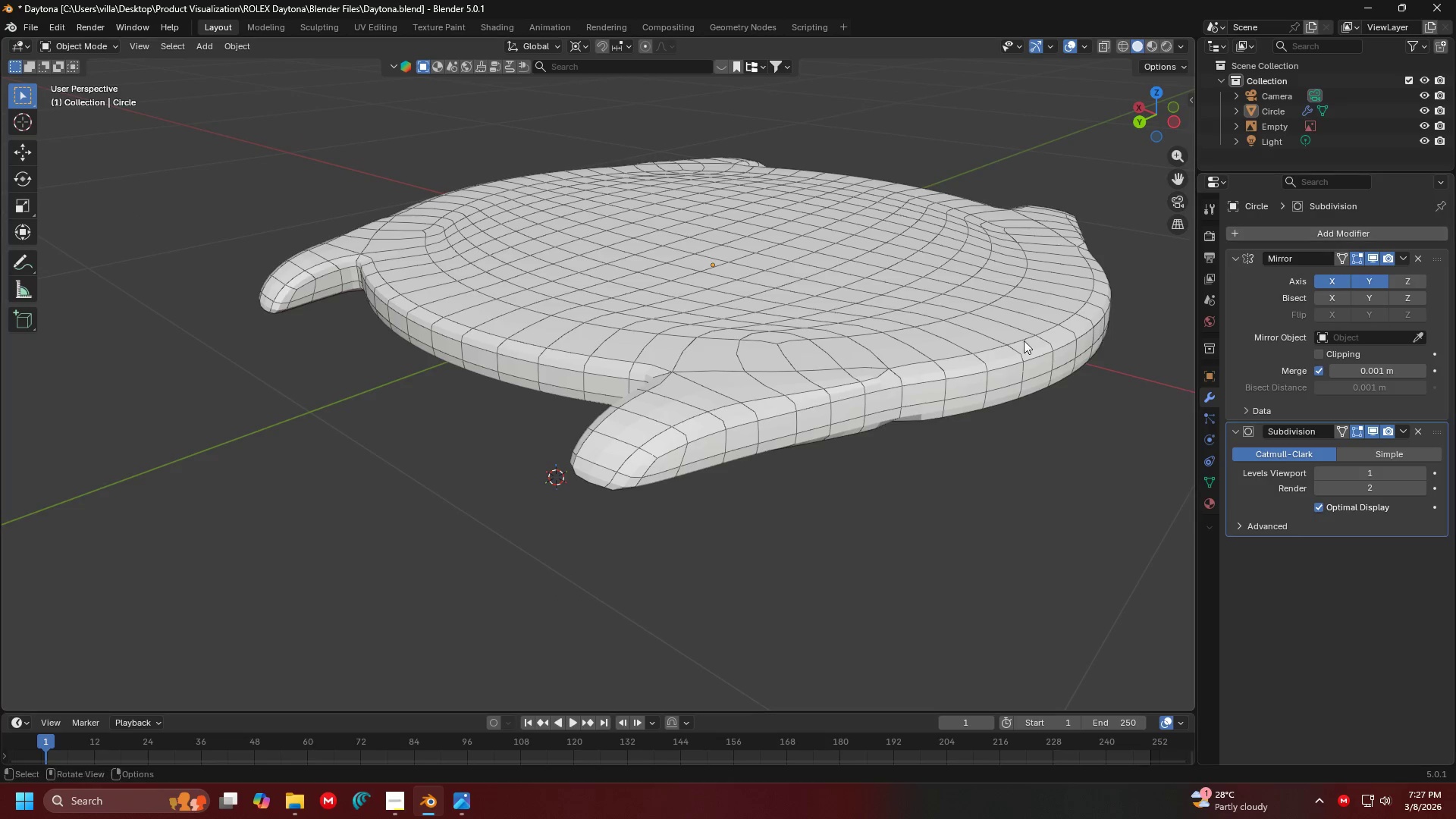 
key(Shift+ShiftLeft)
 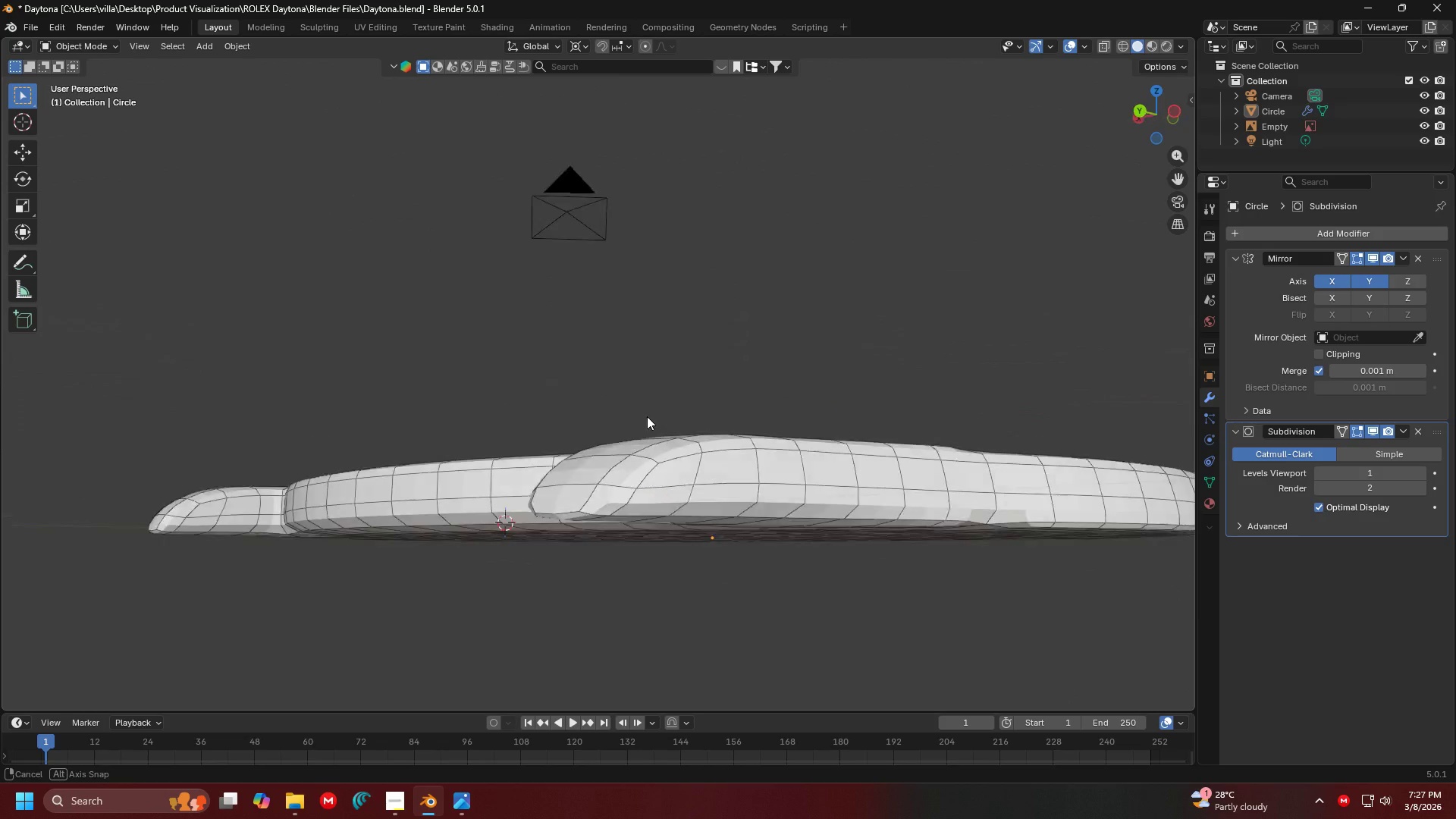 
scroll: coordinate [796, 451], scroll_direction: up, amount: 2.0
 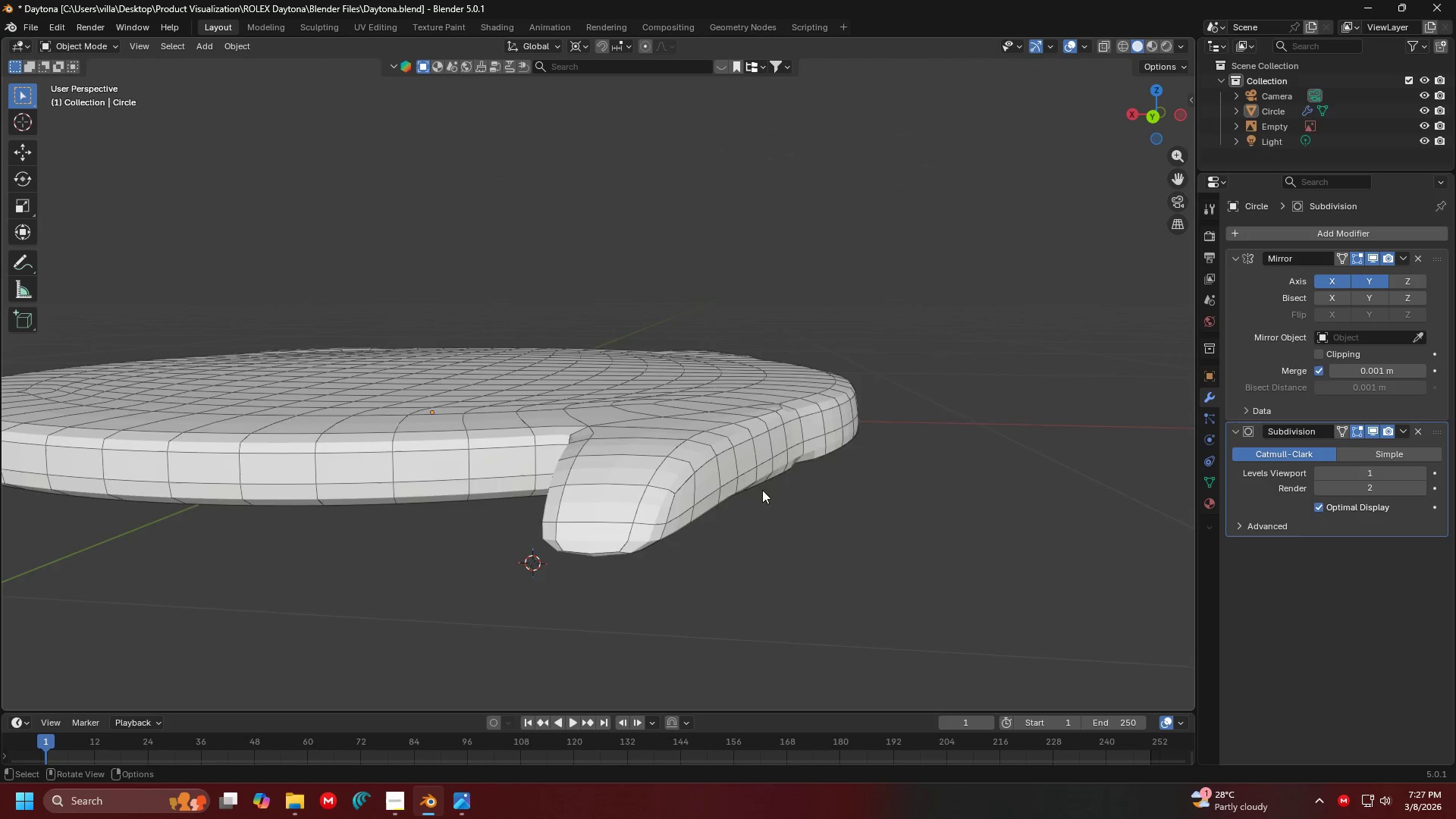 
hold_key(key=ShiftLeft, duration=0.33)
 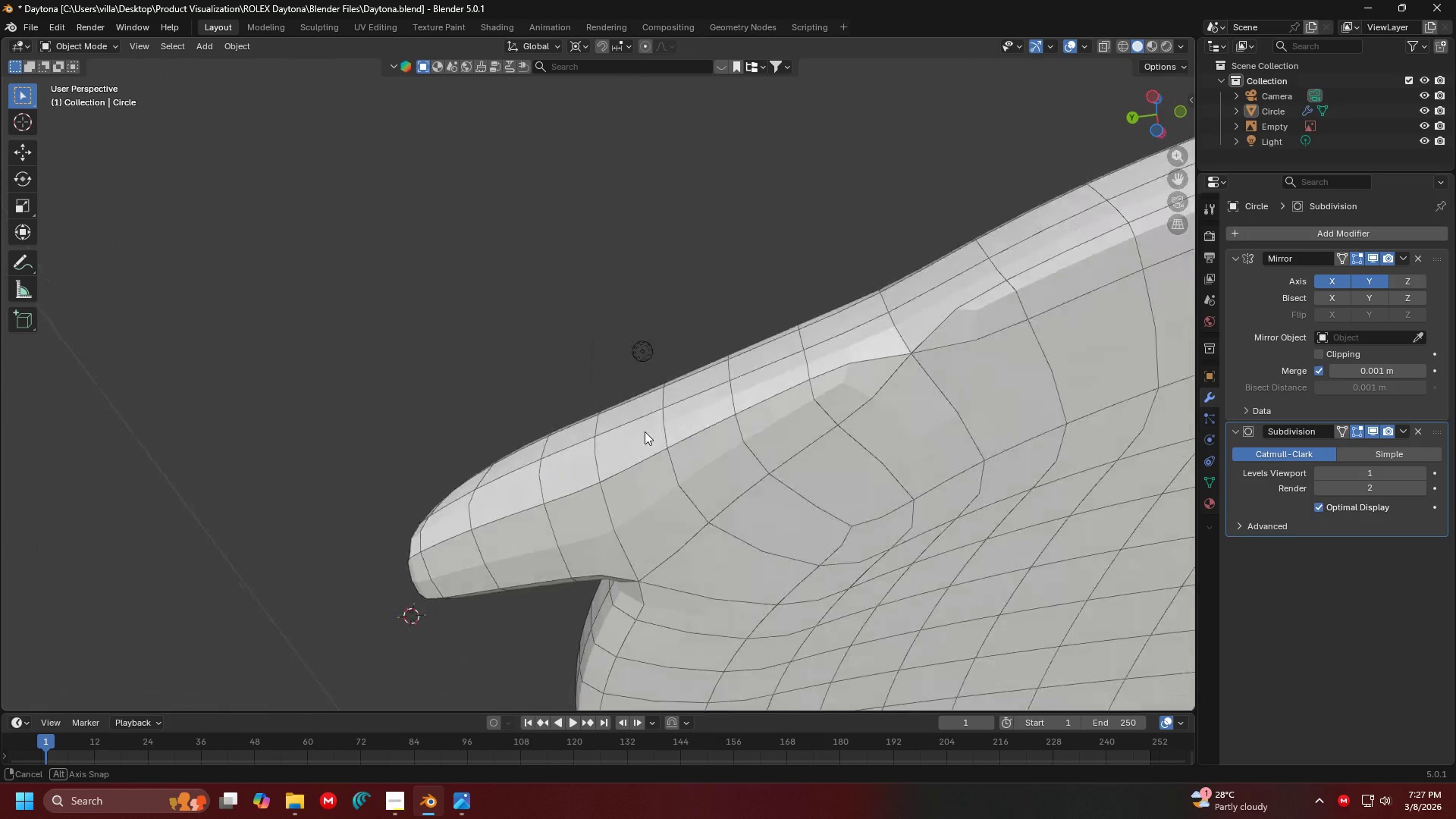 
key(Shift+ShiftLeft)
 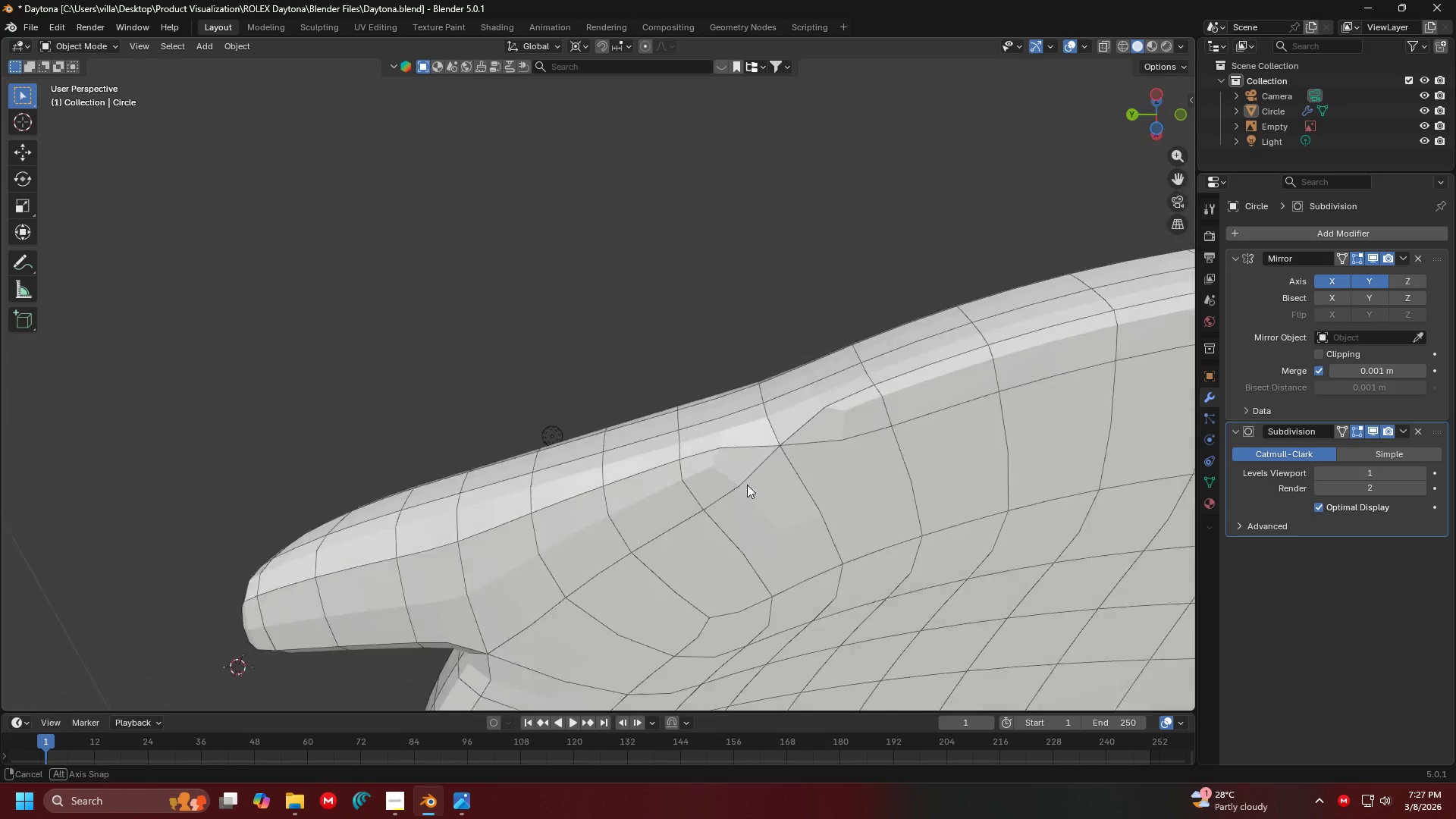 
key(Shift+ShiftLeft)
 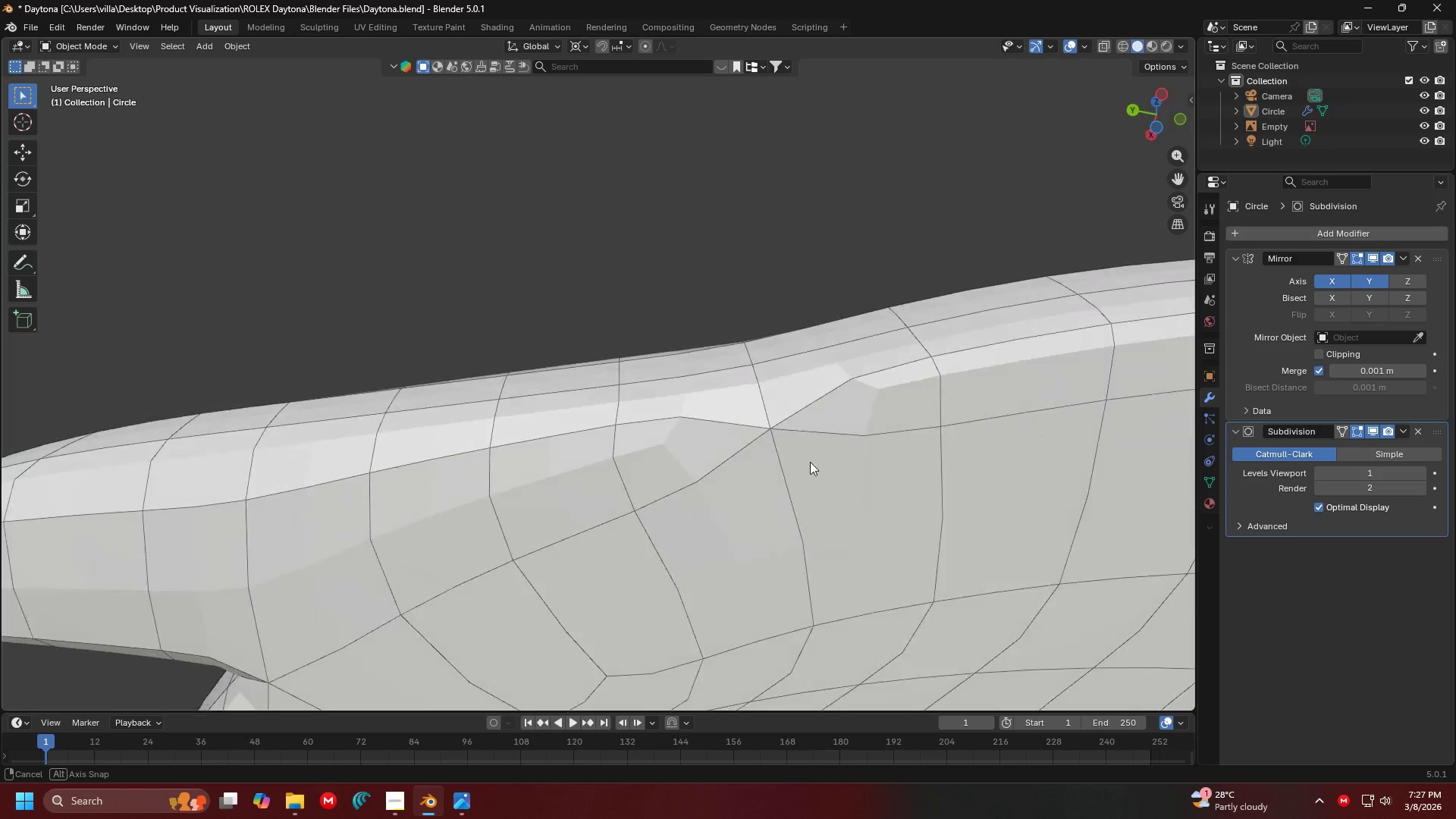 
scroll: coordinate [819, 453], scroll_direction: up, amount: 2.0
 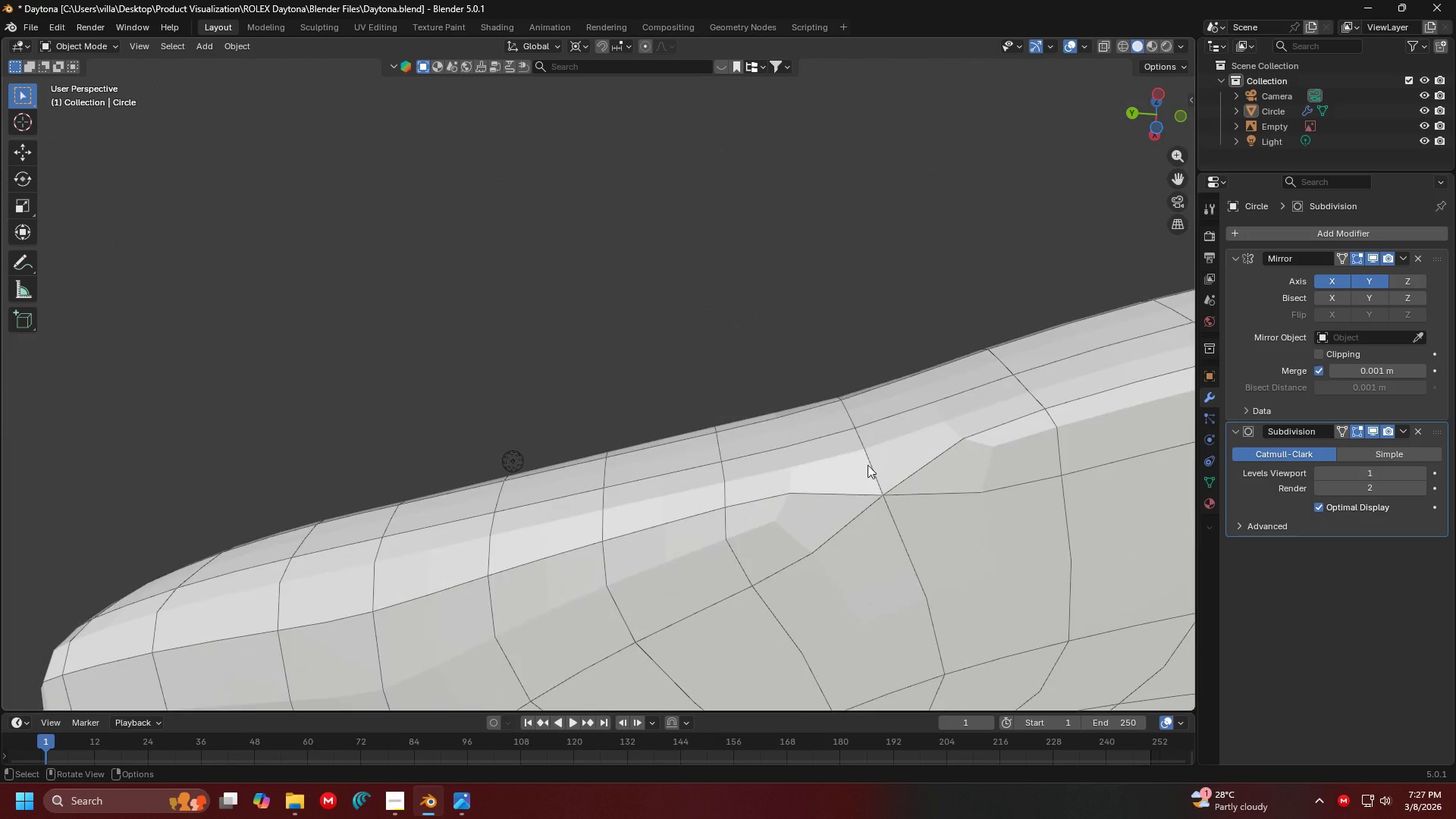 
key(Tab)
 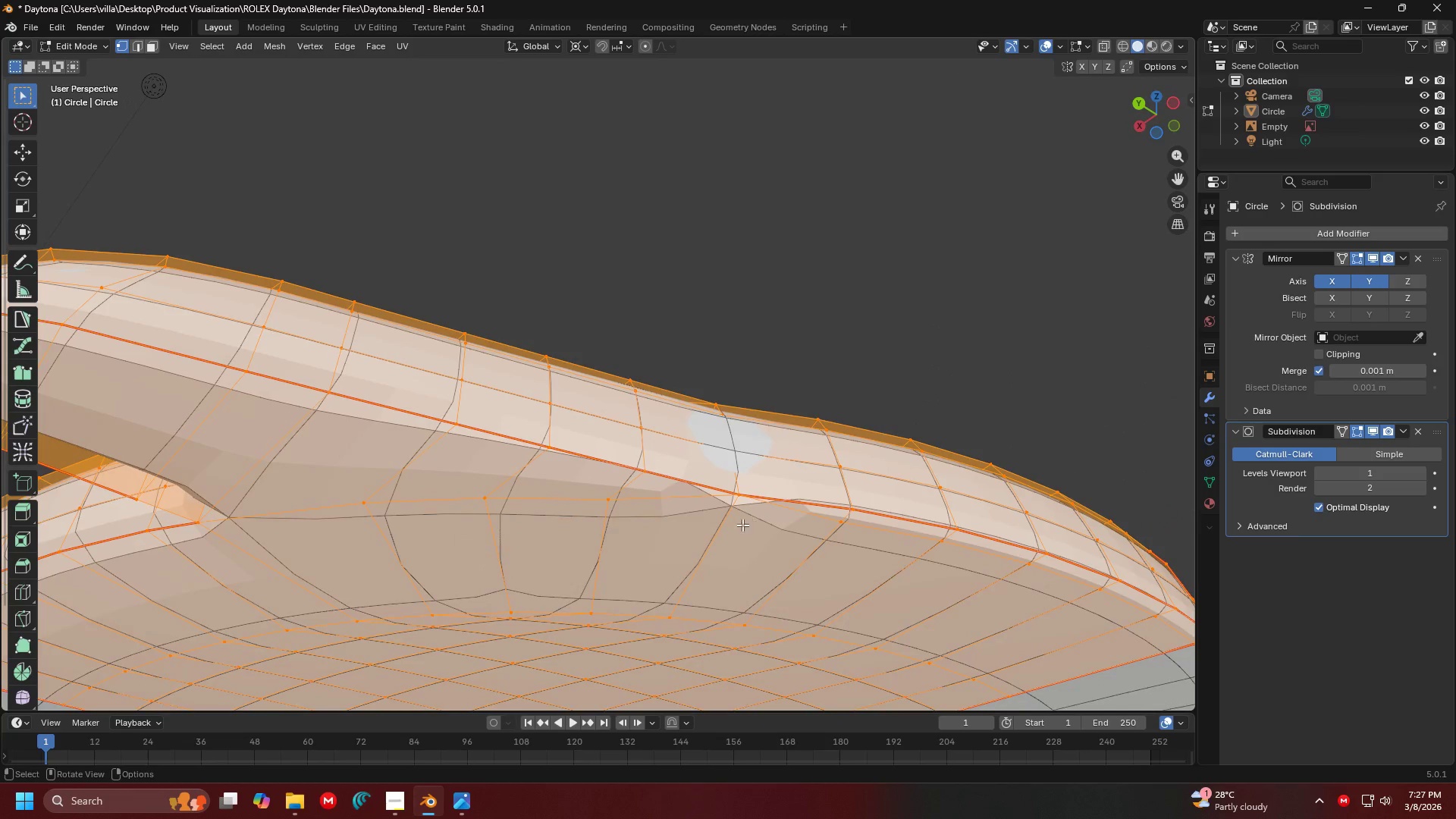 
scroll: coordinate [799, 509], scroll_direction: down, amount: 1.0
 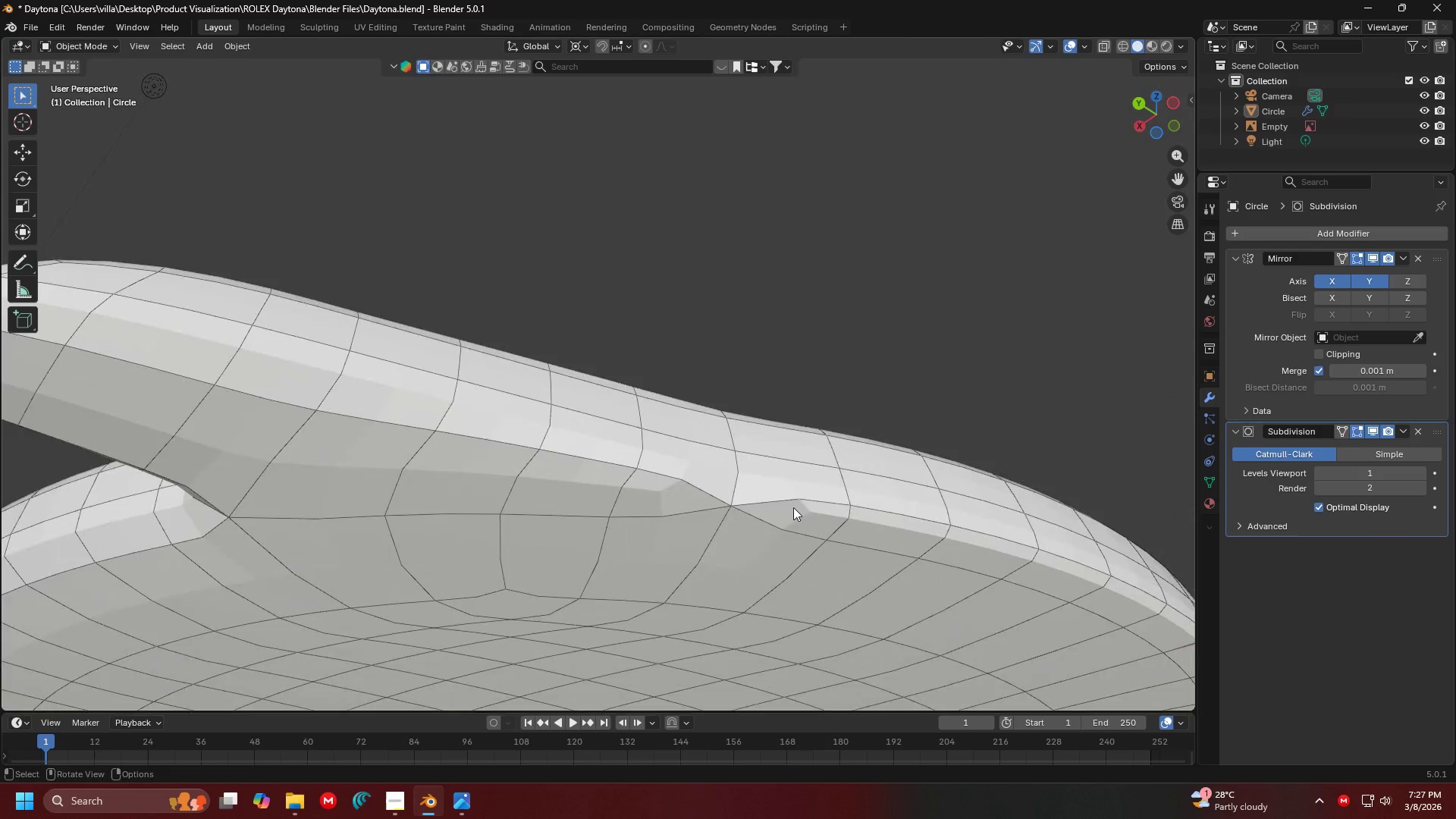 
key(Shift+ShiftLeft)
 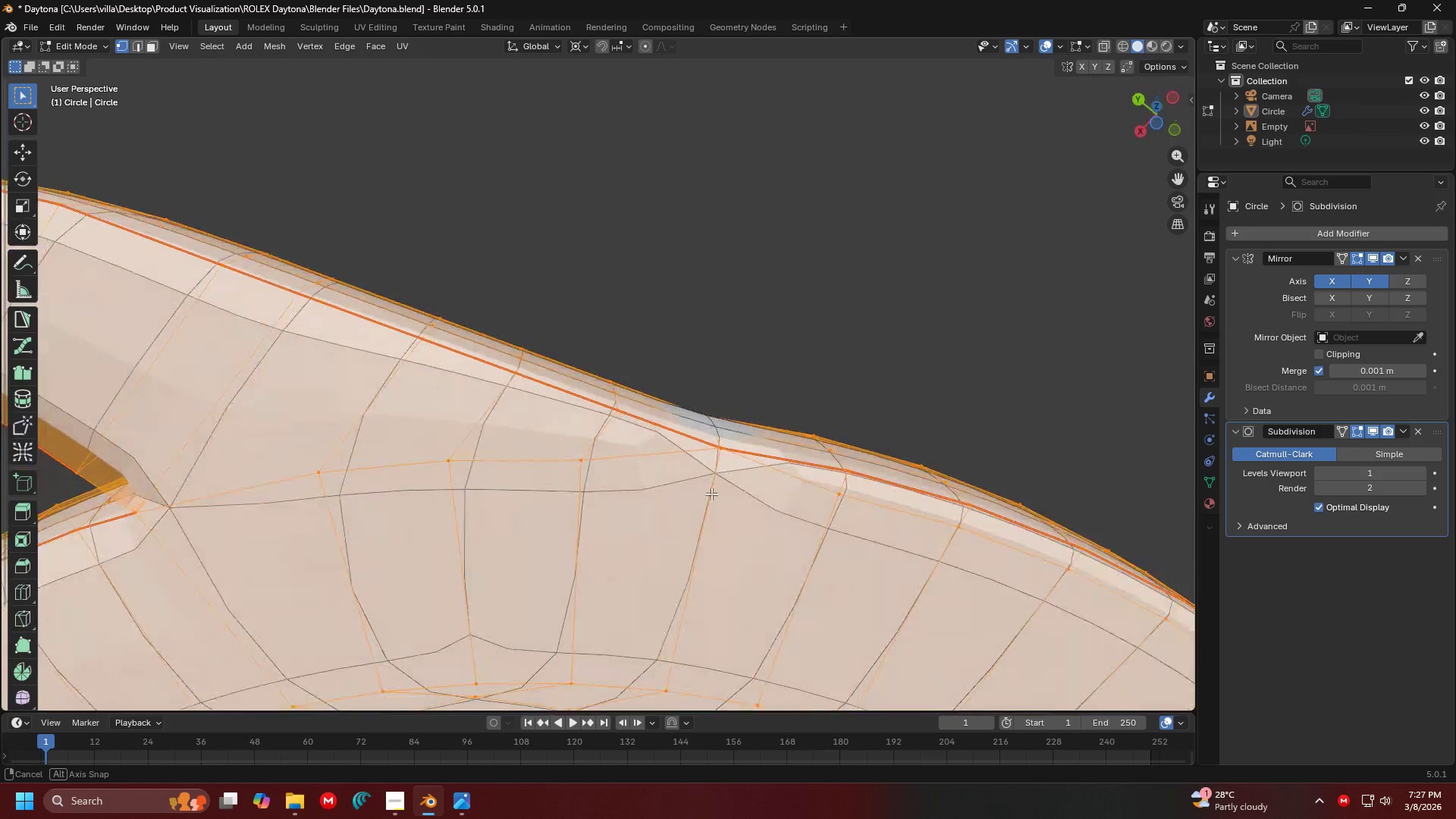 
key(Shift+ShiftLeft)
 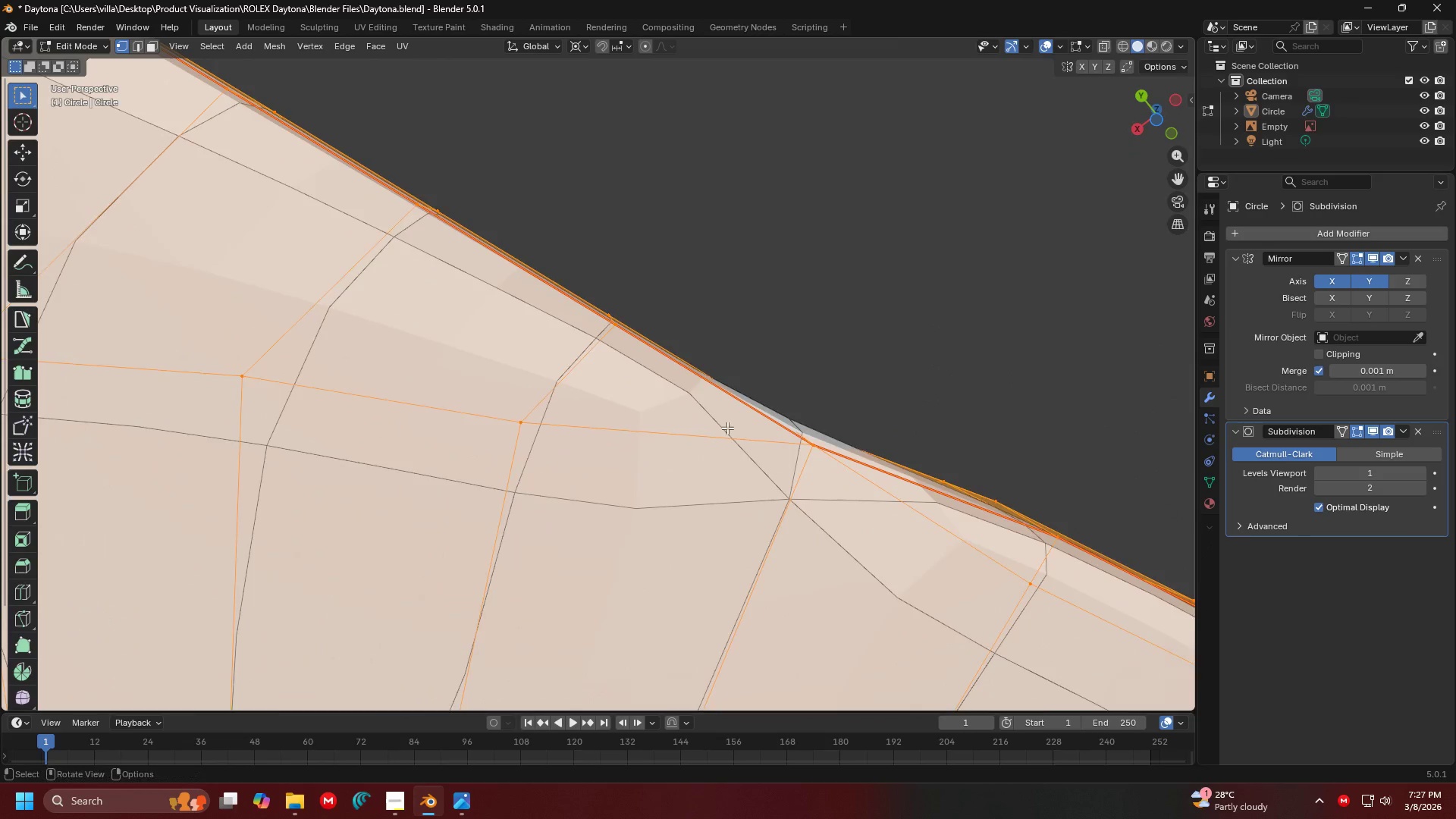 
scroll: coordinate [736, 476], scroll_direction: up, amount: 3.0
 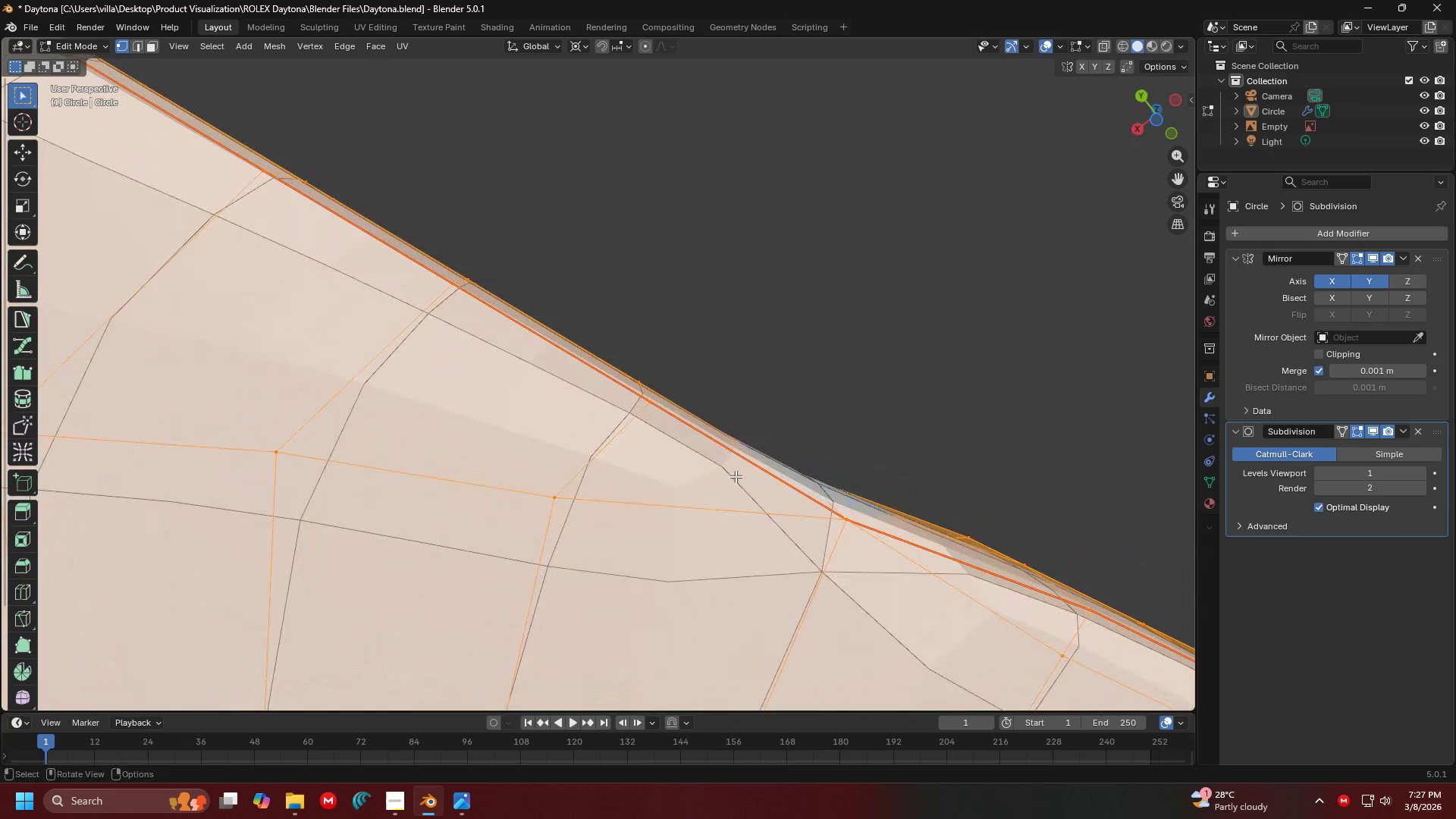 
scroll: coordinate [726, 481], scroll_direction: down, amount: 4.0
 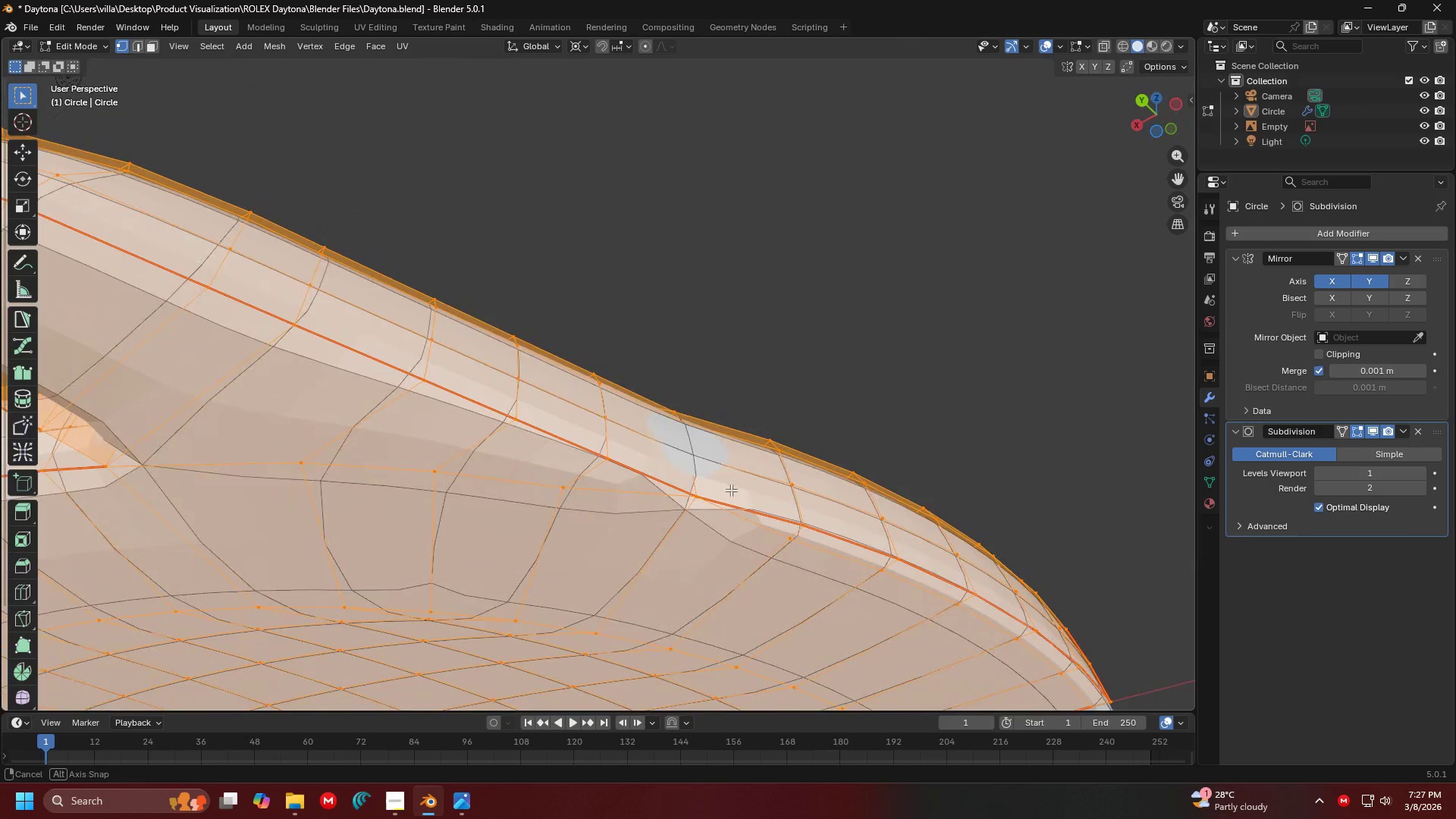 
key(Shift+ShiftLeft)
 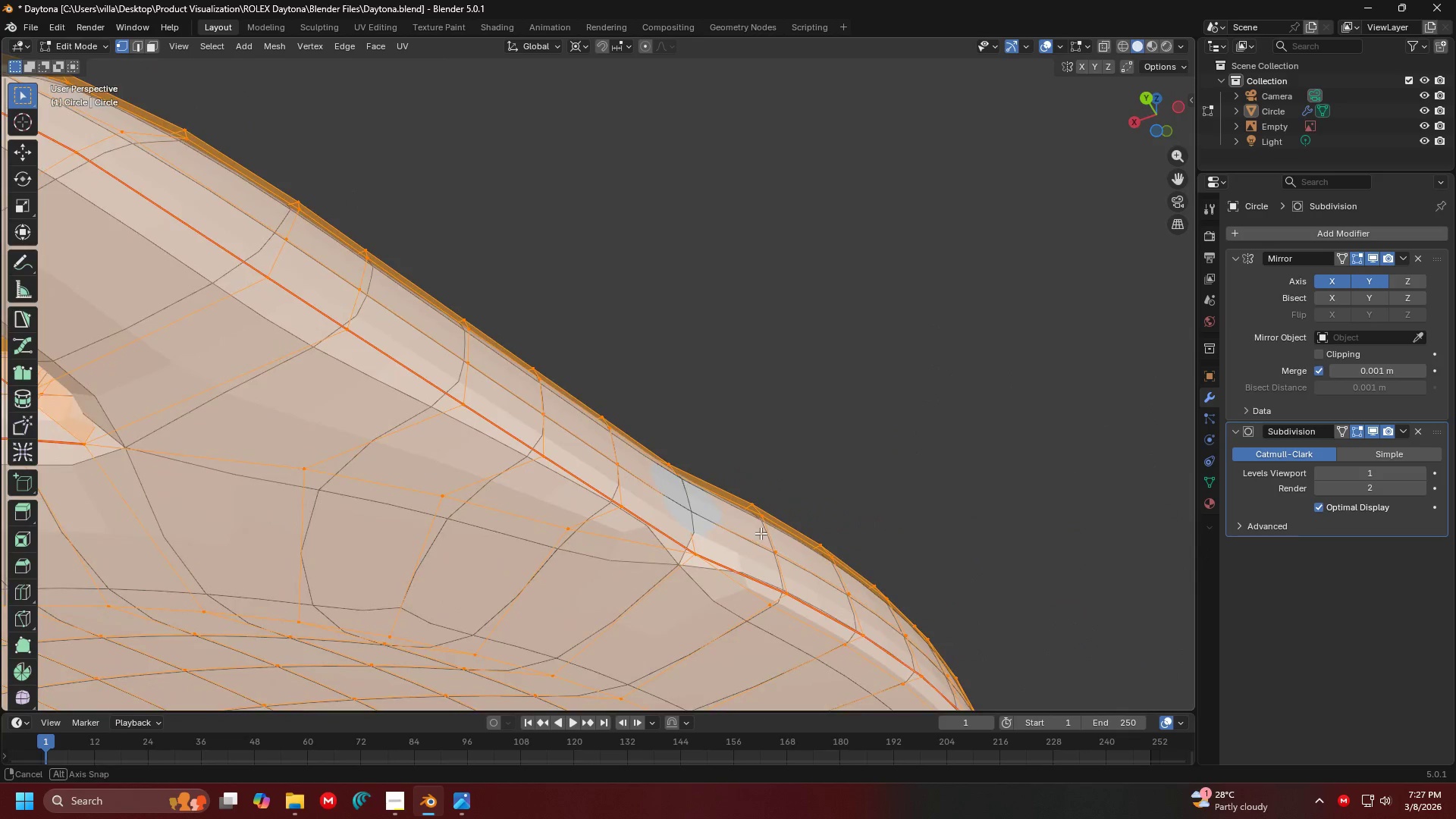 
scroll: coordinate [785, 487], scroll_direction: down, amount: 5.0
 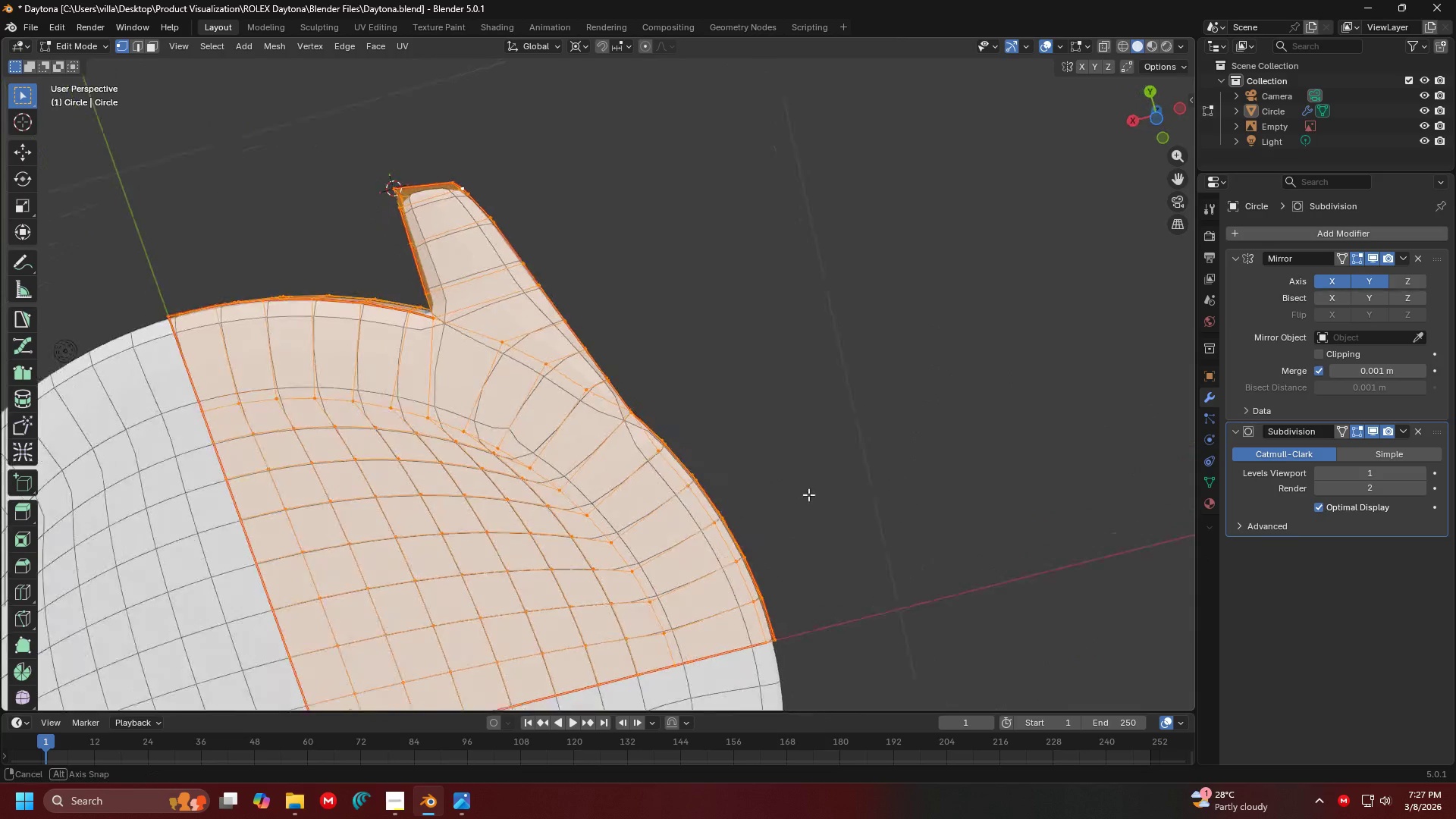 
key(Shift+ShiftLeft)
 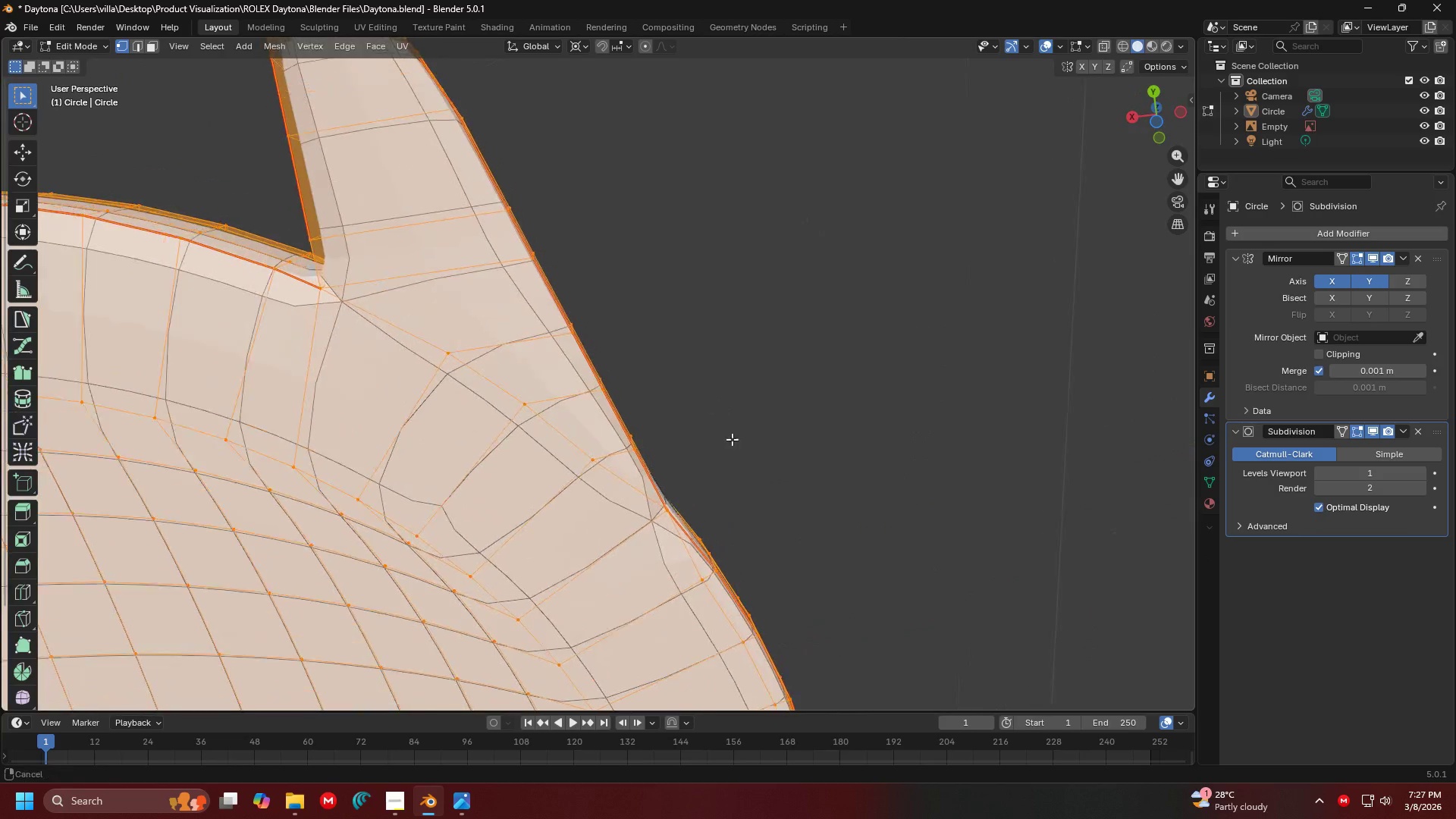 
scroll: coordinate [822, 507], scroll_direction: up, amount: 3.0
 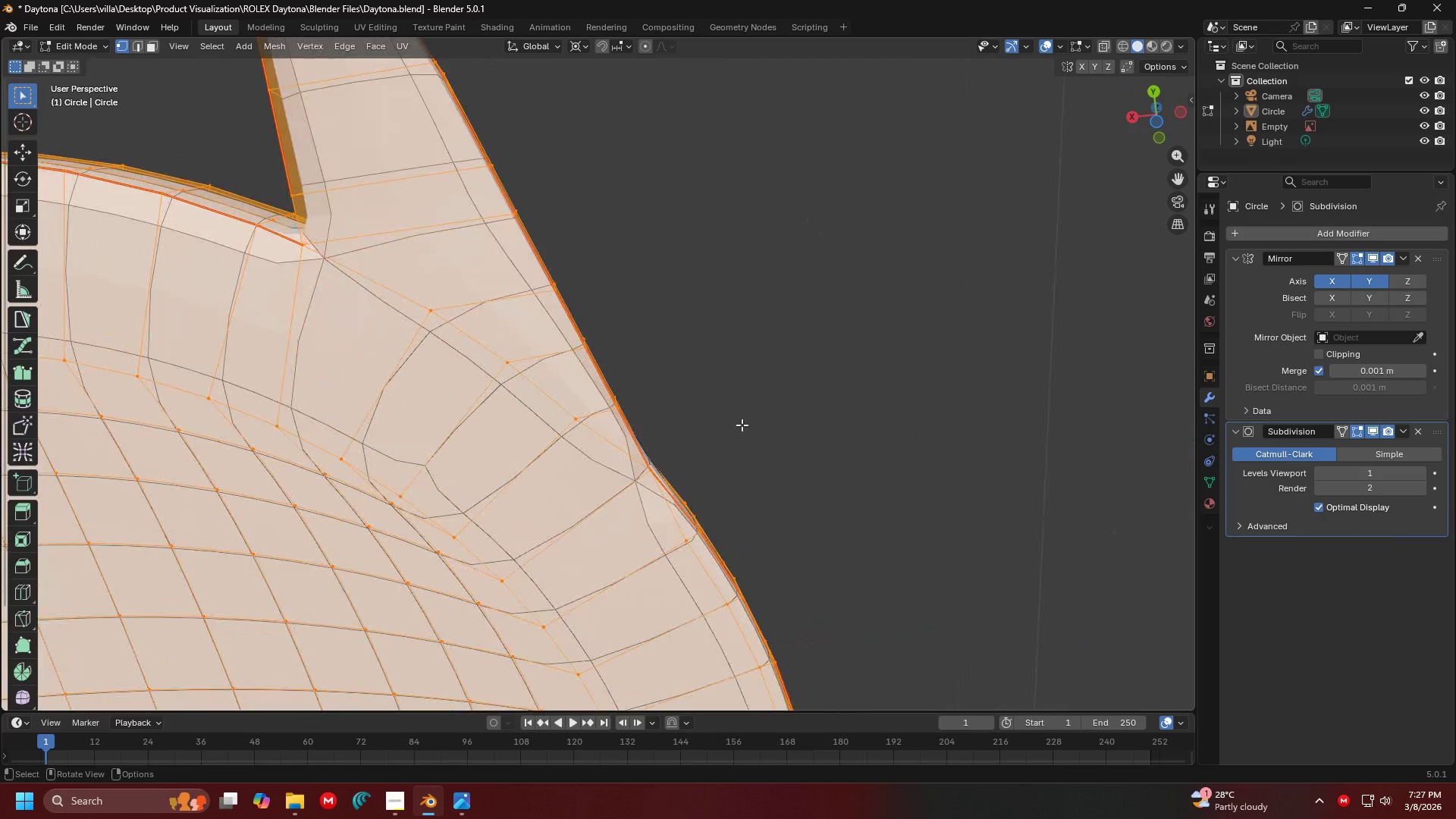 
hold_key(key=ShiftLeft, duration=0.33)
 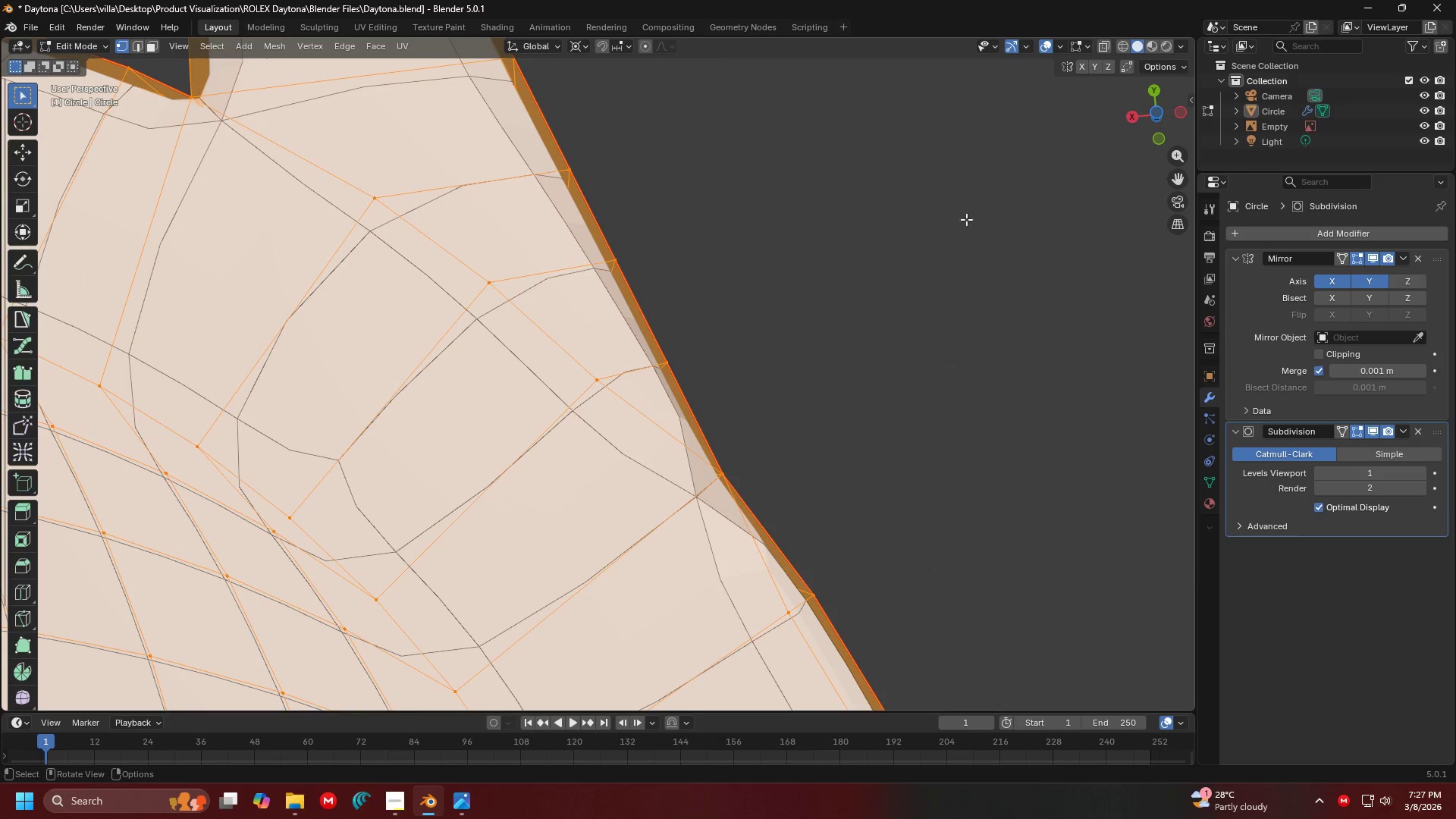 
scroll: coordinate [758, 441], scroll_direction: up, amount: 2.0
 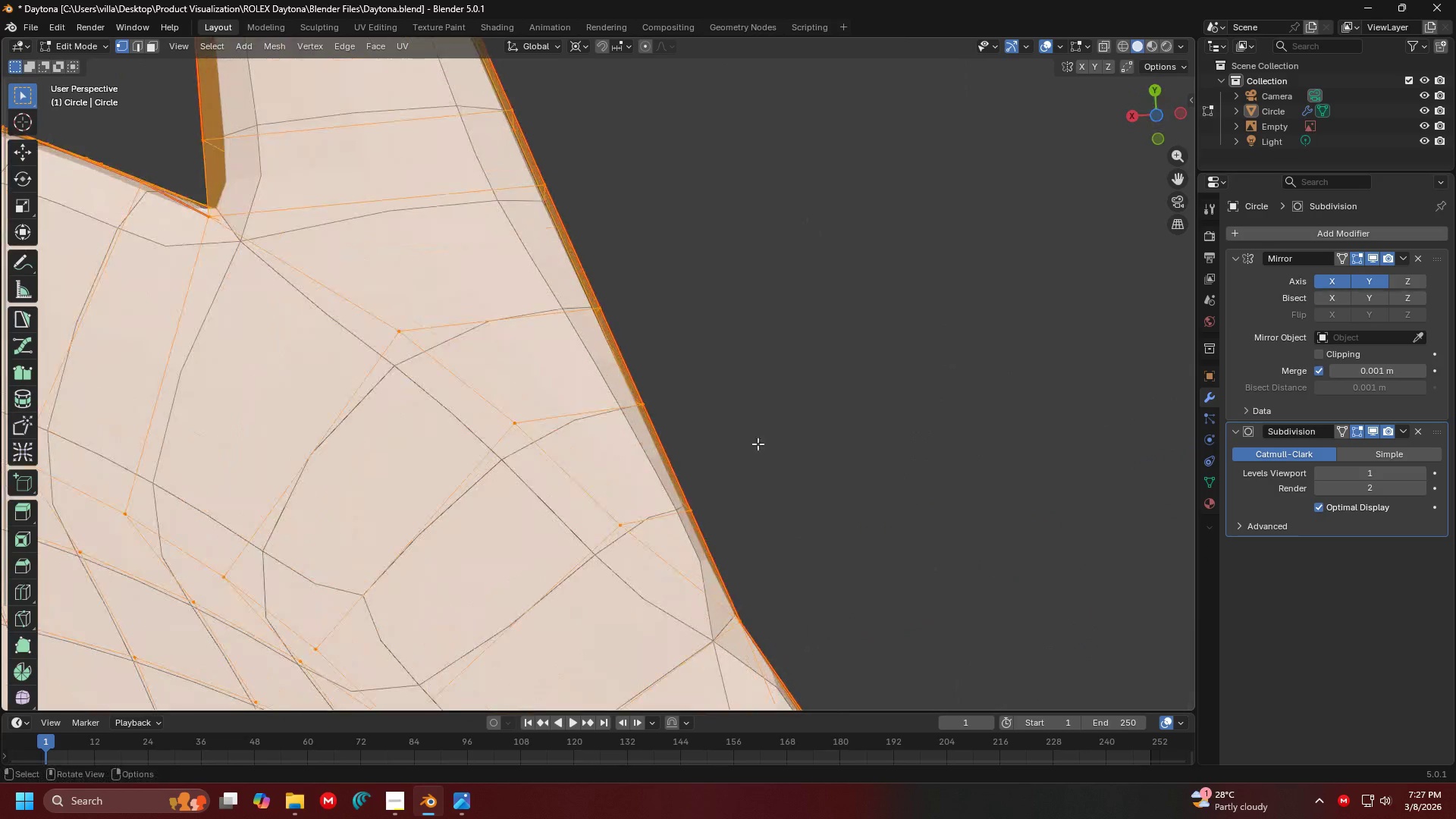 
hold_key(key=ShiftLeft, duration=0.42)
 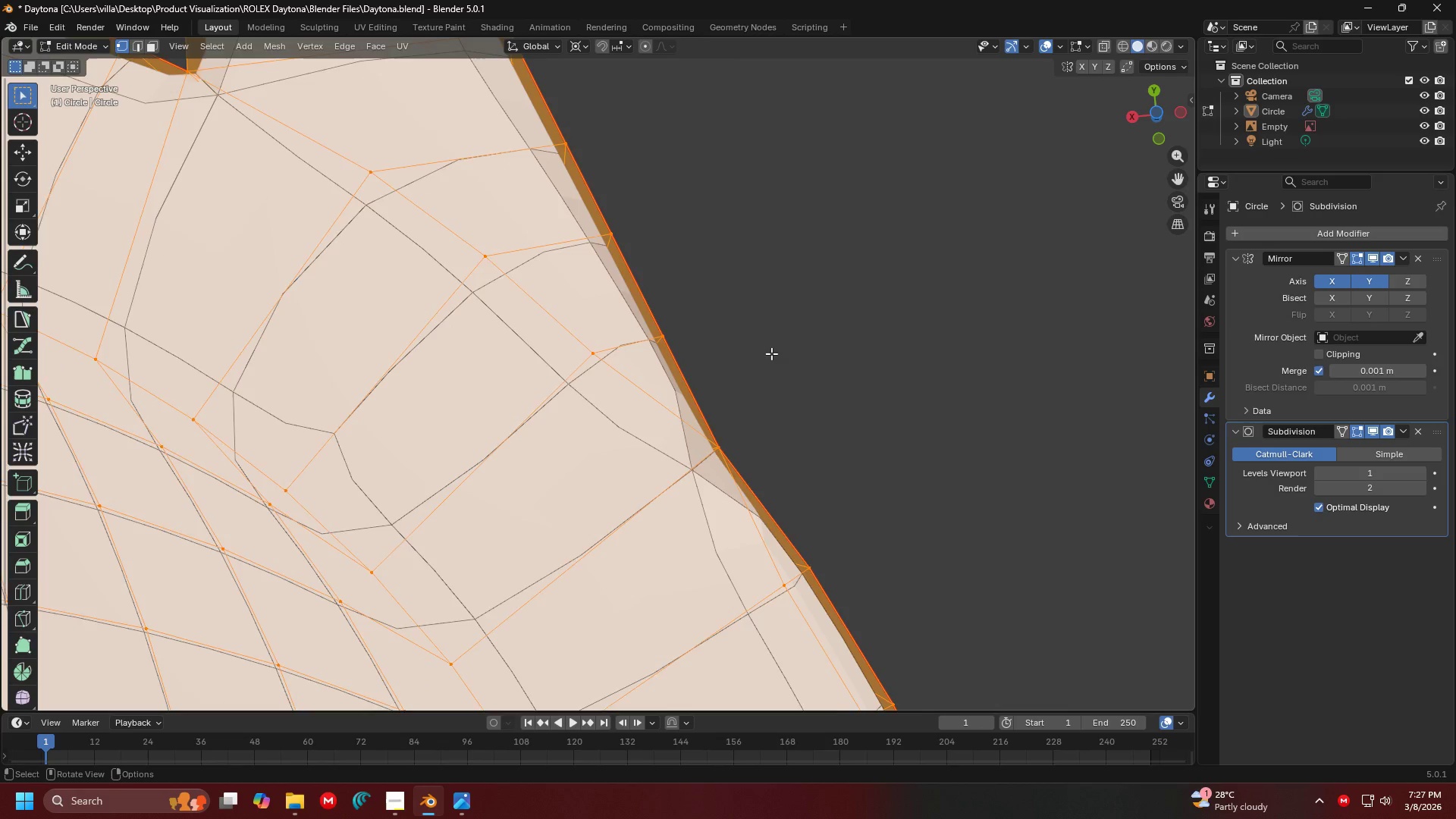 
scroll: coordinate [771, 353], scroll_direction: down, amount: 2.0
 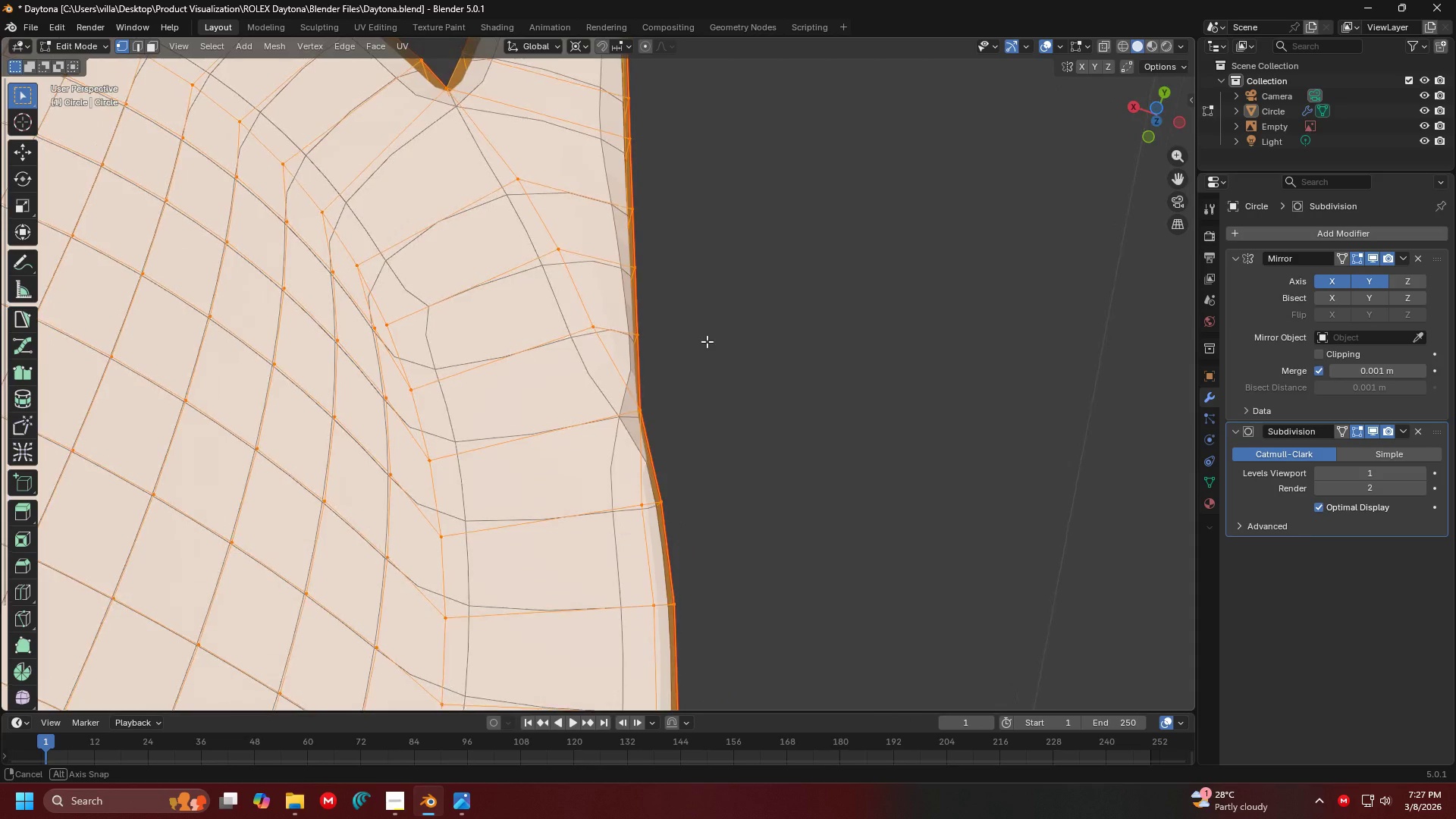 
wait(11.0)
 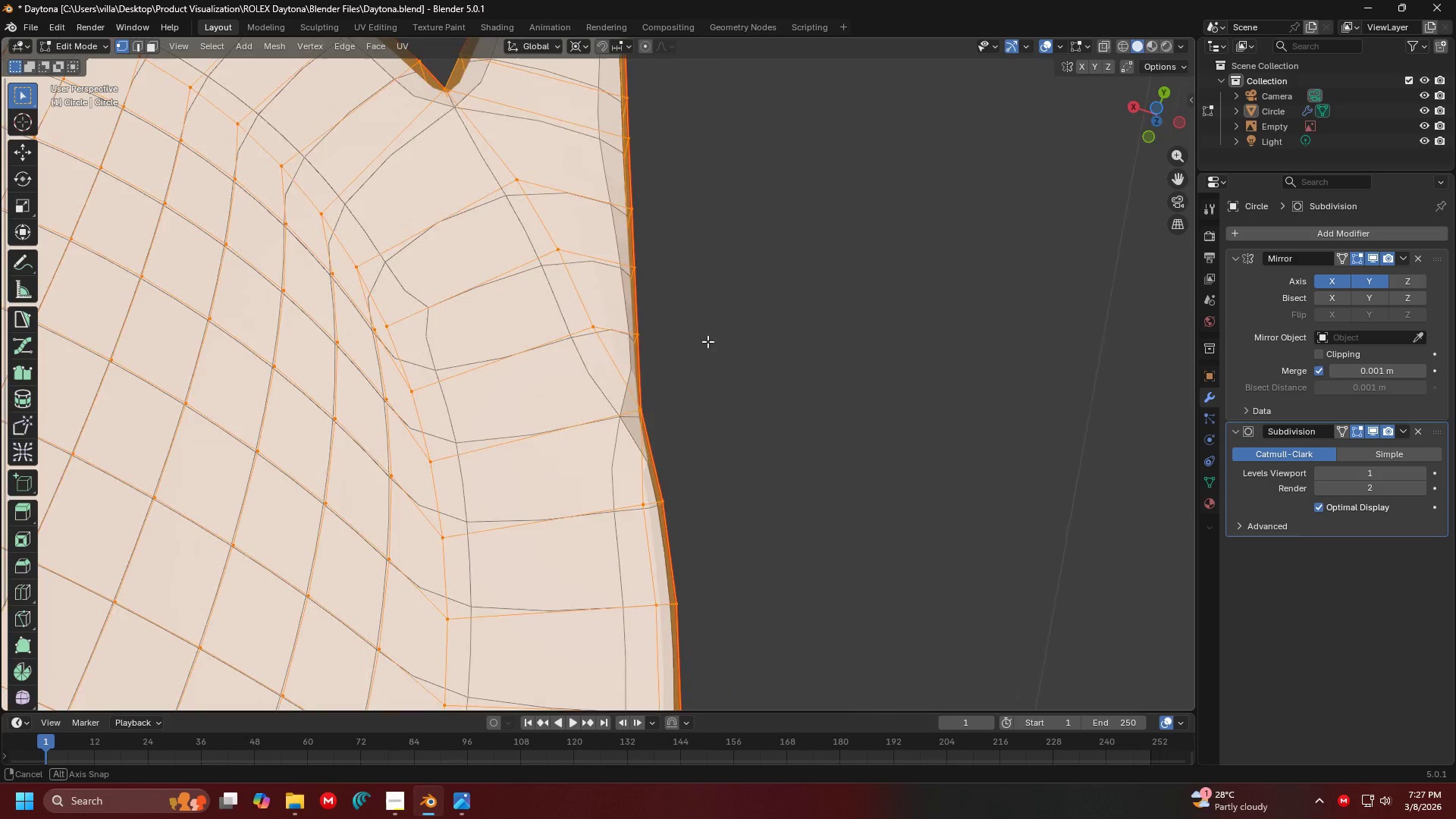 
key(Shift+ShiftLeft)
 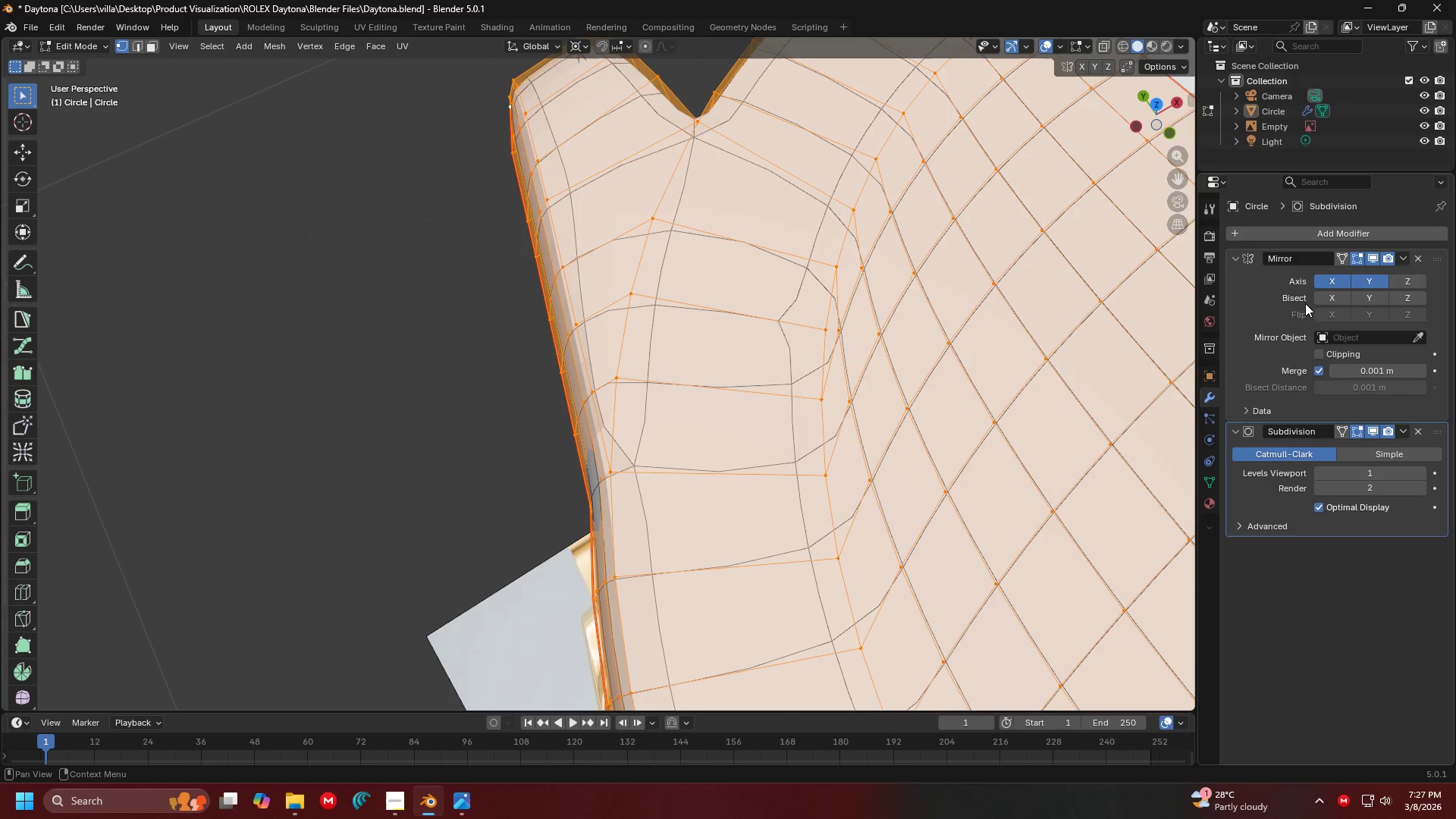 
scroll: coordinate [611, 433], scroll_direction: up, amount: 3.0
 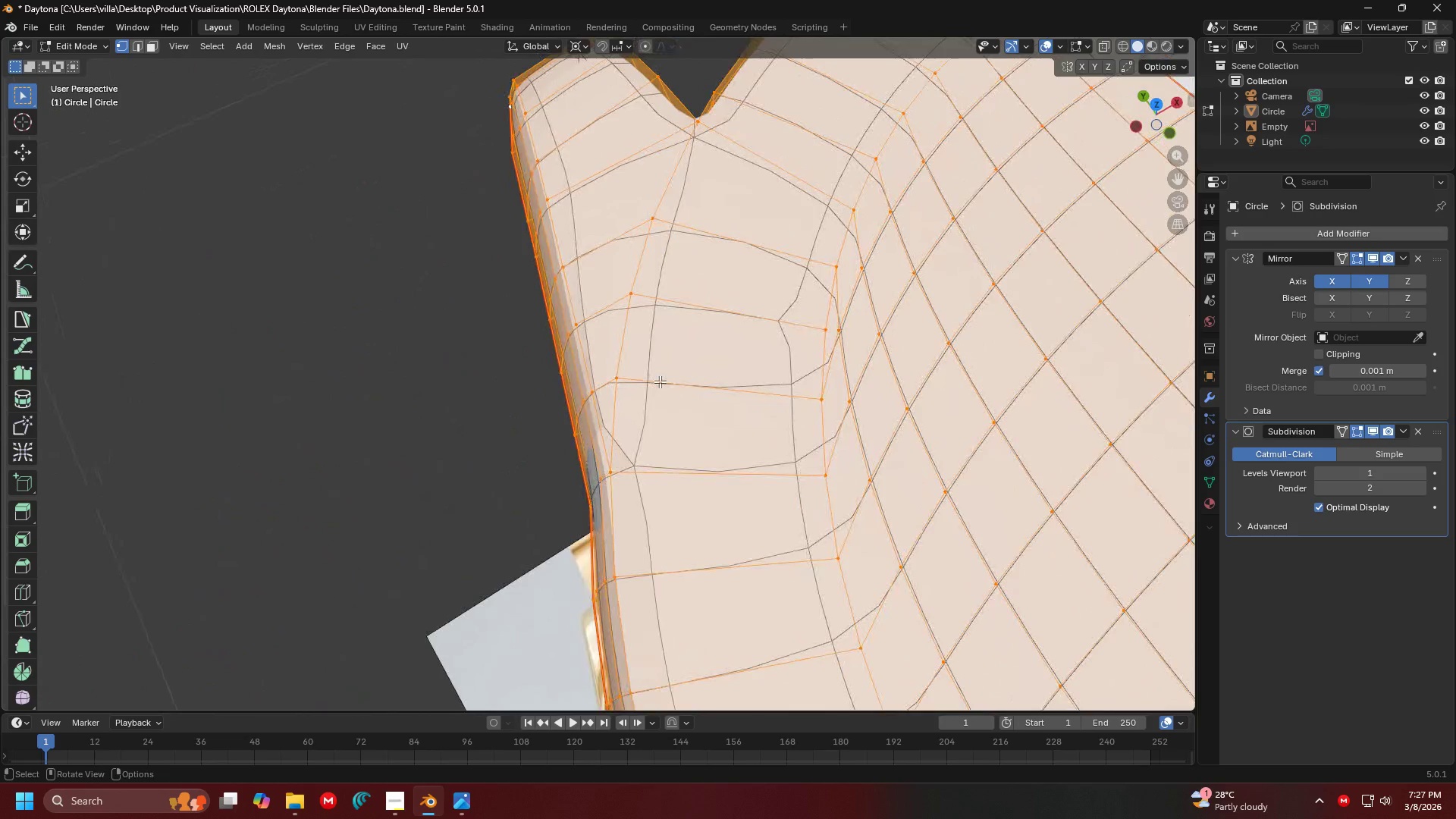 
key(Tab)
 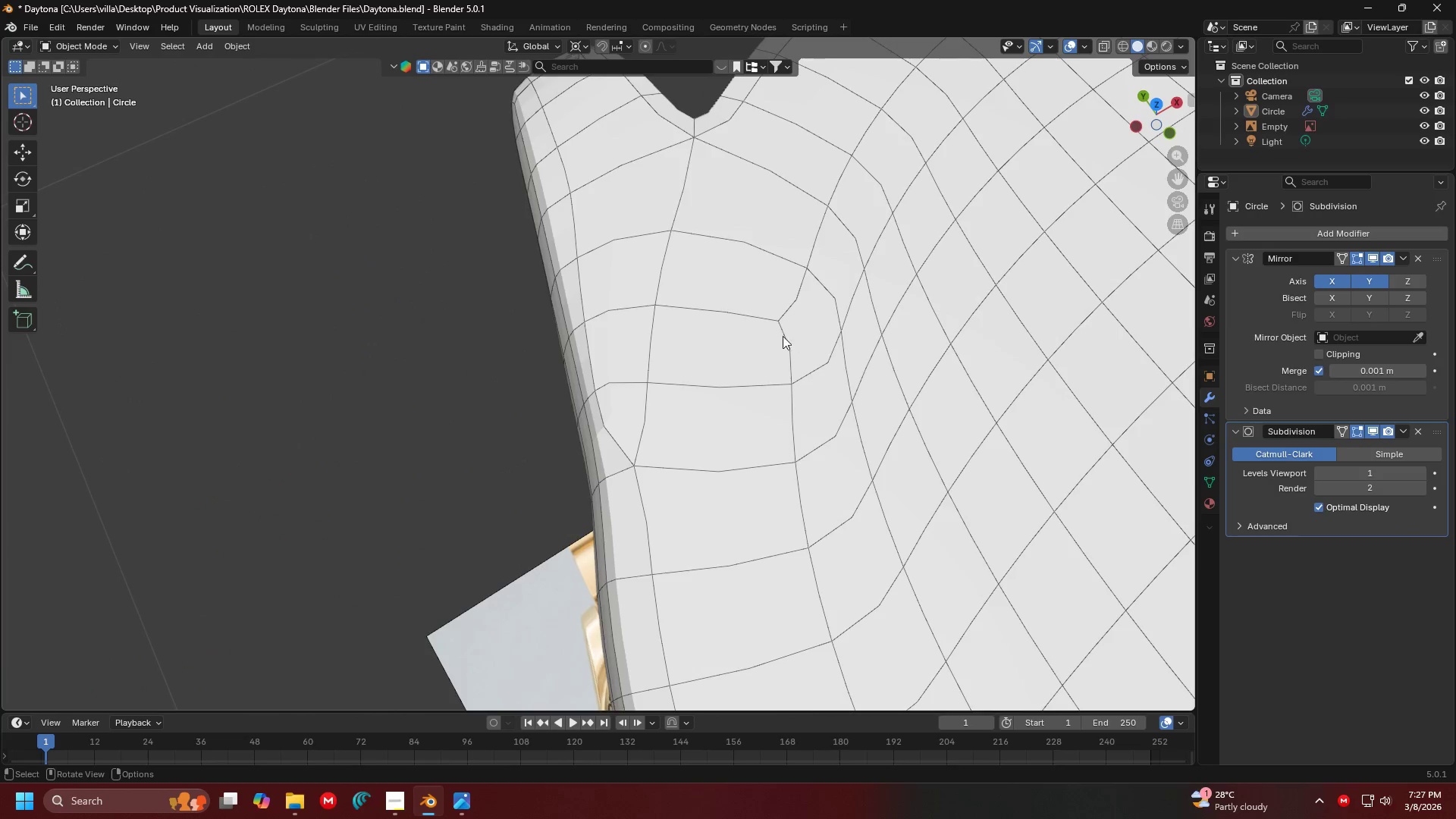 
key(Shift+ShiftLeft)
 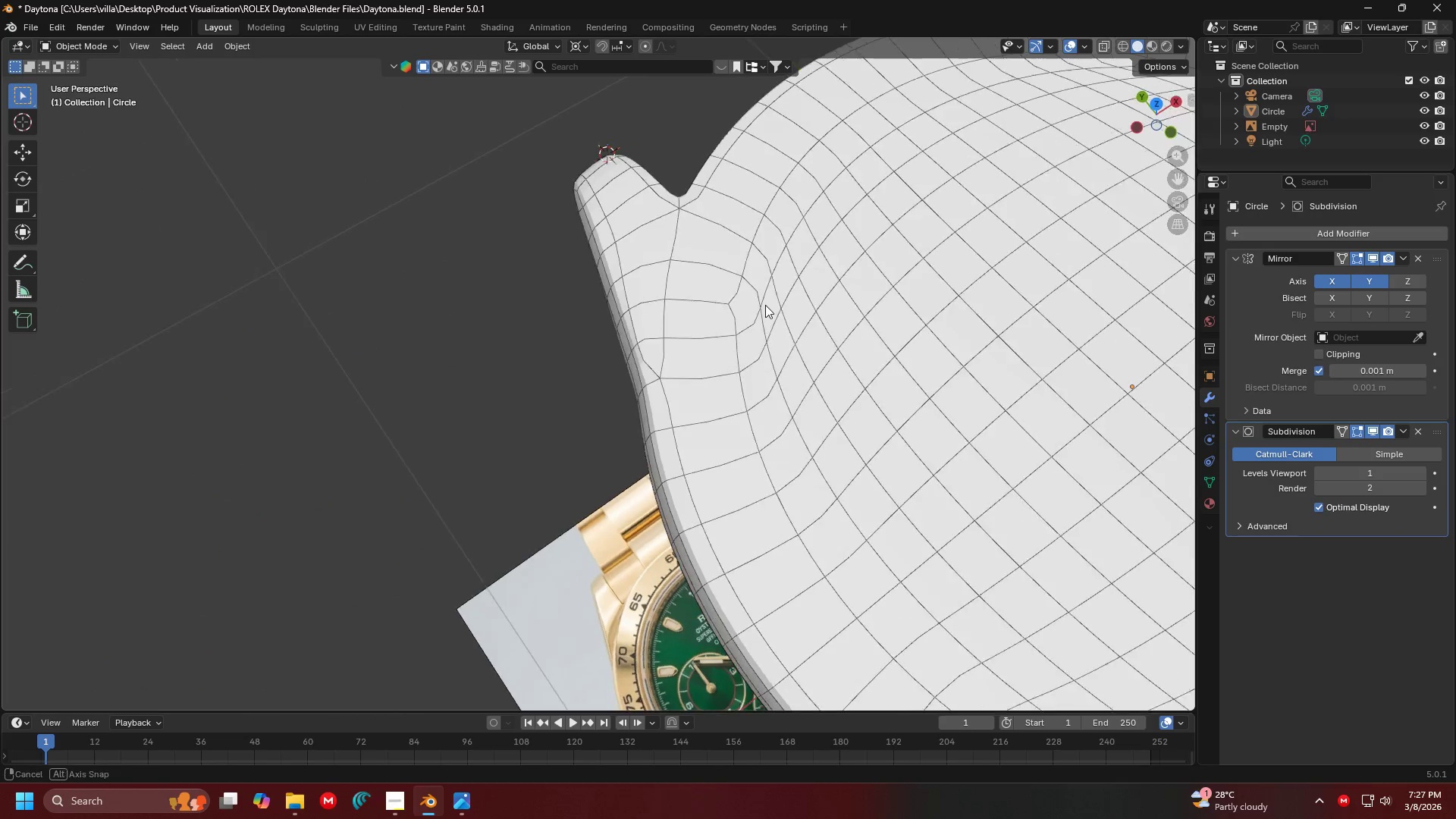 
scroll: coordinate [713, 348], scroll_direction: down, amount: 4.0
 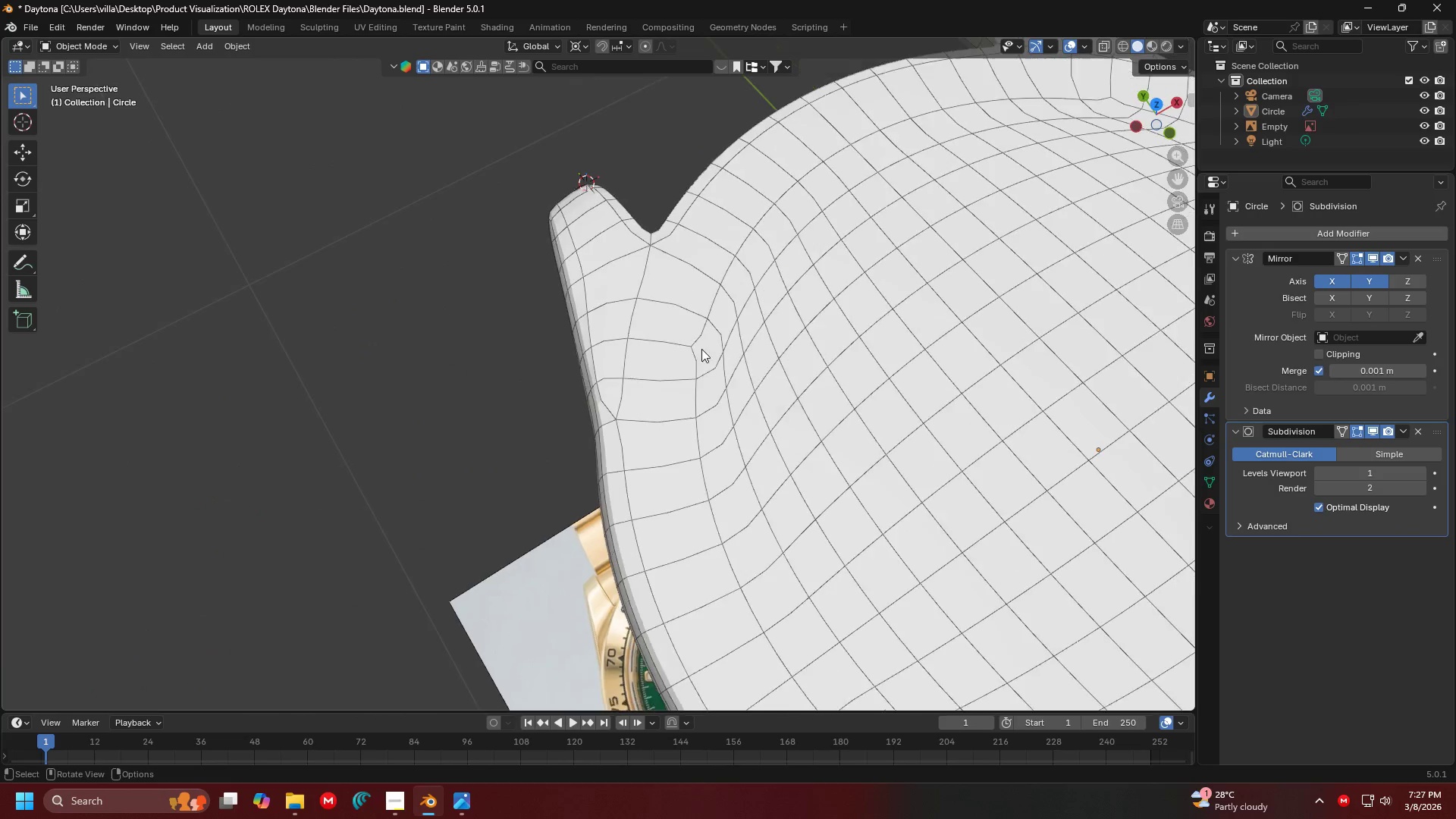 
key(Tab)
 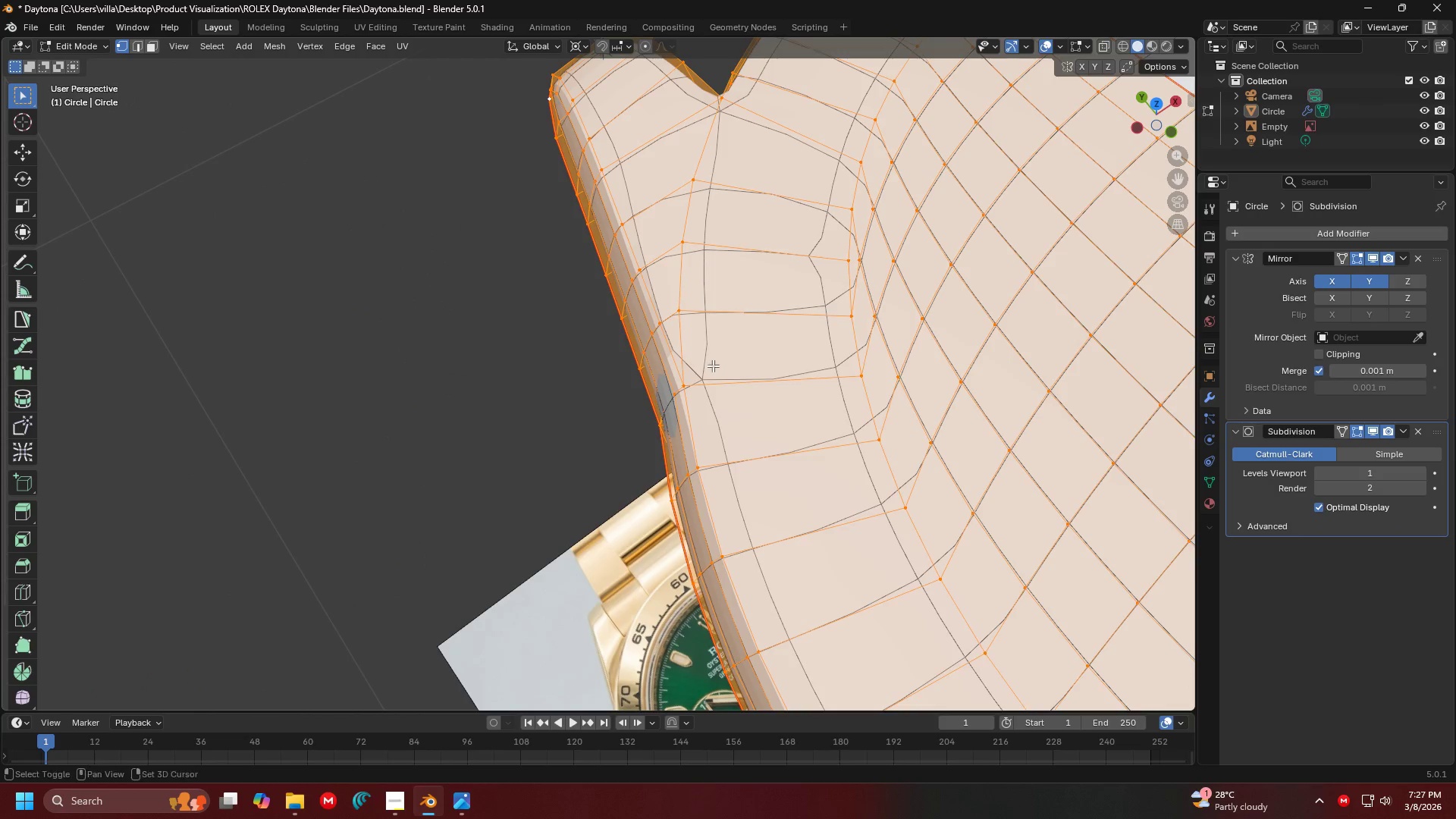 
scroll: coordinate [767, 304], scroll_direction: up, amount: 3.0
 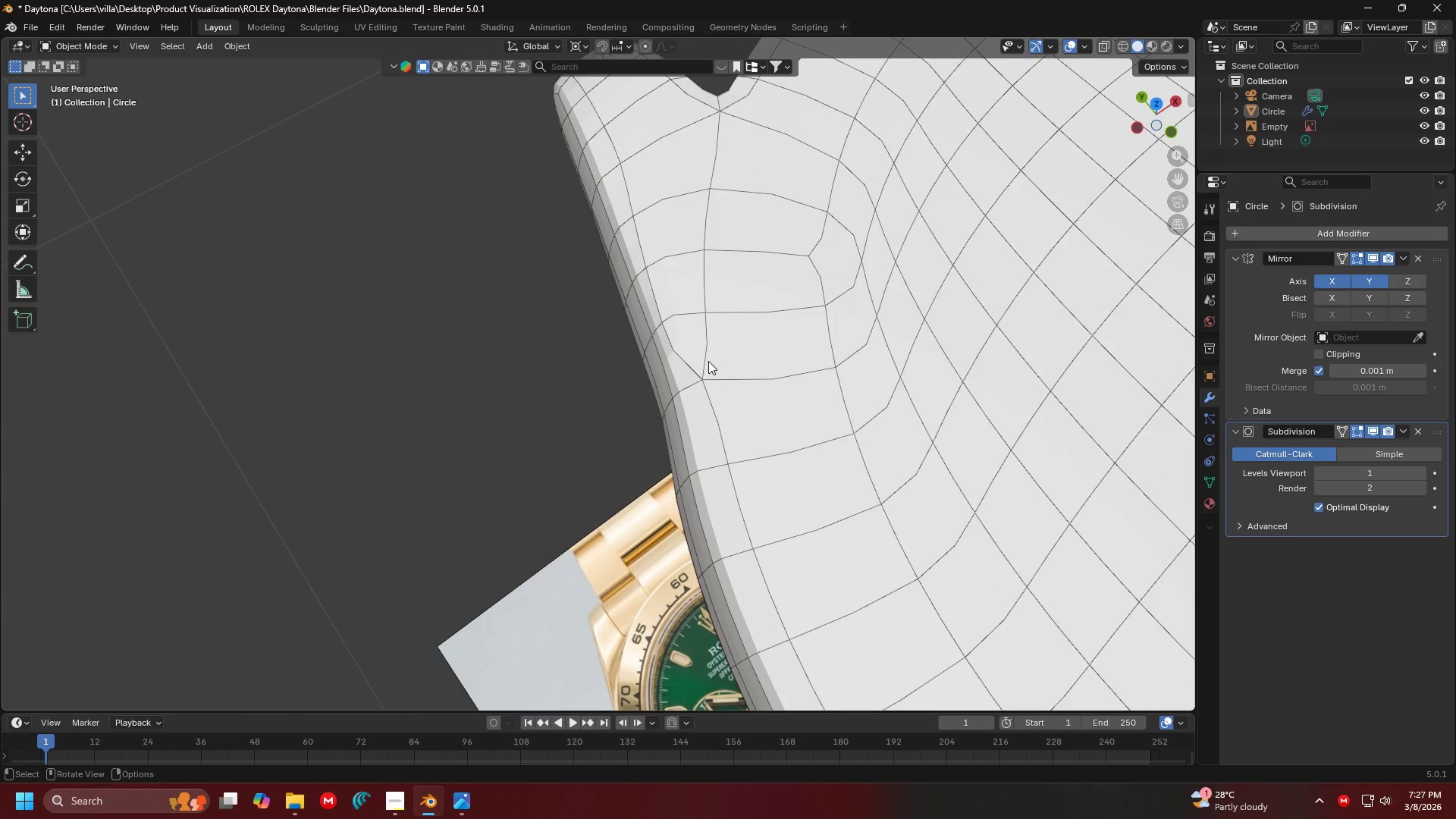 
key(Shift+ShiftLeft)
 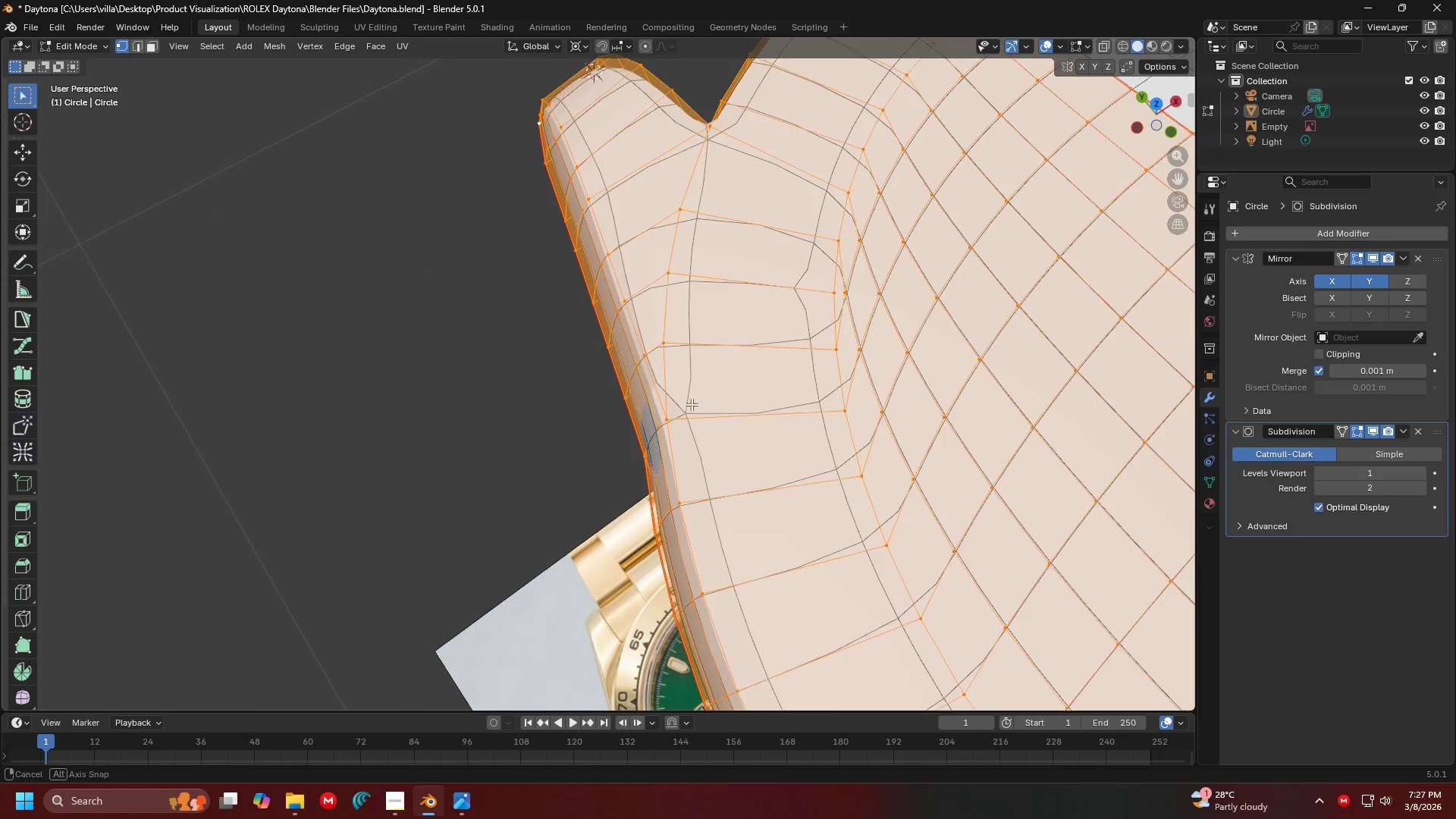 
key(Shift+ShiftLeft)
 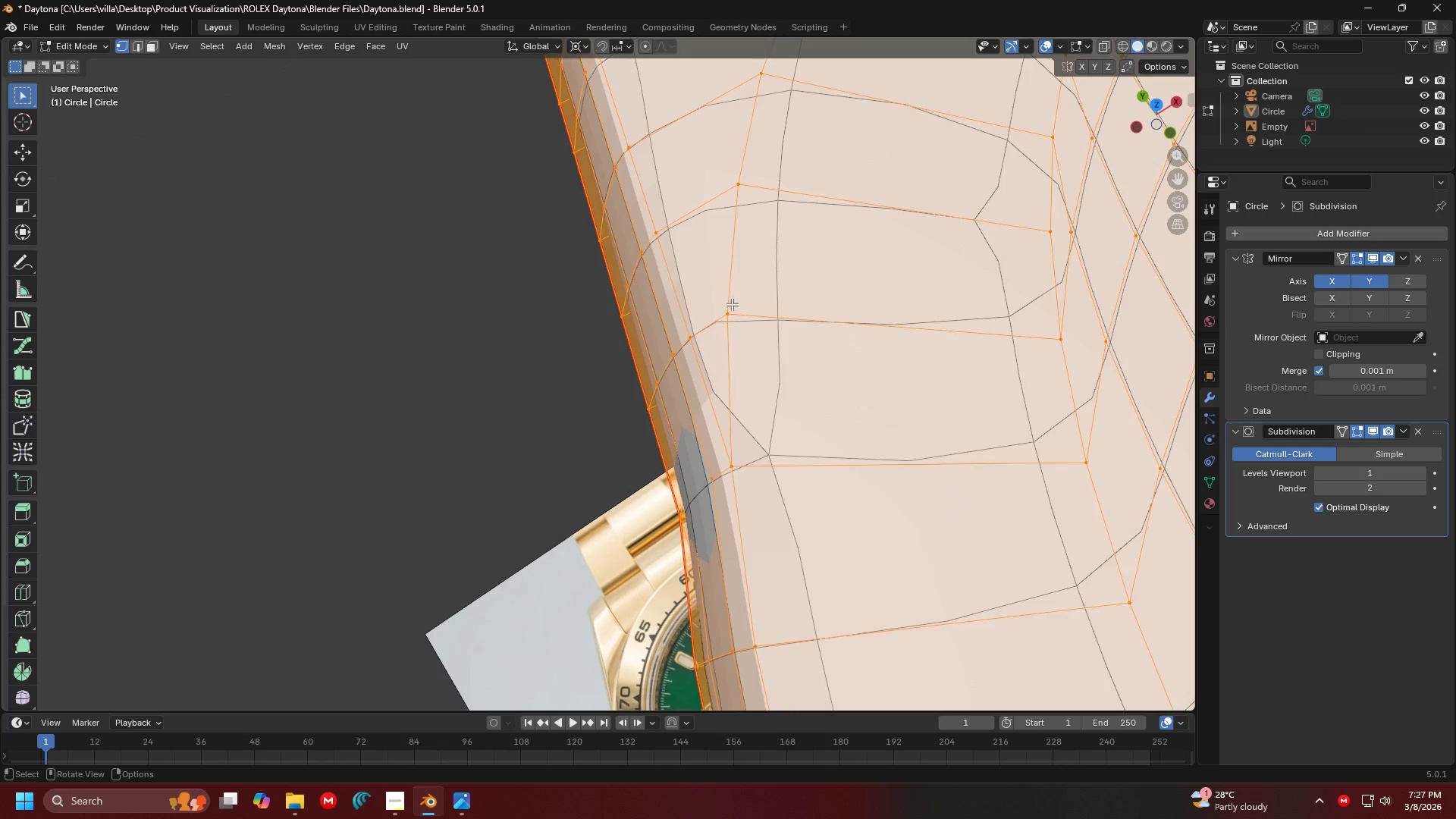 
scroll: coordinate [688, 407], scroll_direction: up, amount: 4.0
 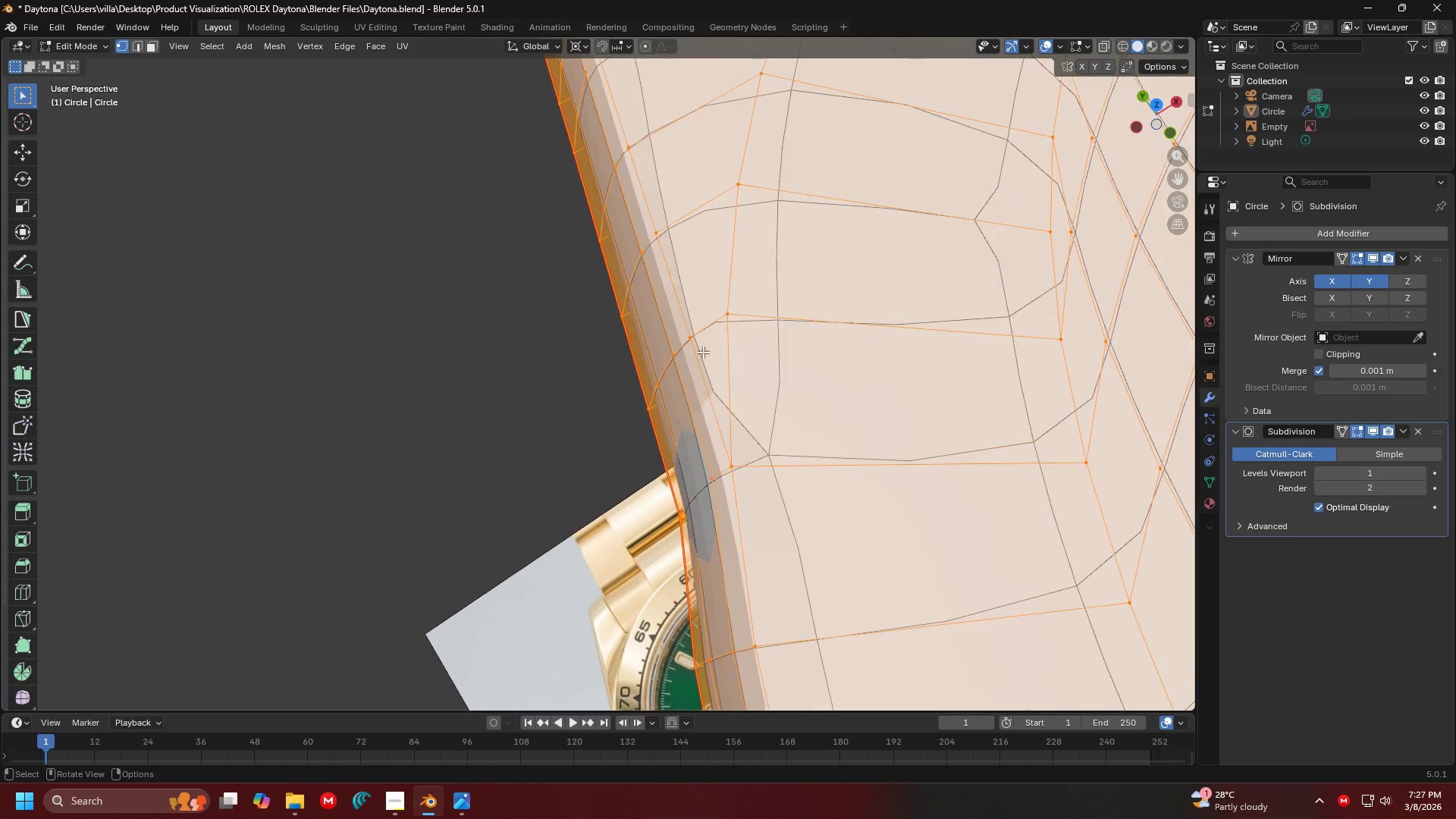 
left_click([728, 308])
 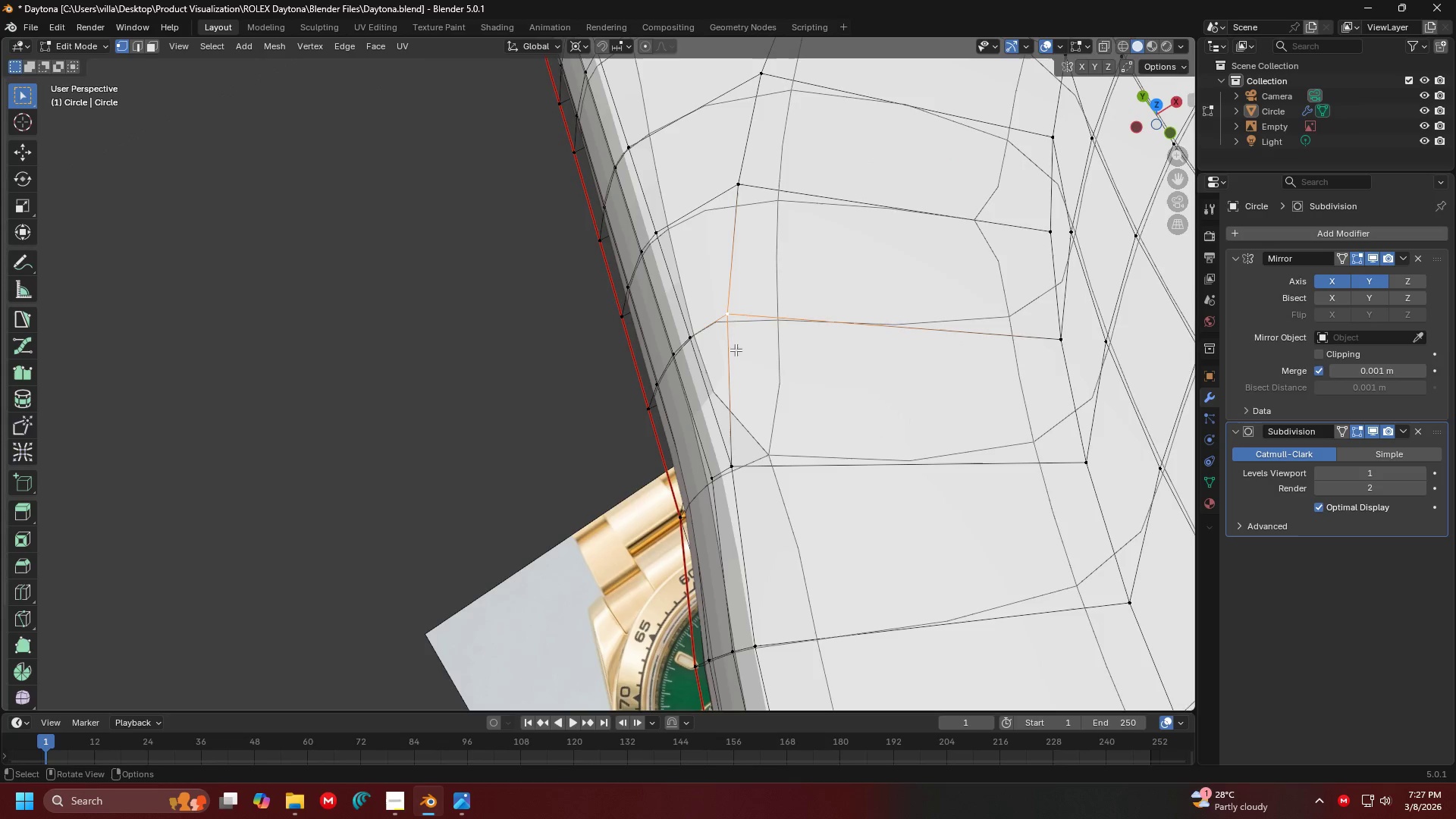 
type(gg)
 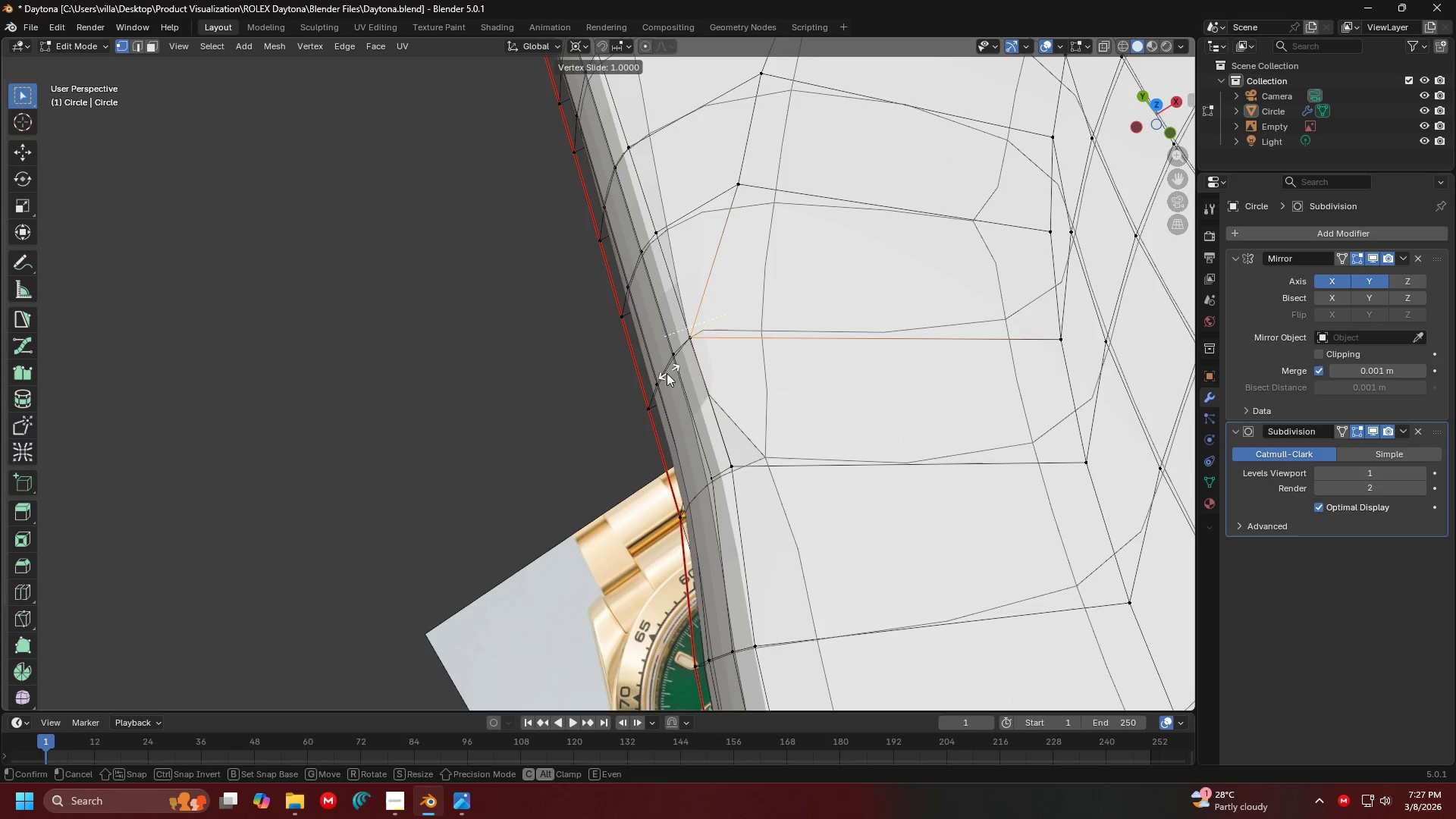 
left_click([655, 378])
 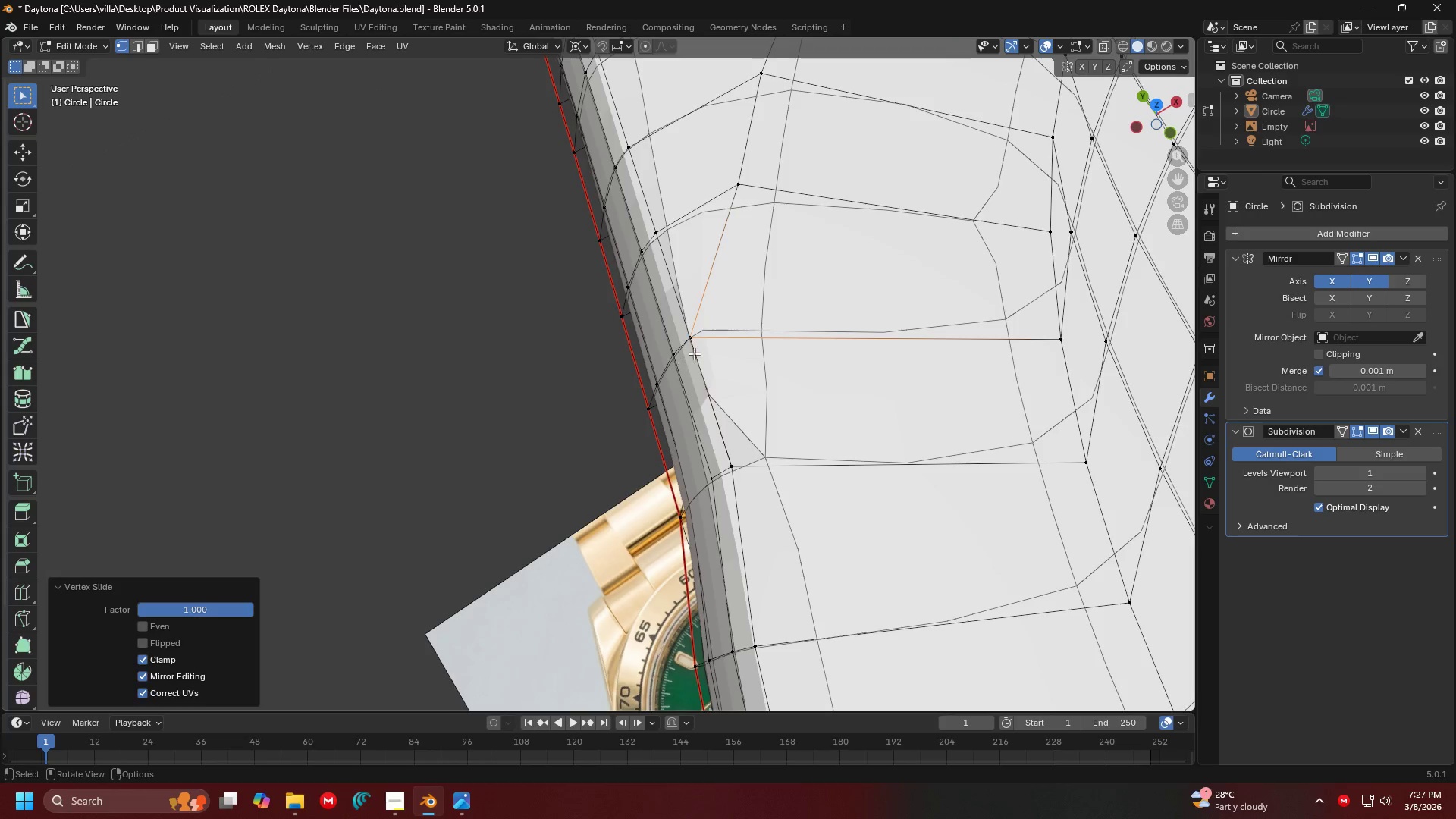 
type(am)
 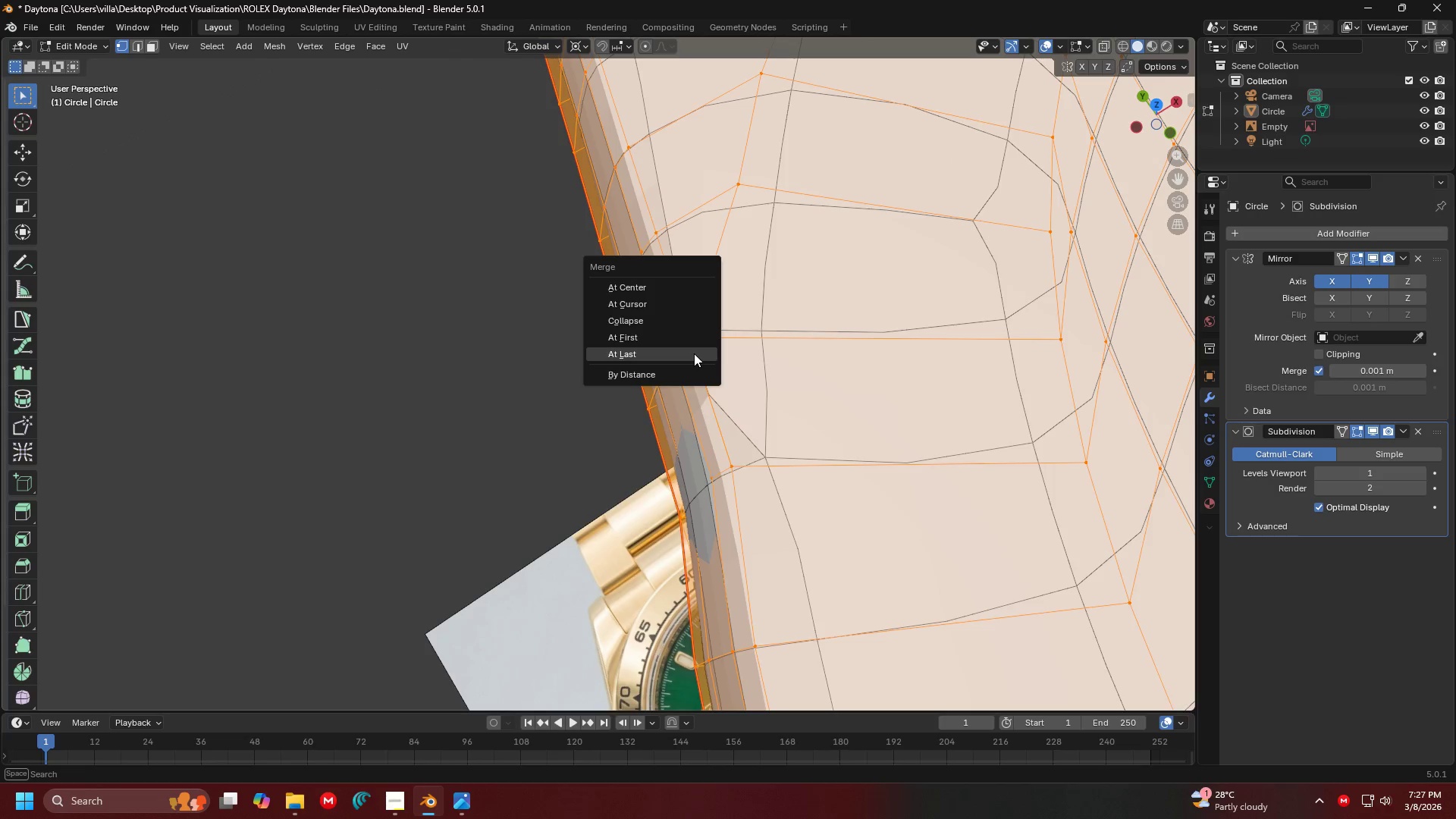 
left_click([694, 353])
 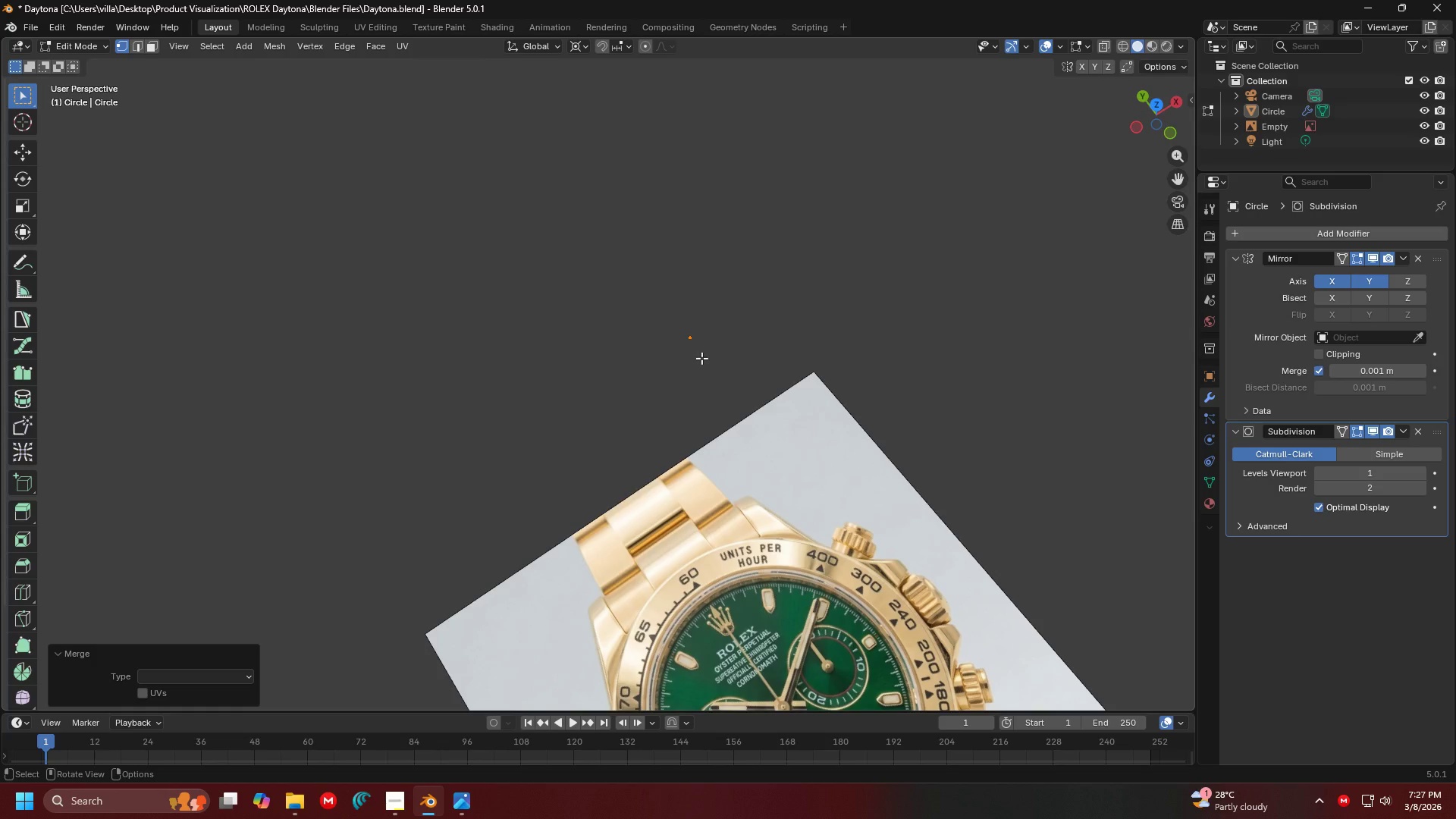 
key(Control+ControlLeft)
 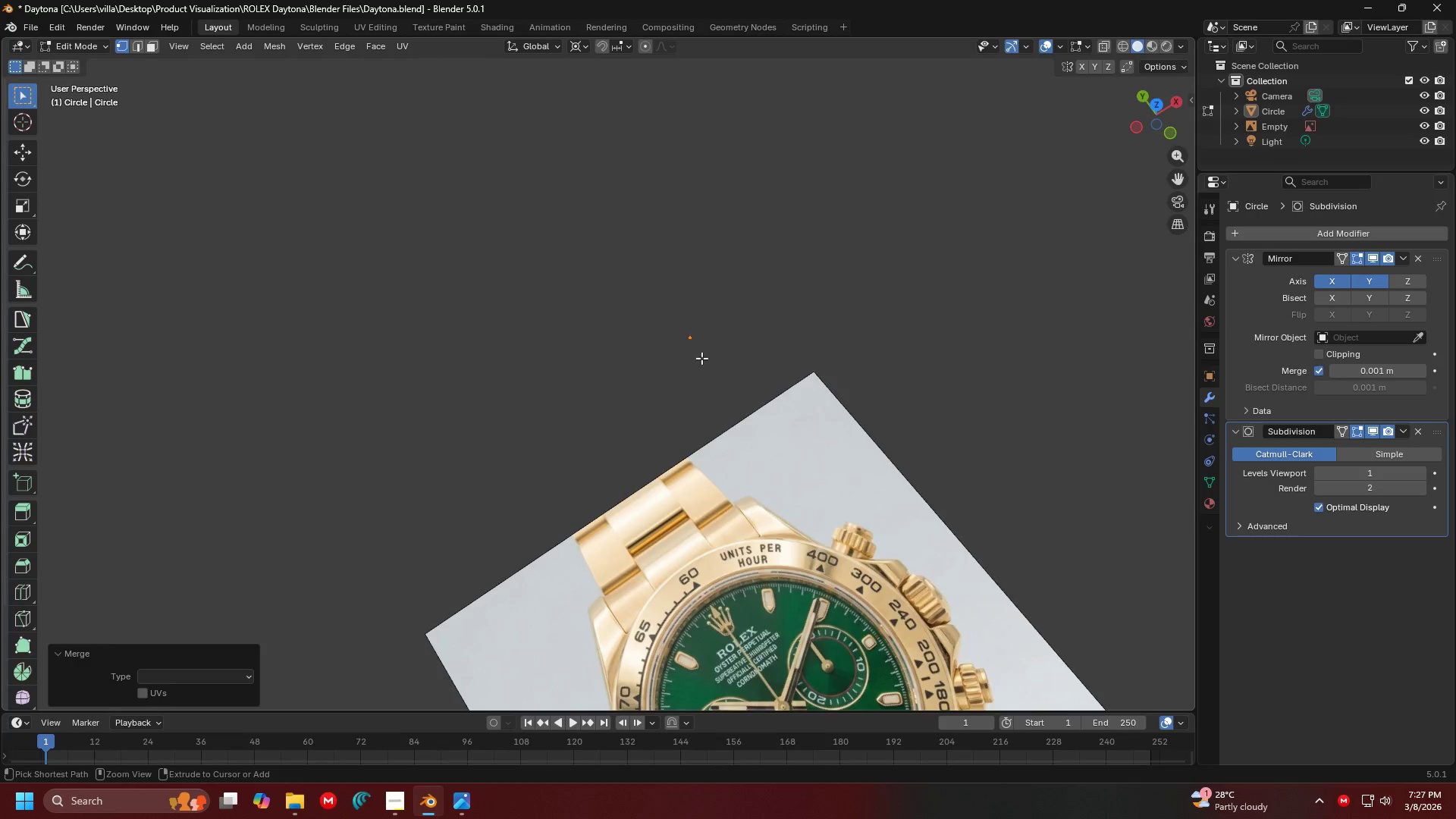 
key(Control+Z)
 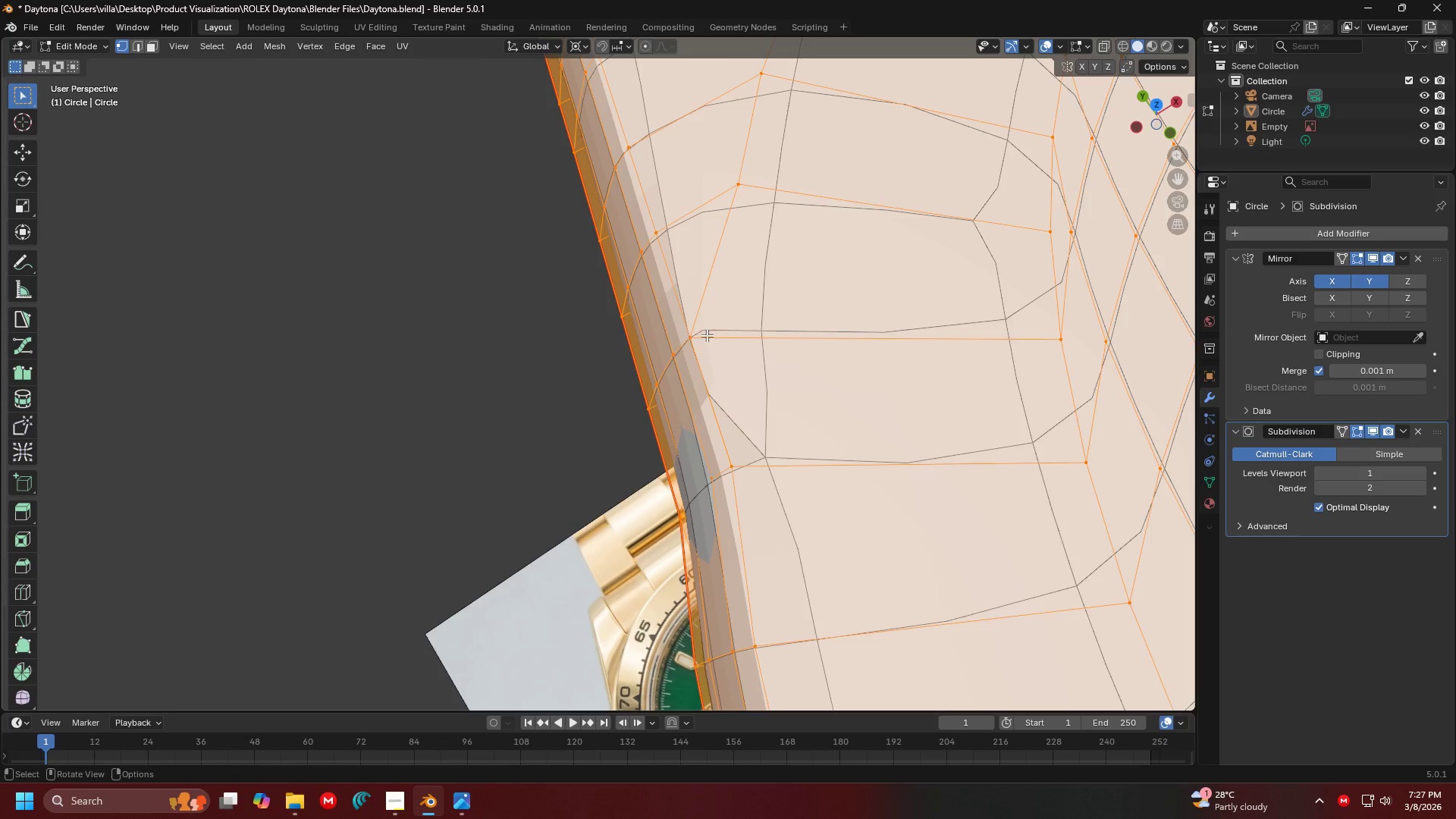 
left_click([707, 335])
 